 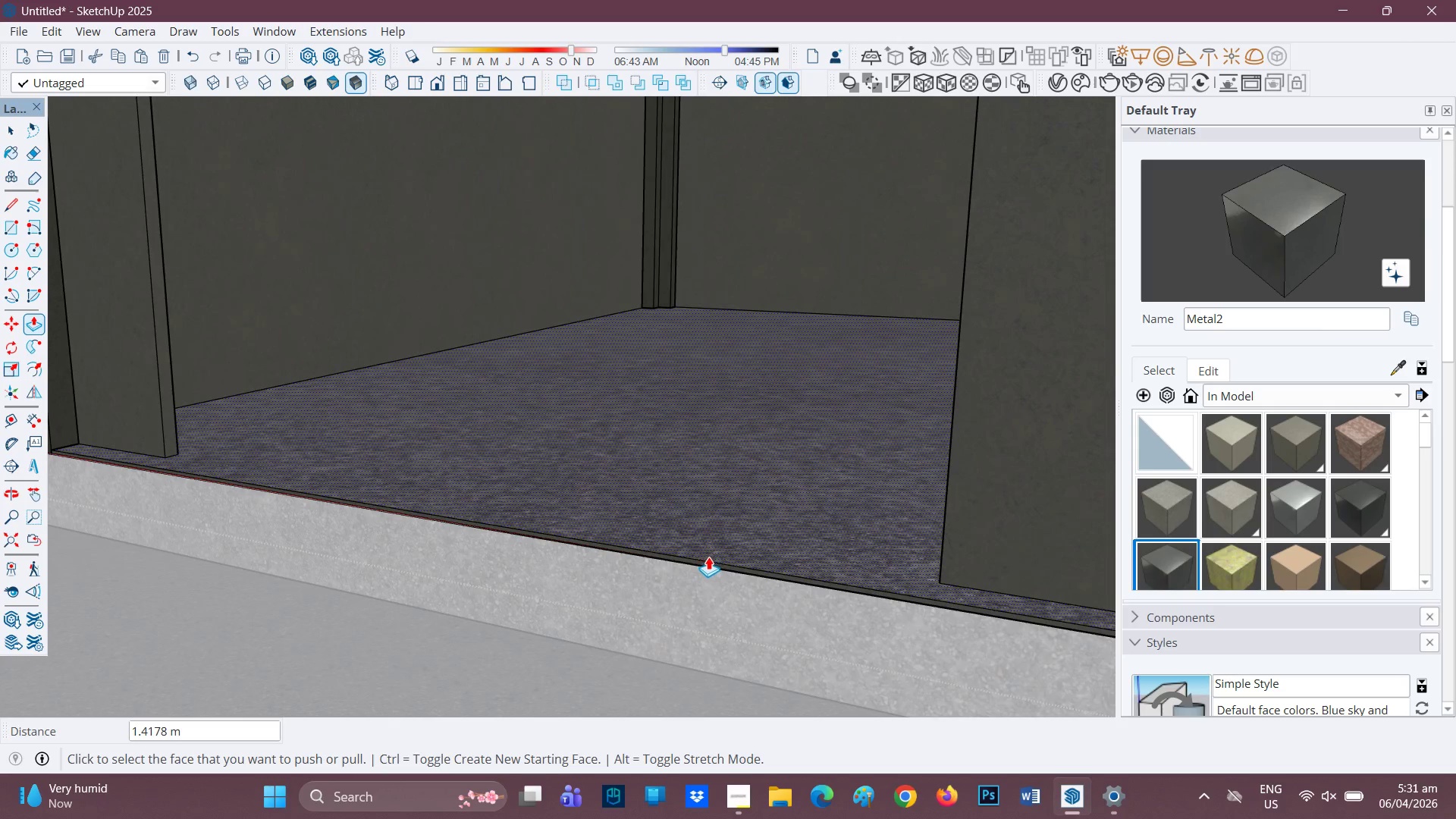 
scroll: coordinate [702, 570], scroll_direction: down, amount: 1.0
 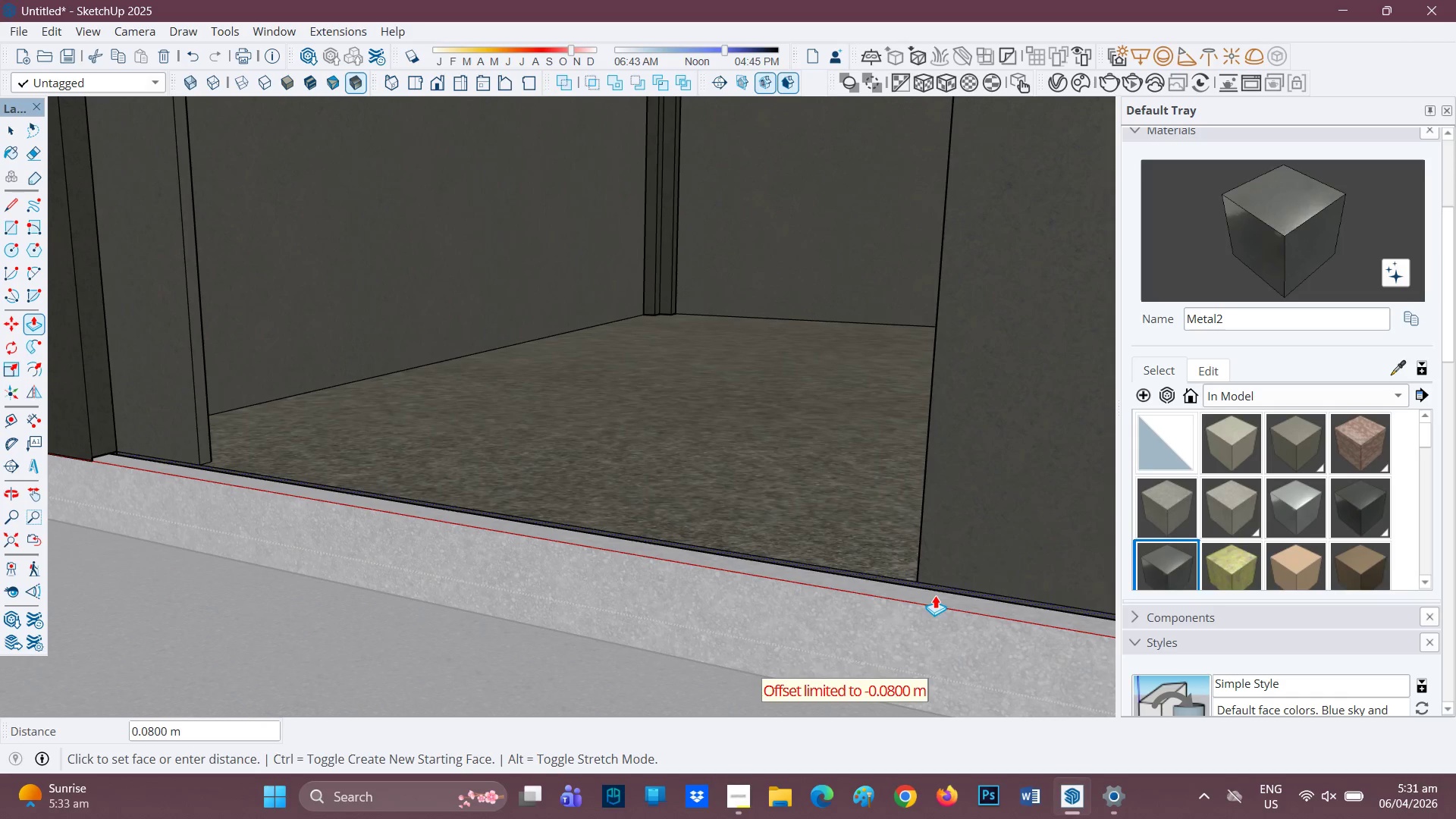 
scroll: coordinate [800, 571], scroll_direction: up, amount: 9.0
 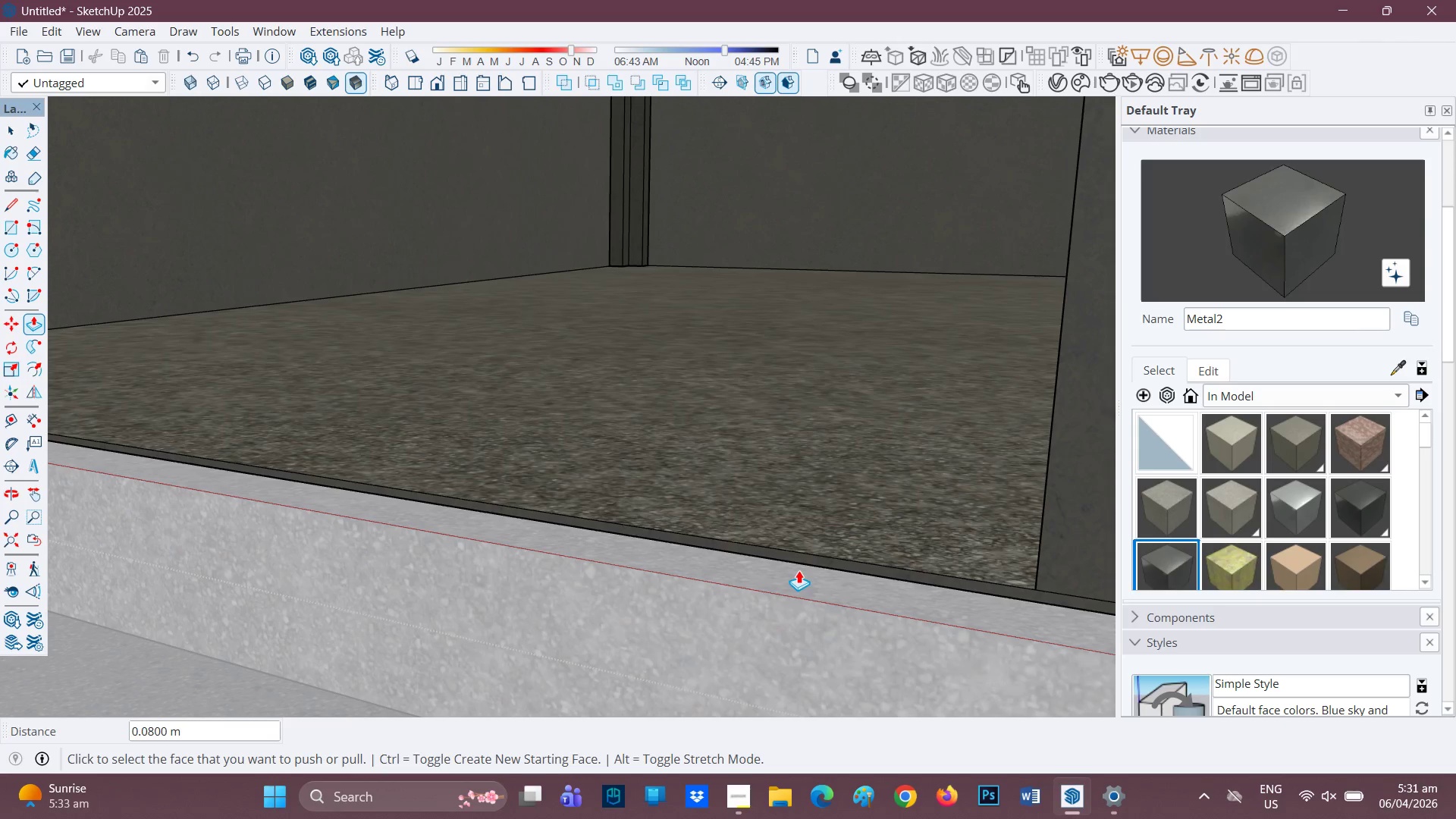 
scroll: coordinate [994, 531], scroll_direction: down, amount: 21.0
 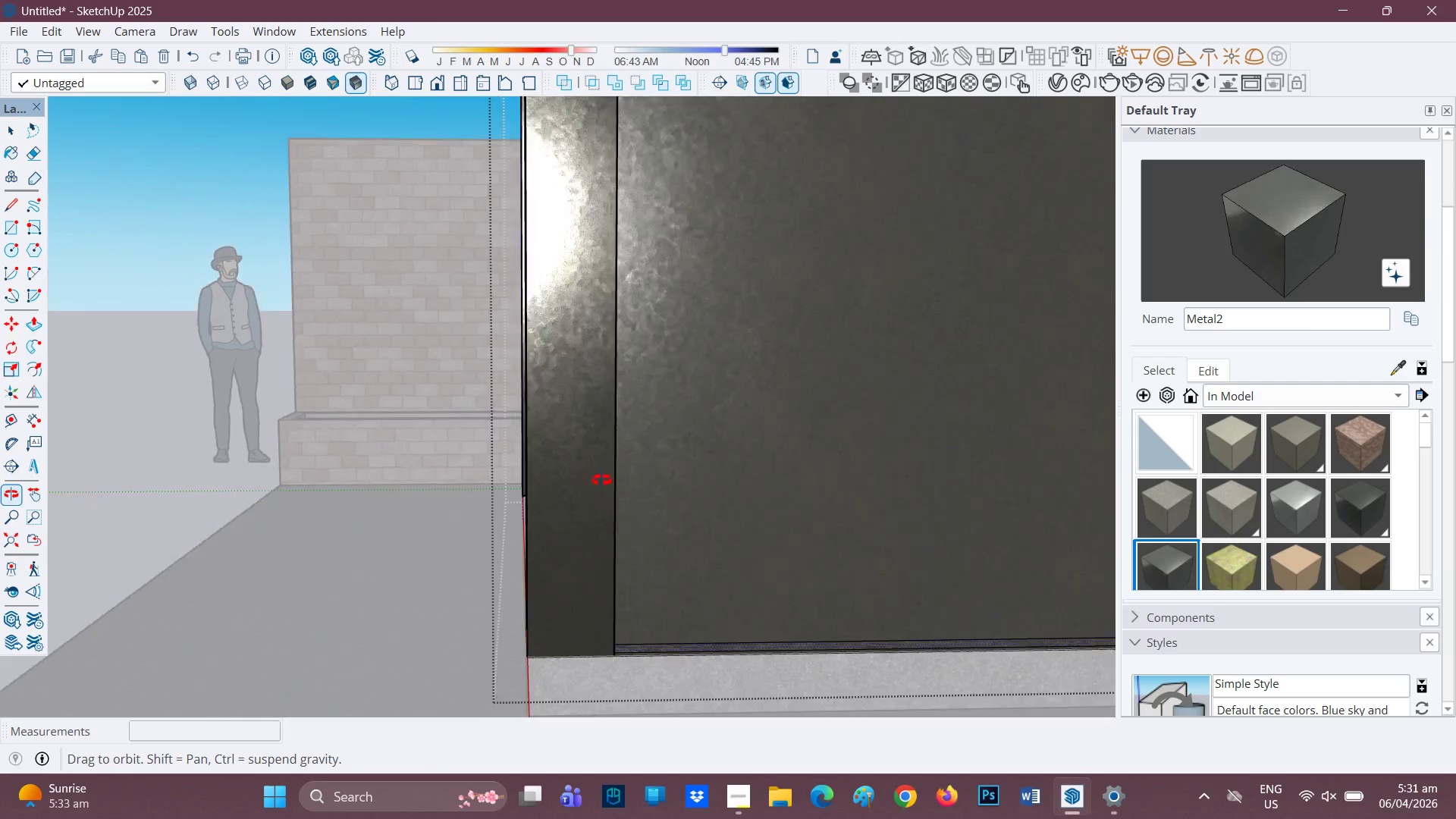 
scroll: coordinate [601, 574], scroll_direction: up, amount: 3.0
 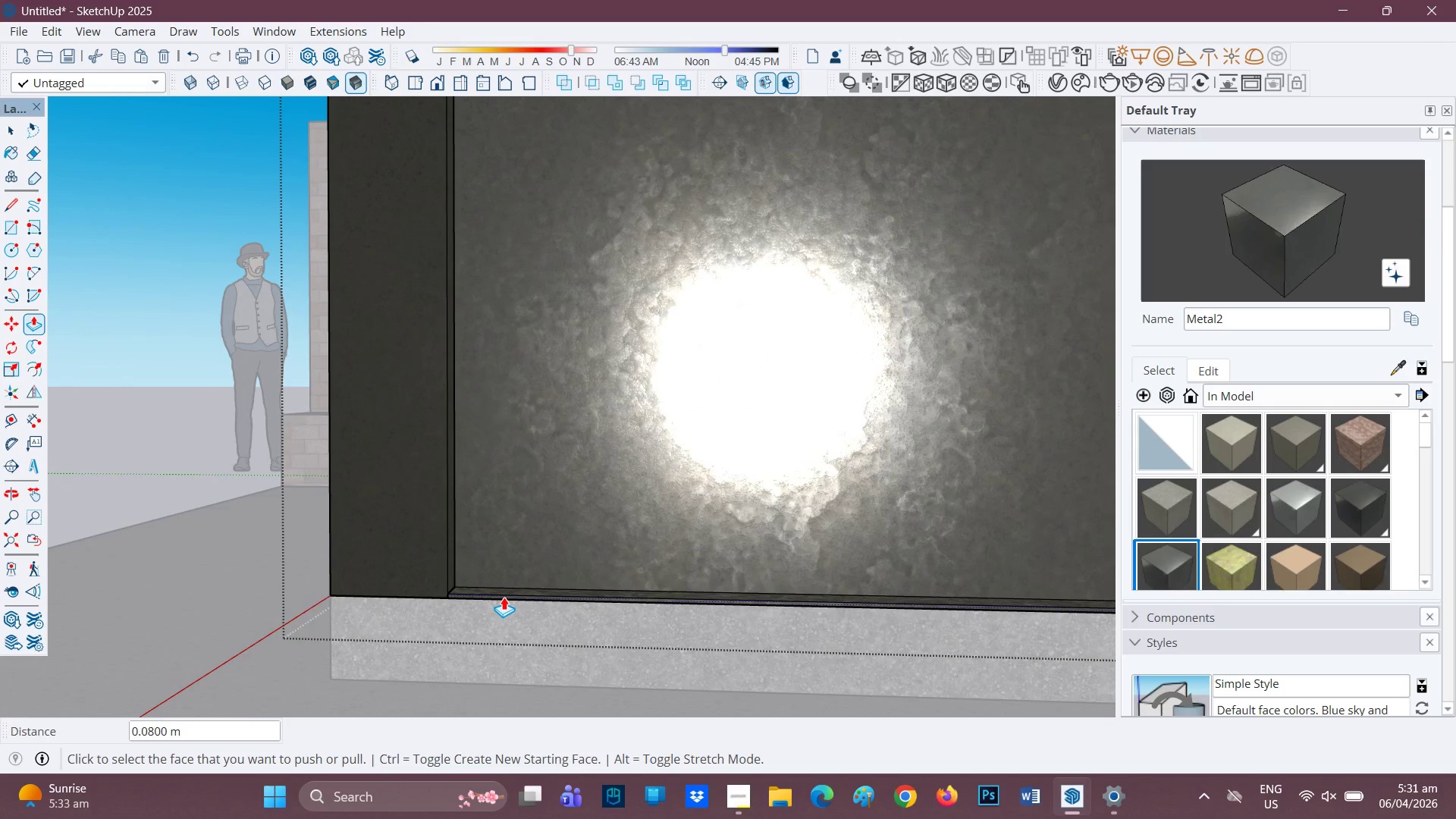 
left_click([504, 597])
 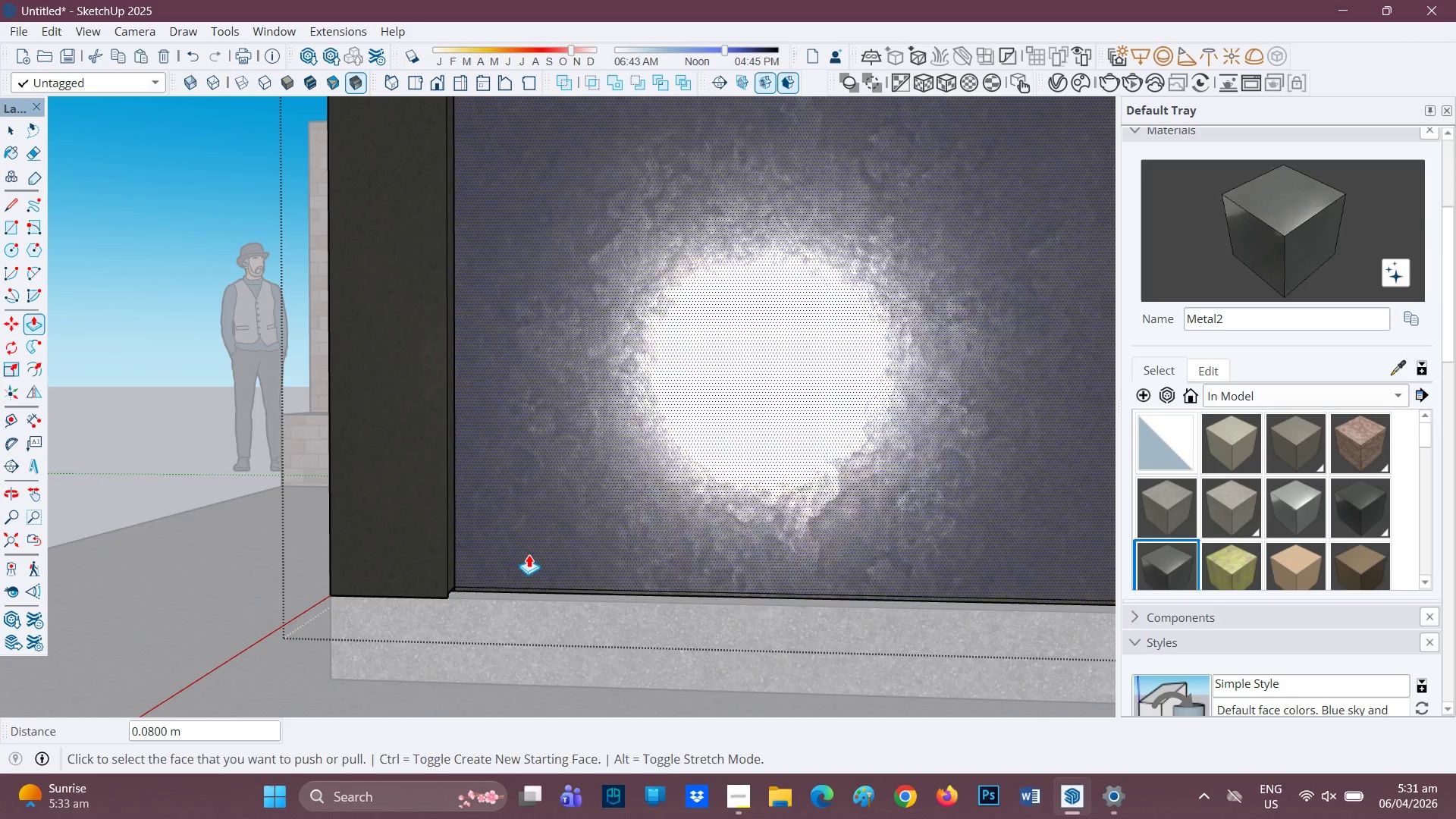 
scroll: coordinate [722, 516], scroll_direction: down, amount: 12.0
 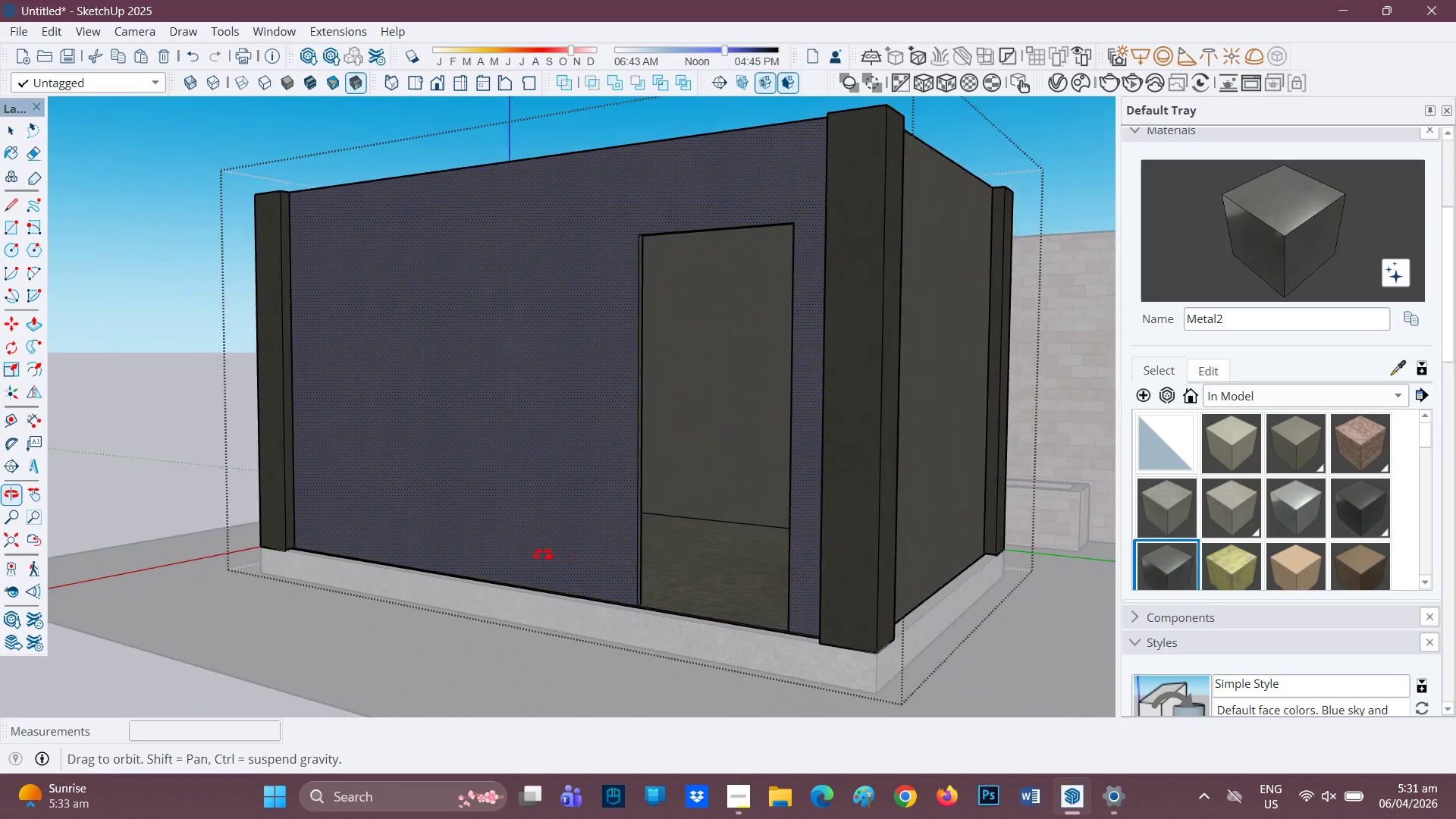 
scroll: coordinate [645, 645], scroll_direction: up, amount: 7.0
 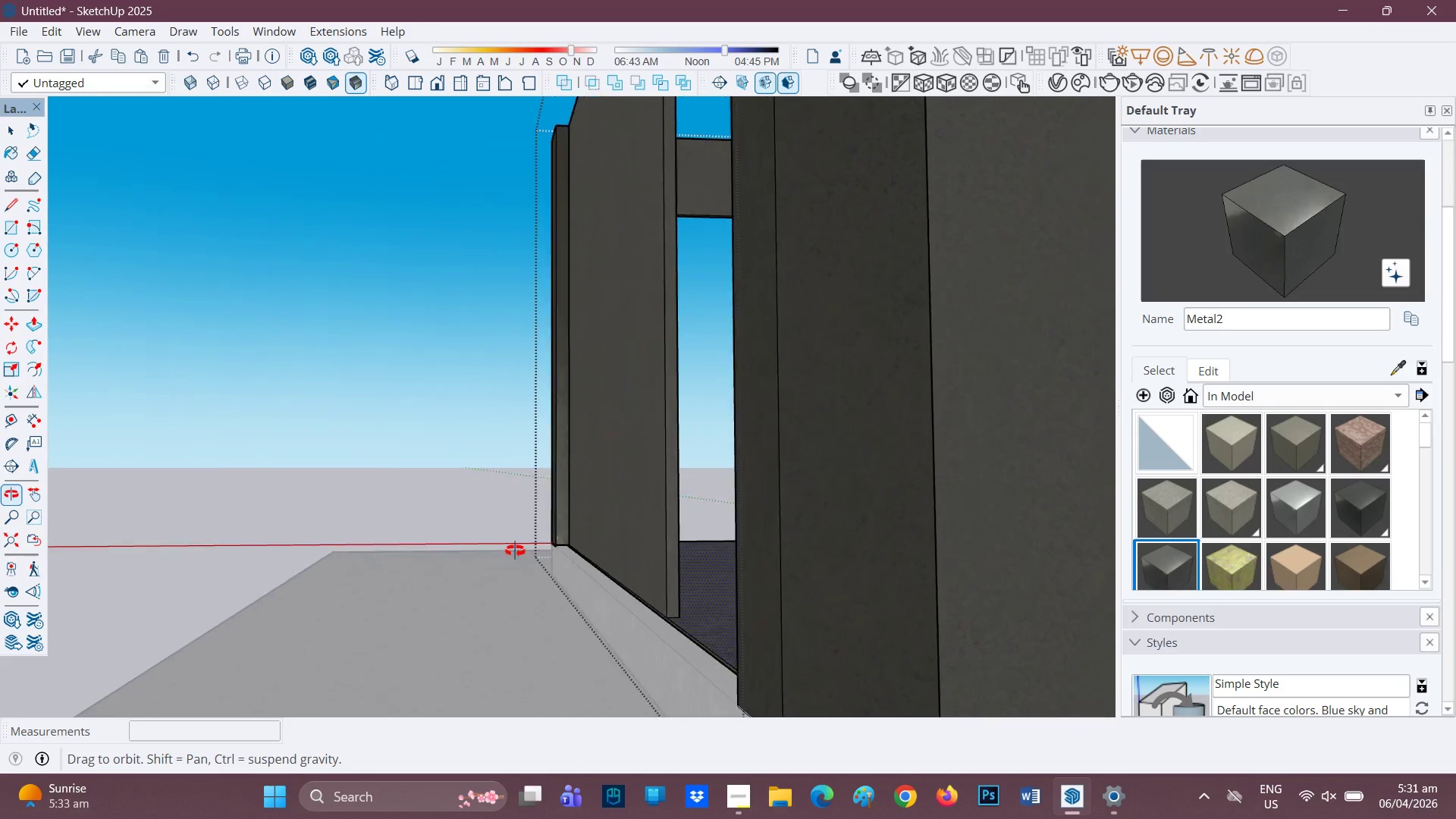 
wait(5.92)
 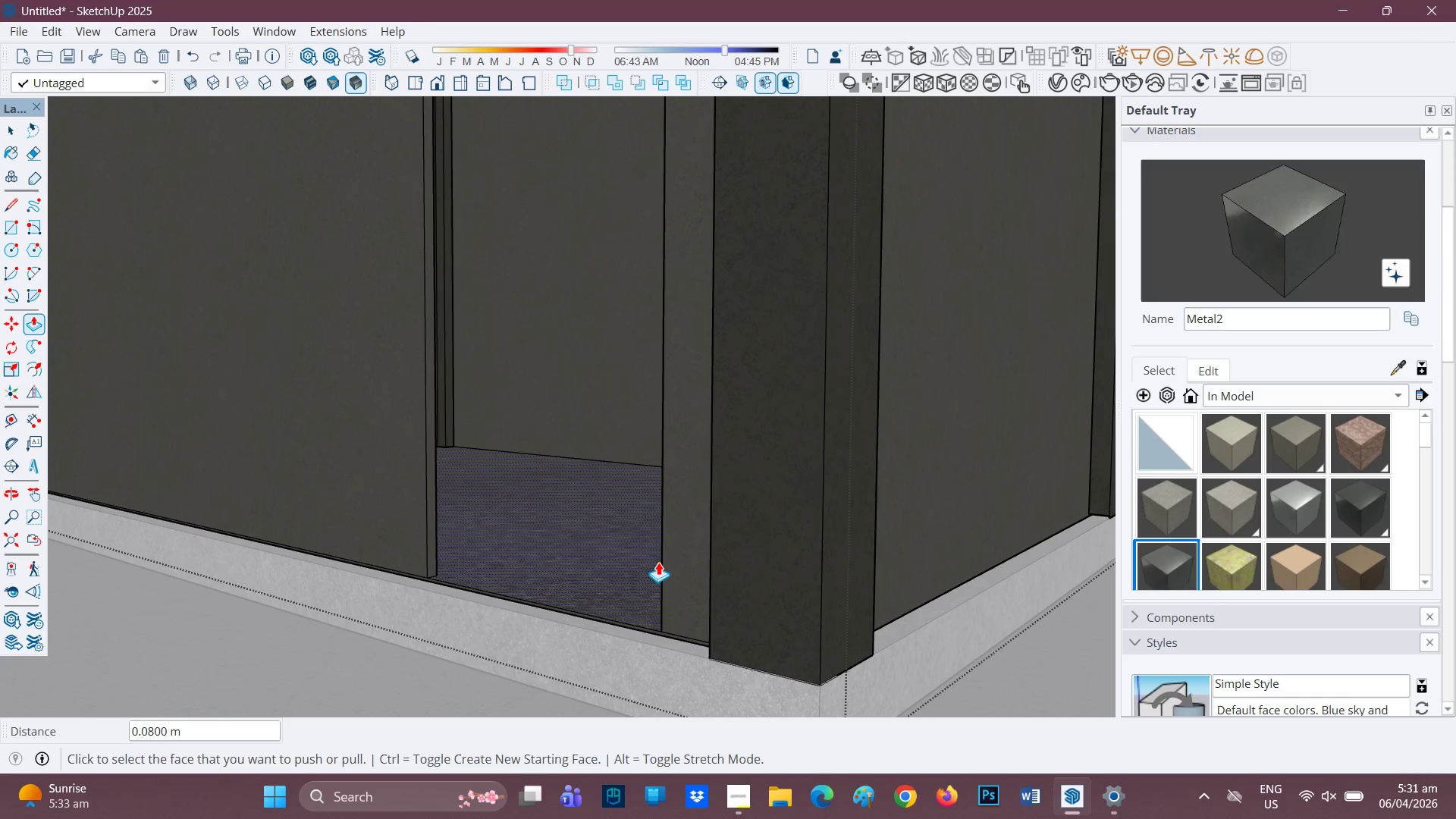 
scroll: coordinate [479, 494], scroll_direction: down, amount: 10.0
 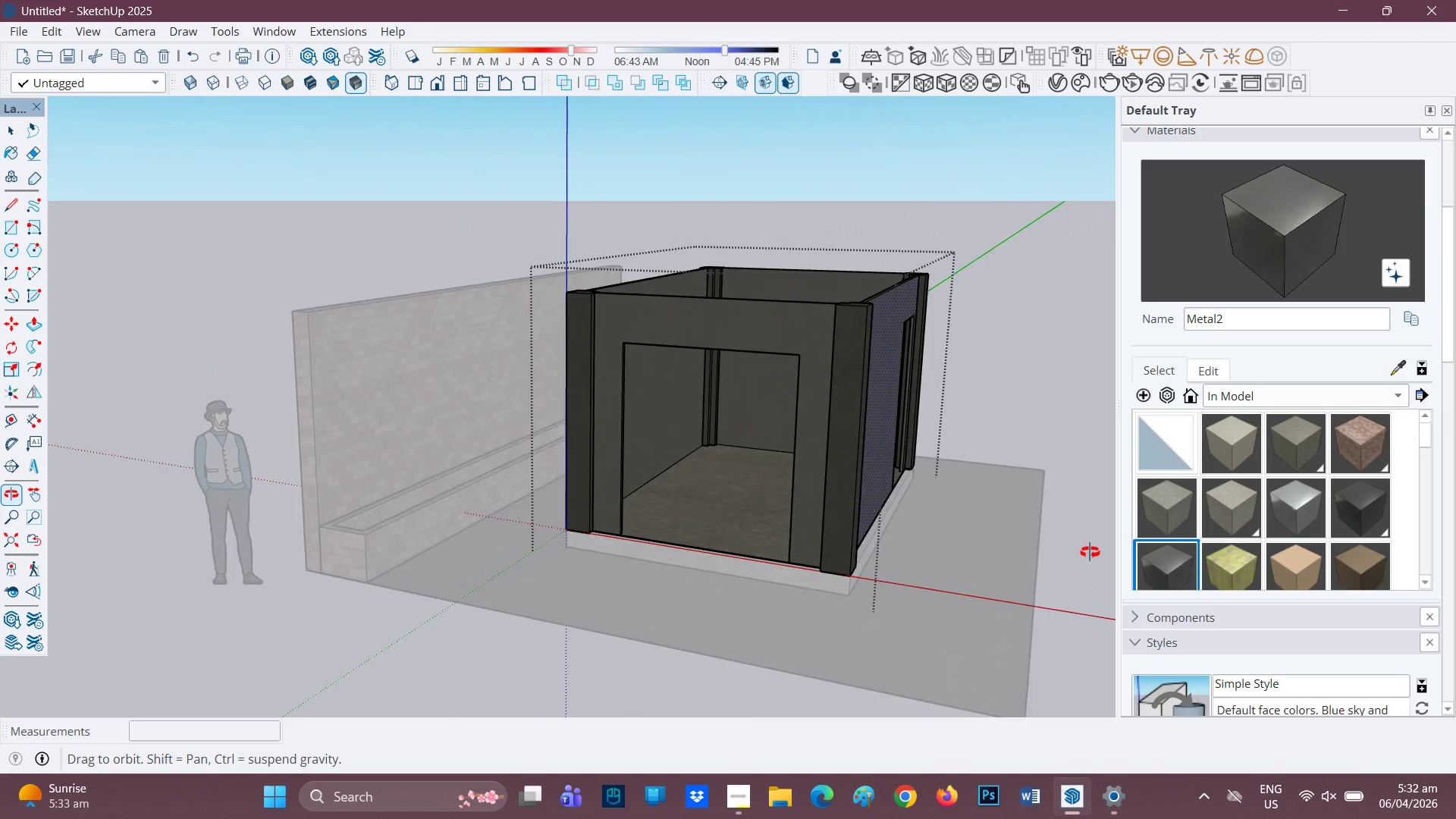 
scroll: coordinate [629, 500], scroll_direction: up, amount: 26.0
 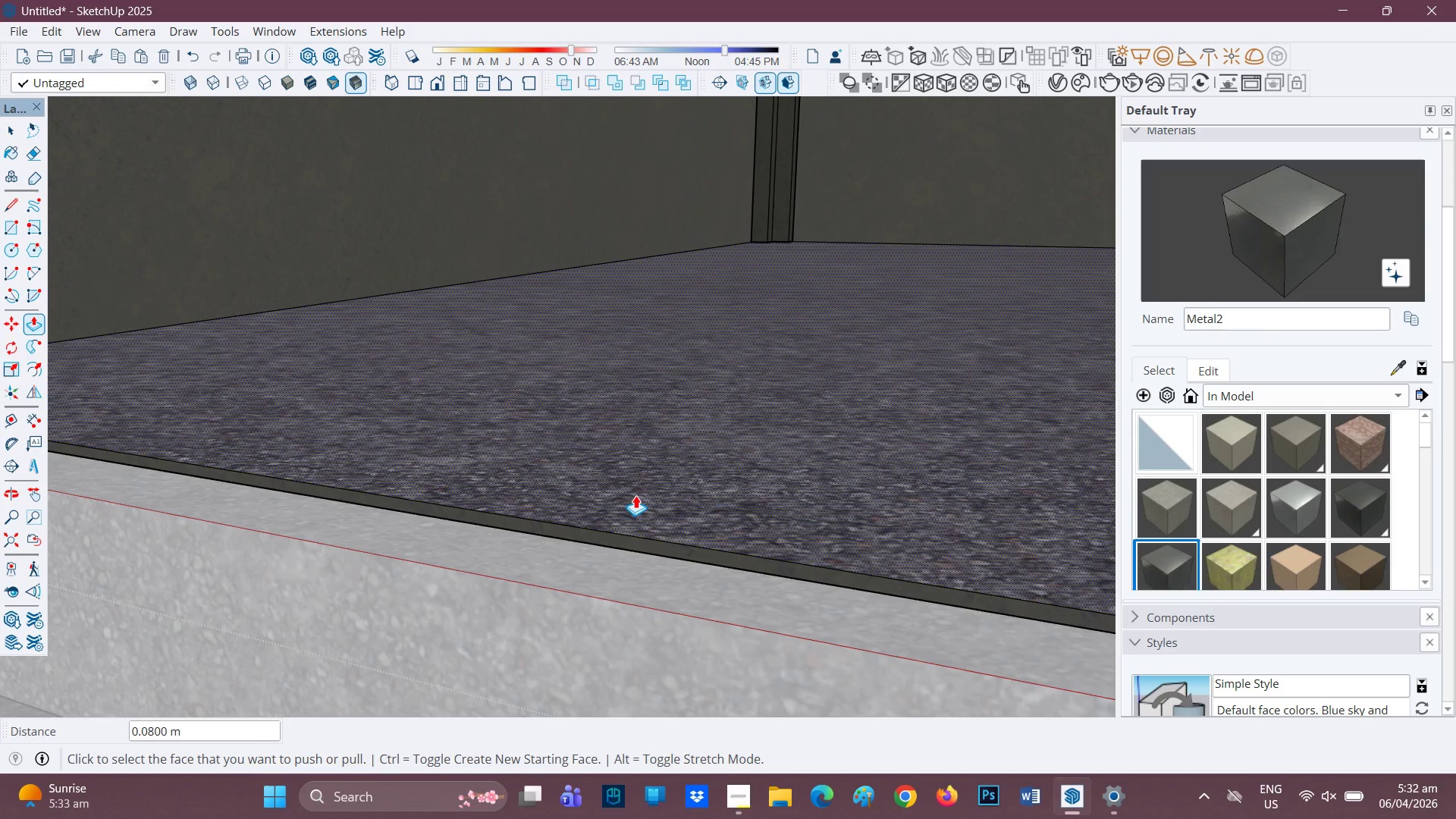 
left_click([635, 495])
 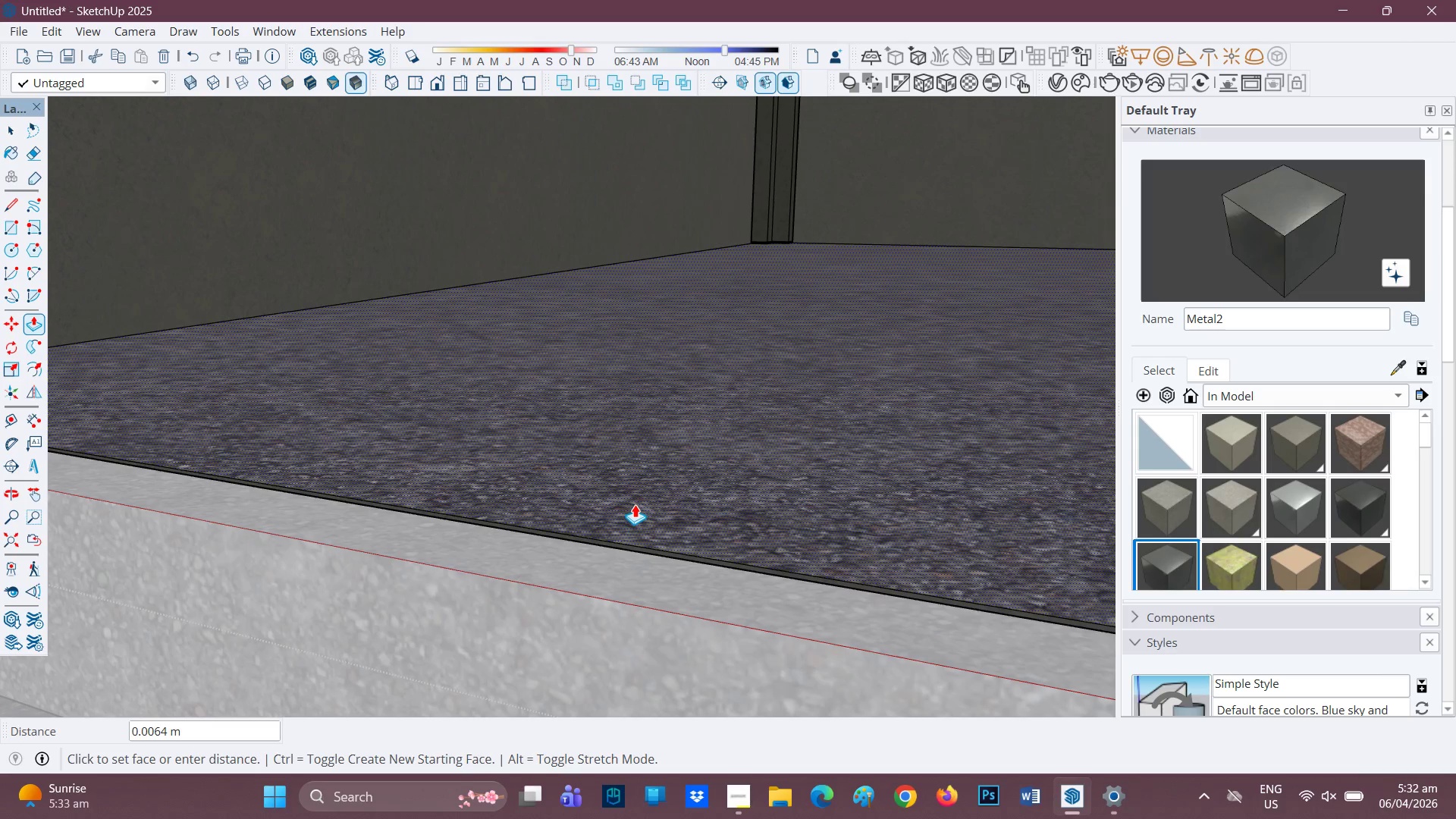 
wait(5.53)
 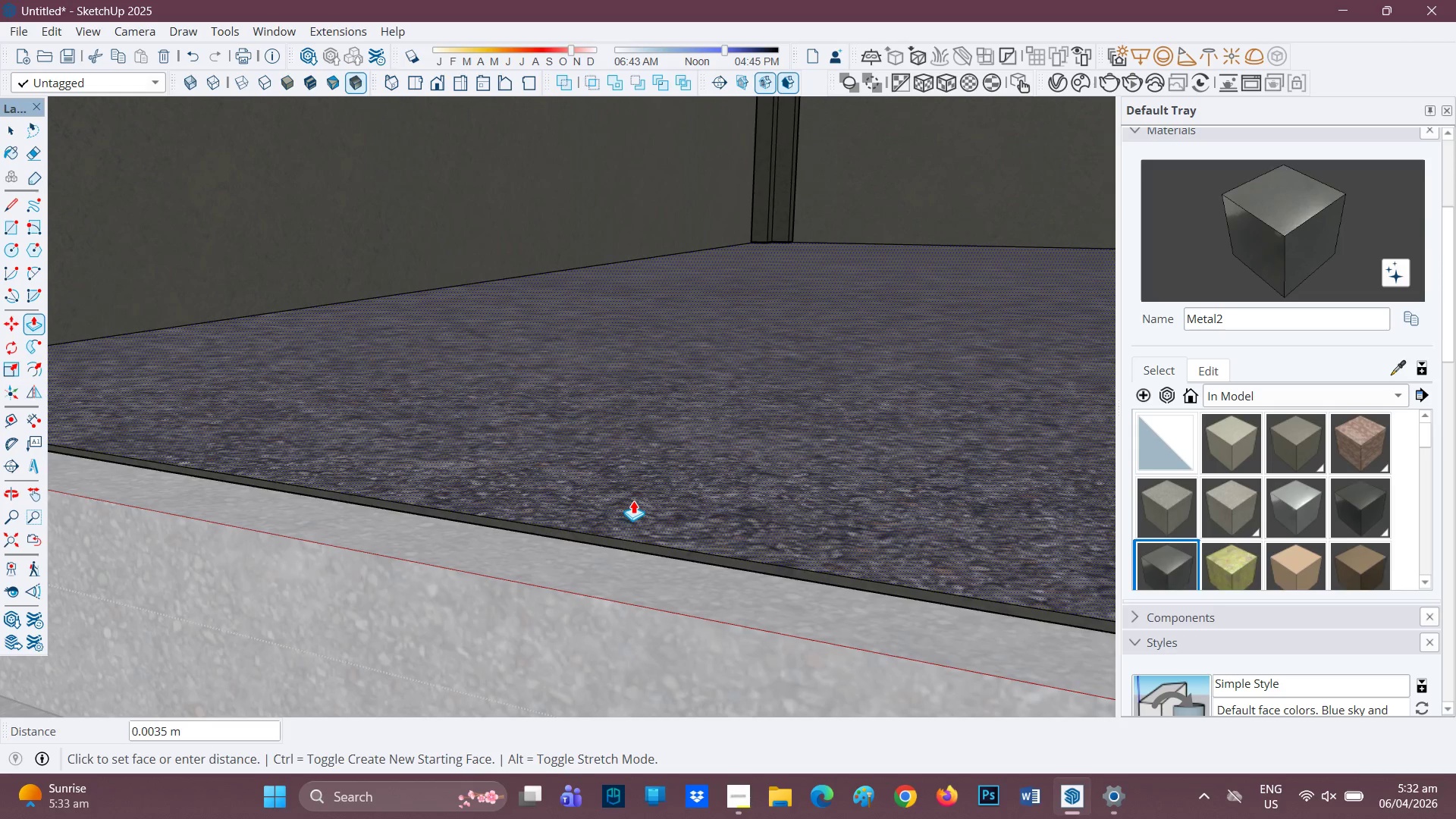 
key(Space)
 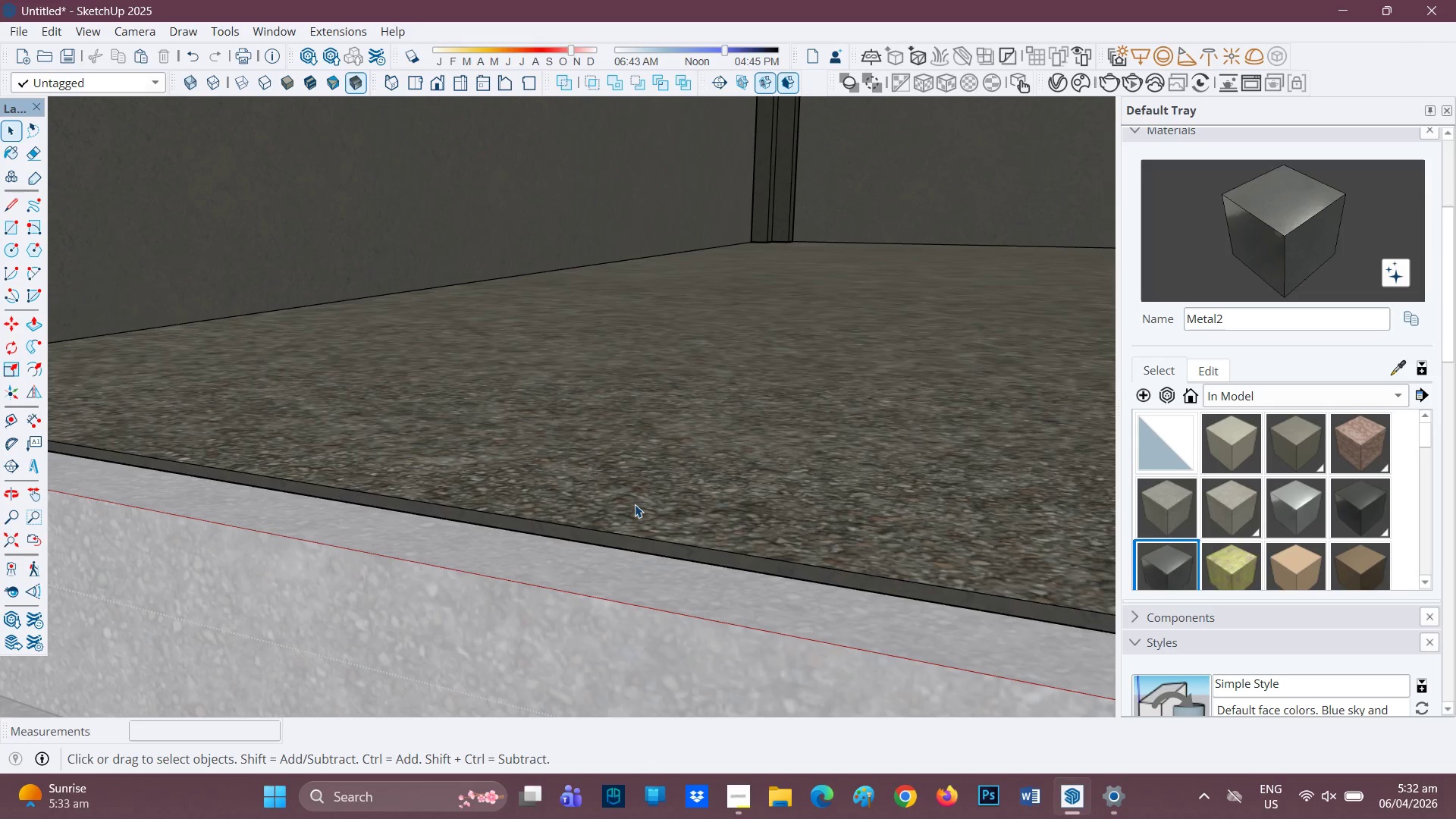 
scroll: coordinate [654, 424], scroll_direction: down, amount: 18.0
 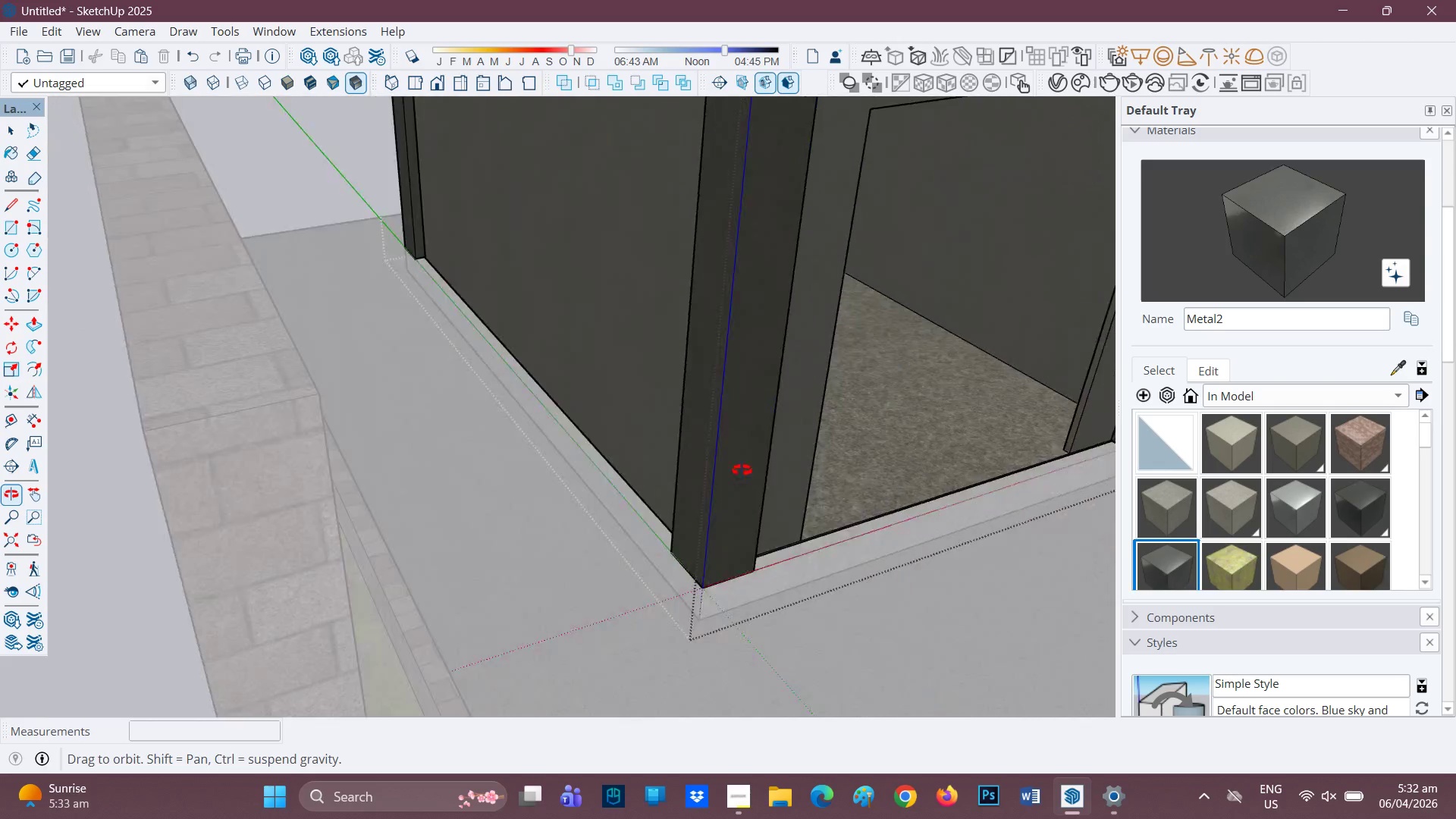 
scroll: coordinate [544, 532], scroll_direction: up, amount: 14.0
 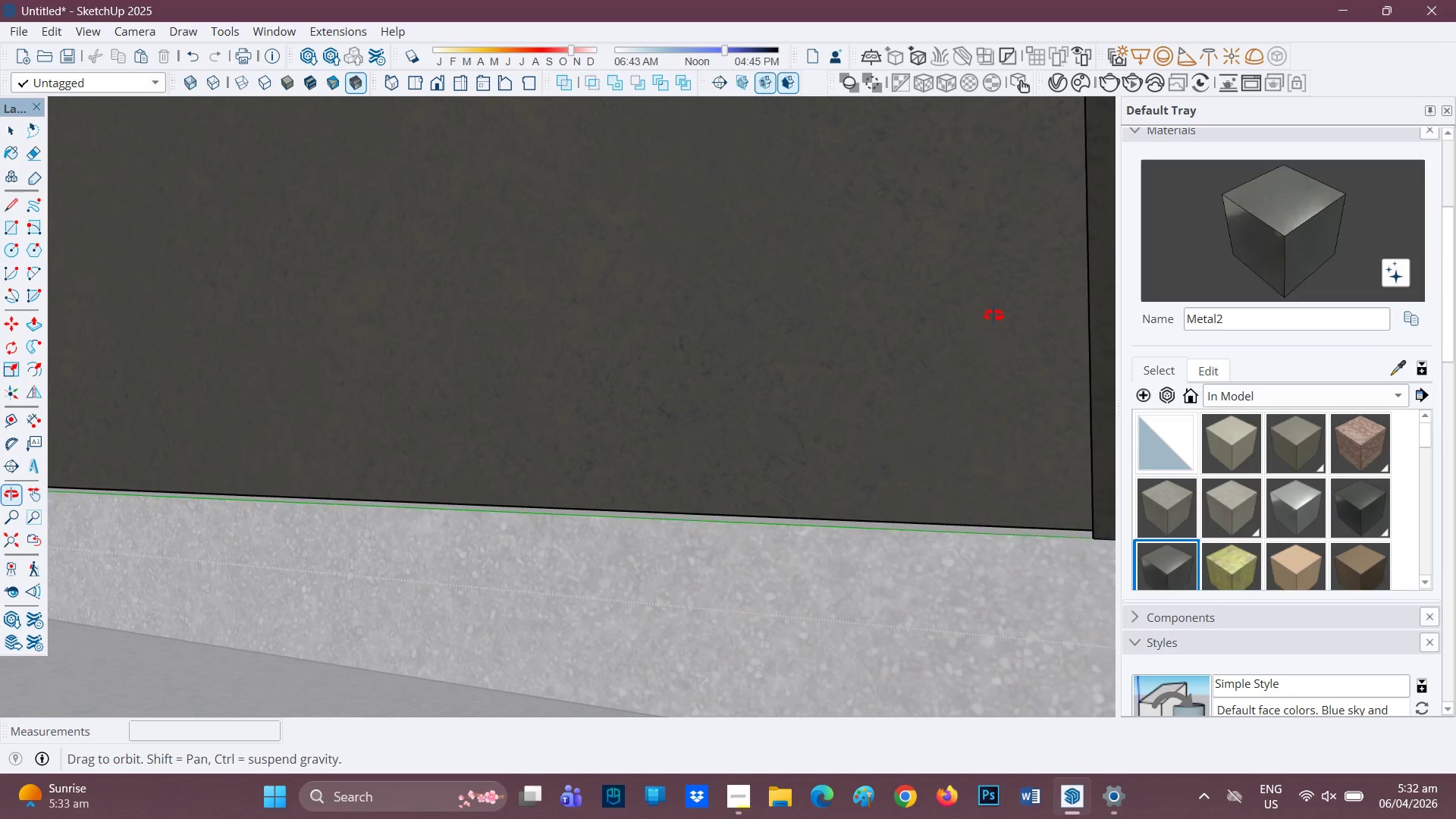 
scroll: coordinate [730, 350], scroll_direction: down, amount: 12.0
 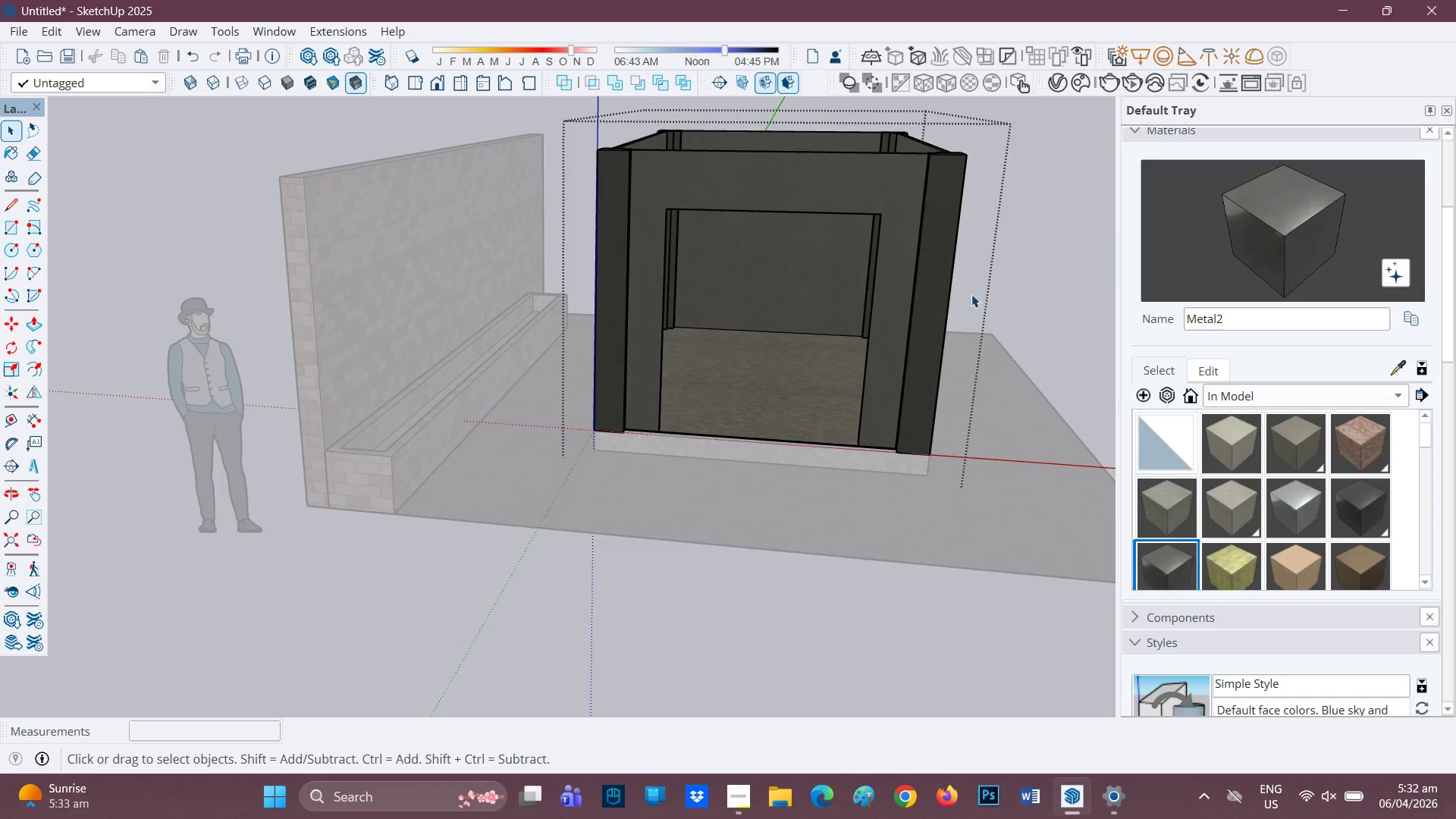 
key(Space)
 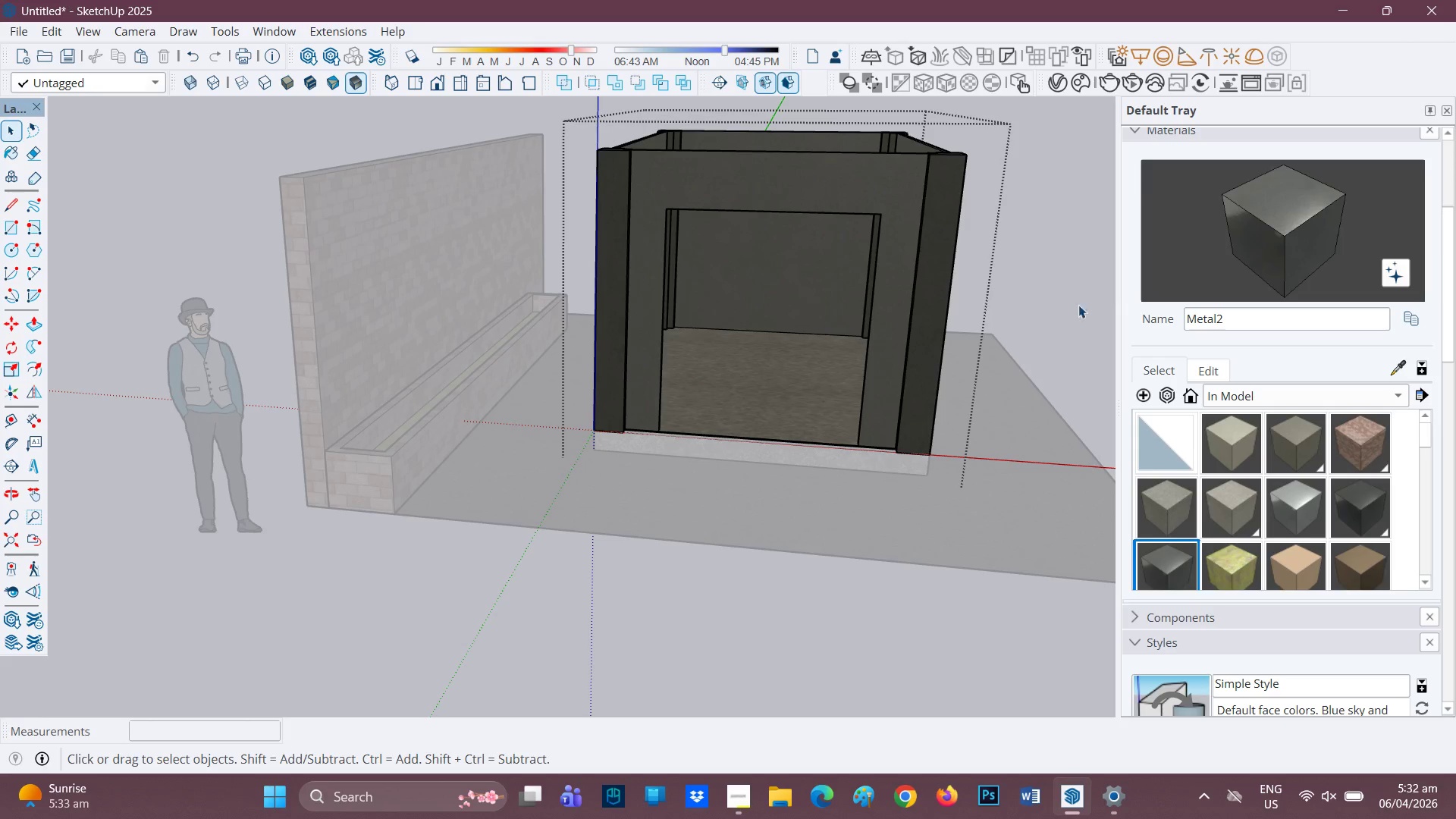 
left_click_drag(start_coordinate=[1062, 313], to_coordinate=[1058, 312])
 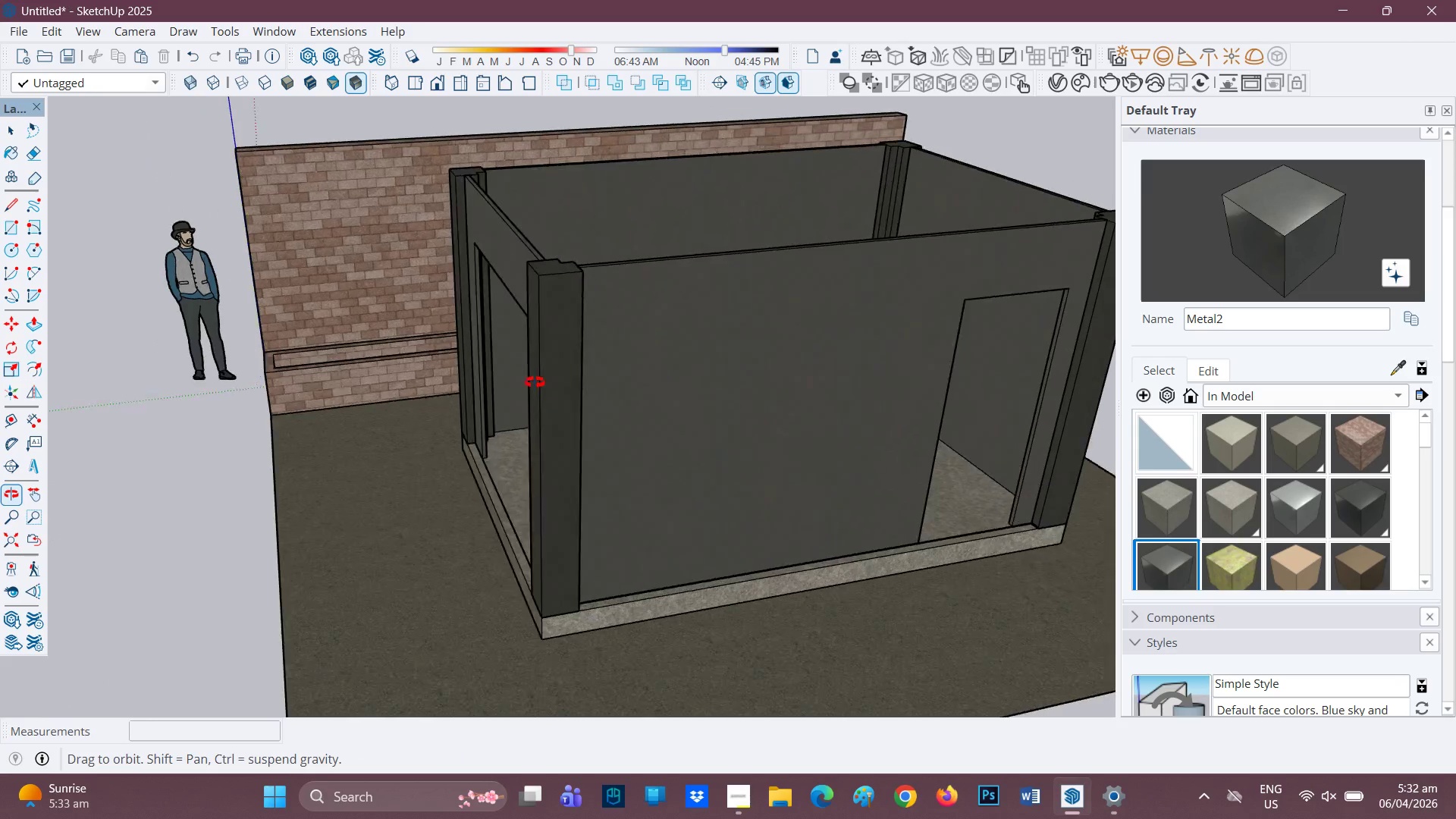 
scroll: coordinate [598, 544], scroll_direction: up, amount: 7.0
 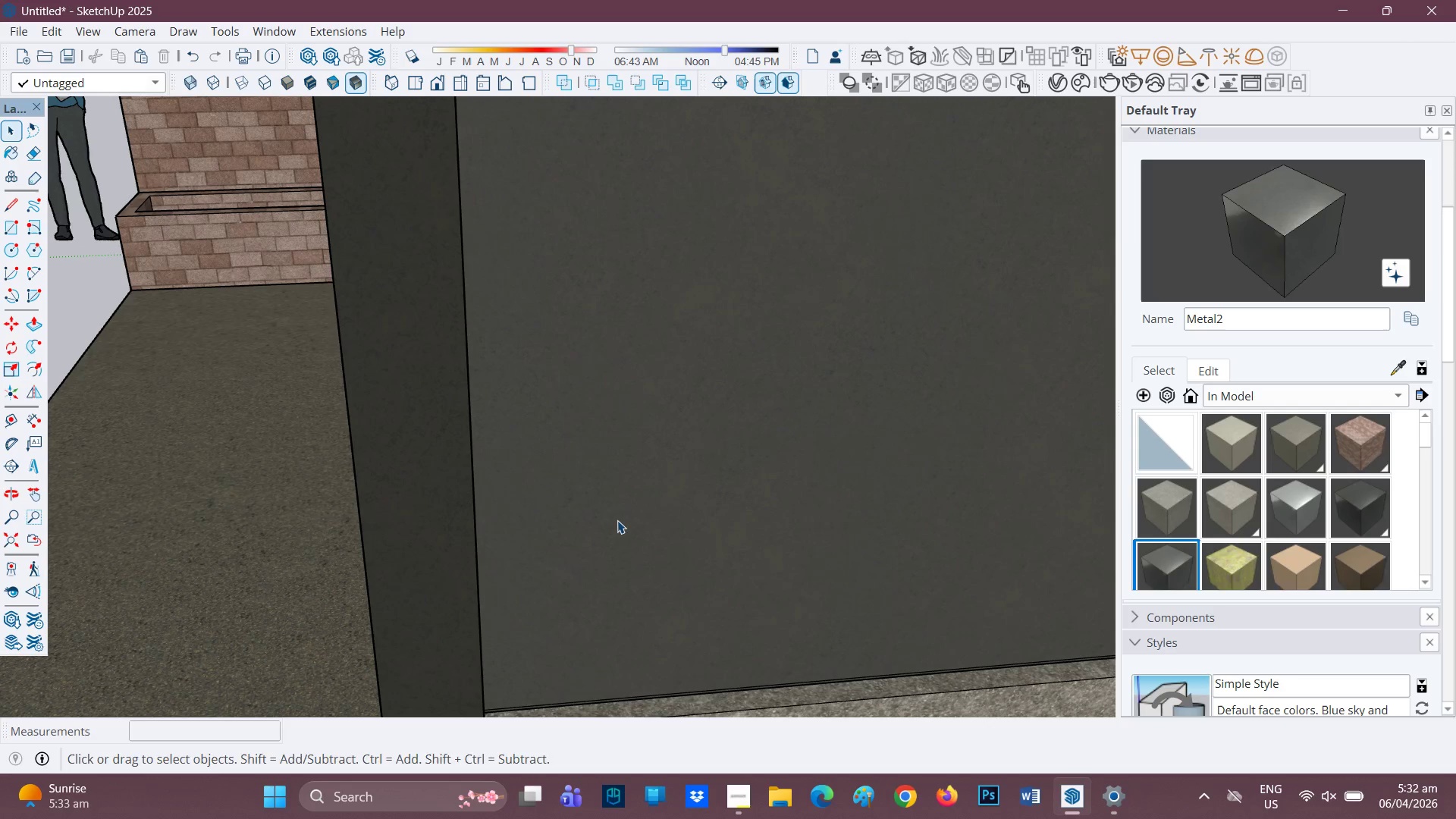 
key(H)
 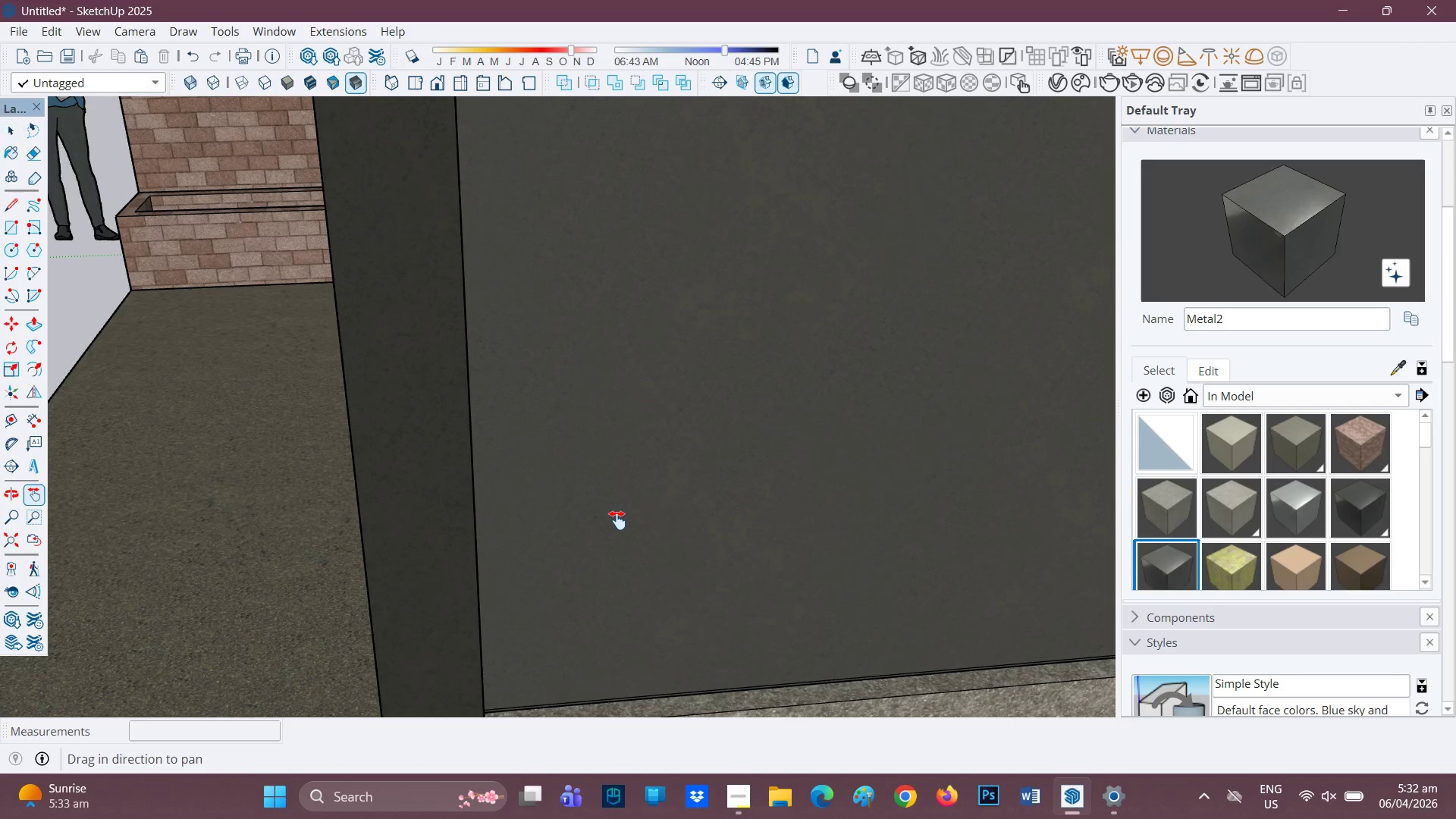 
left_click_drag(start_coordinate=[617, 514], to_coordinate=[209, 375])
 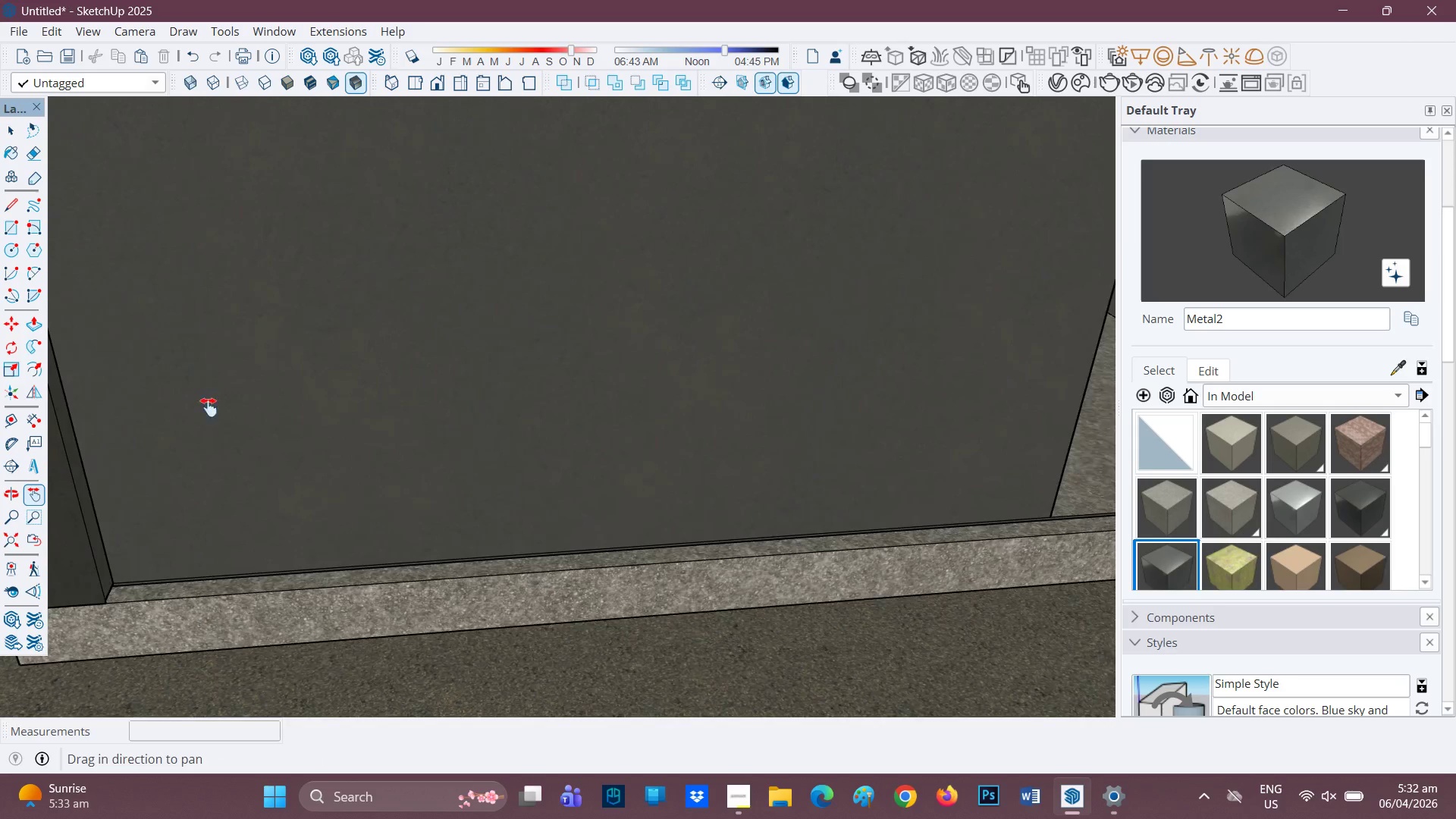 
scroll: coordinate [288, 488], scroll_direction: down, amount: 6.0
 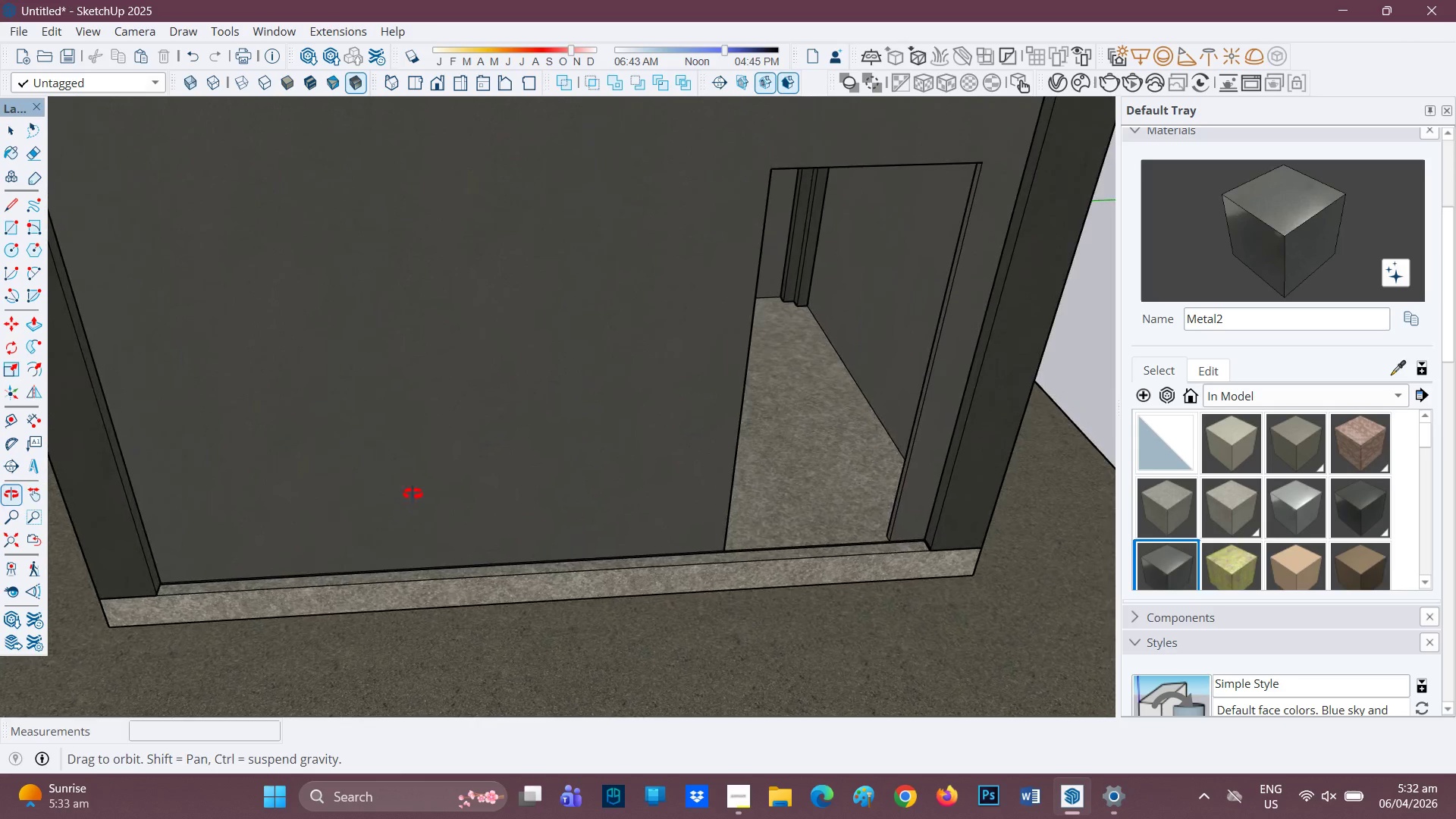 
scroll: coordinate [401, 503], scroll_direction: up, amount: 1.0
 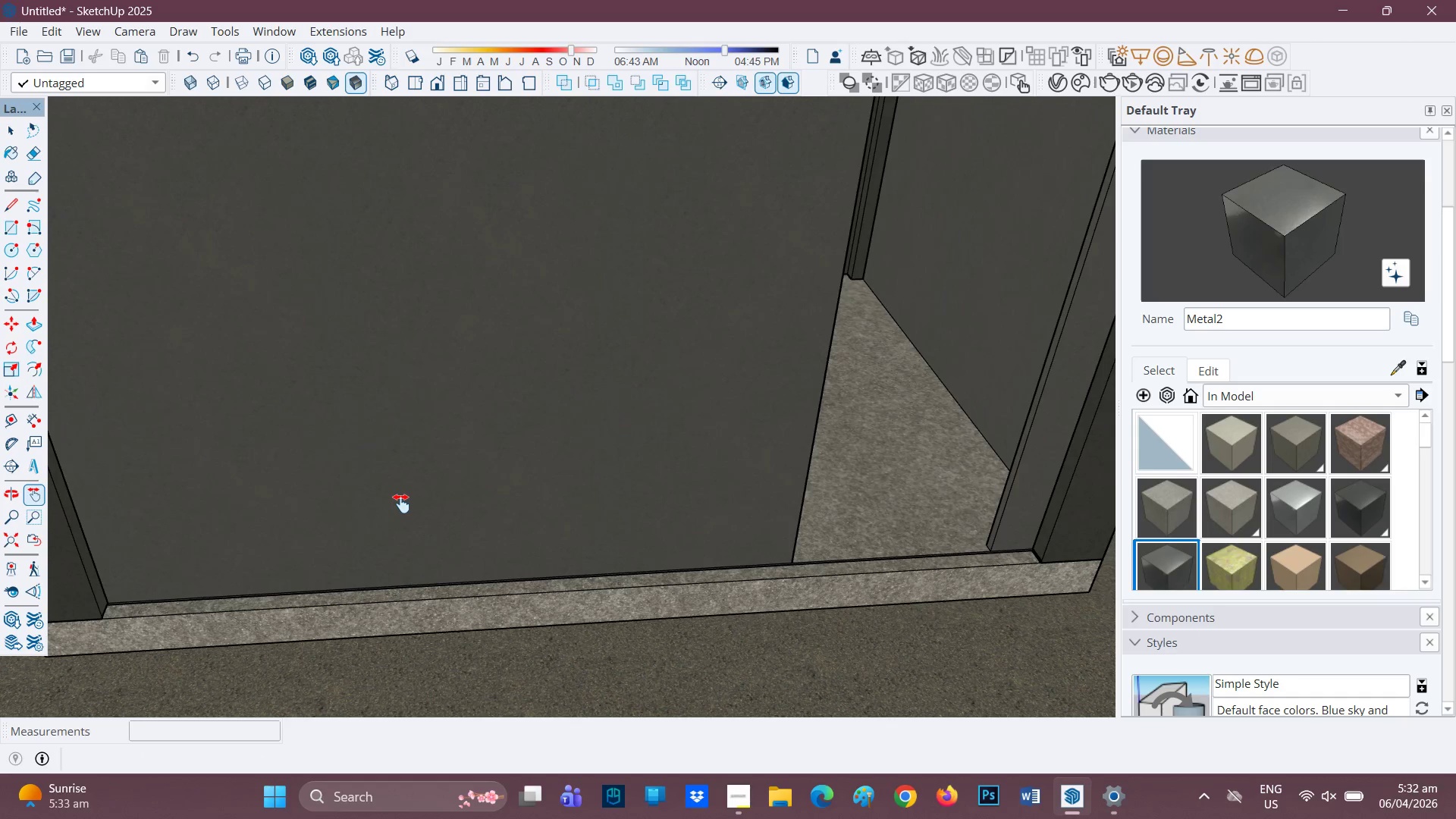 
type(ER)
 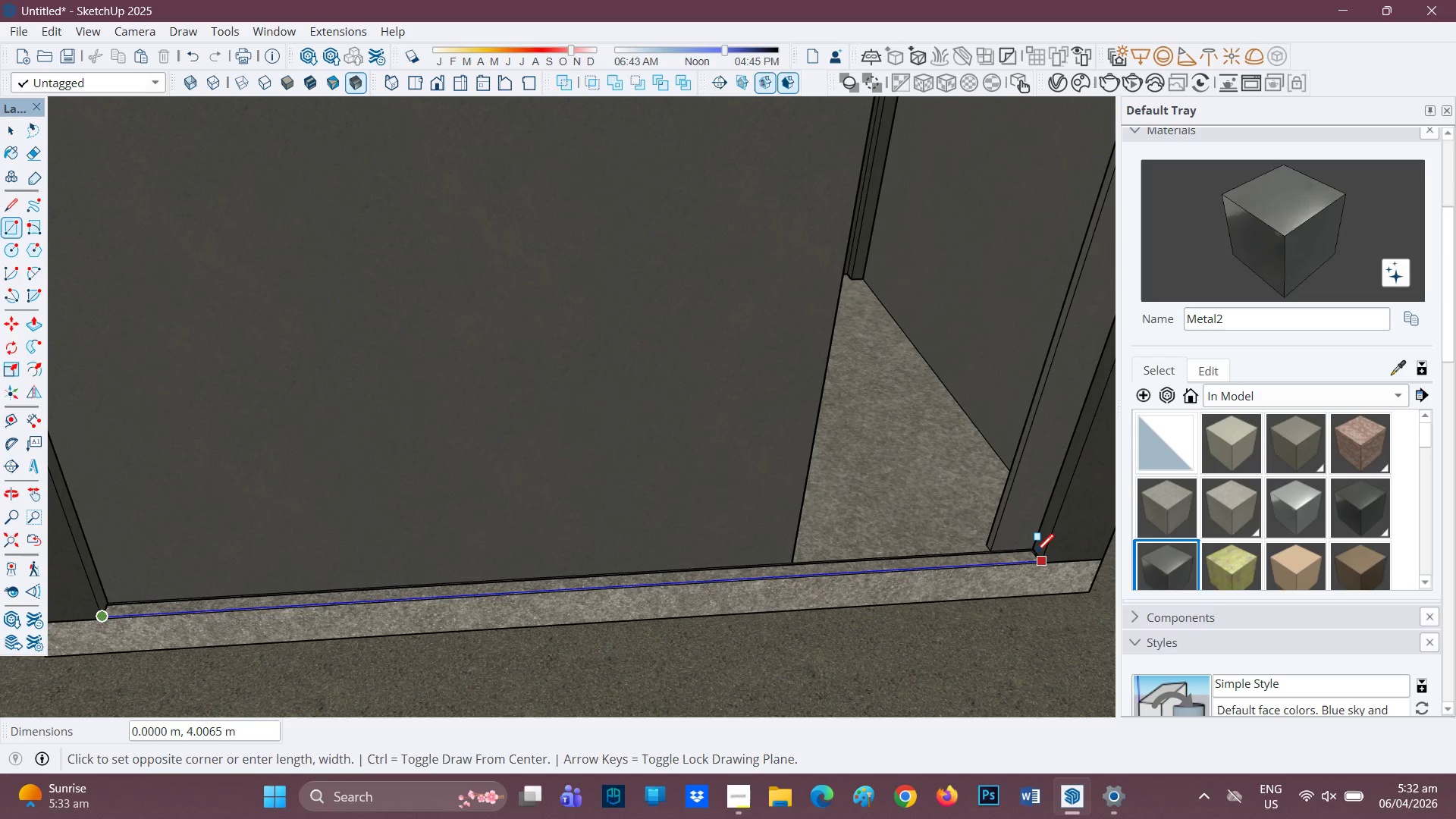 
wait(5.94)
 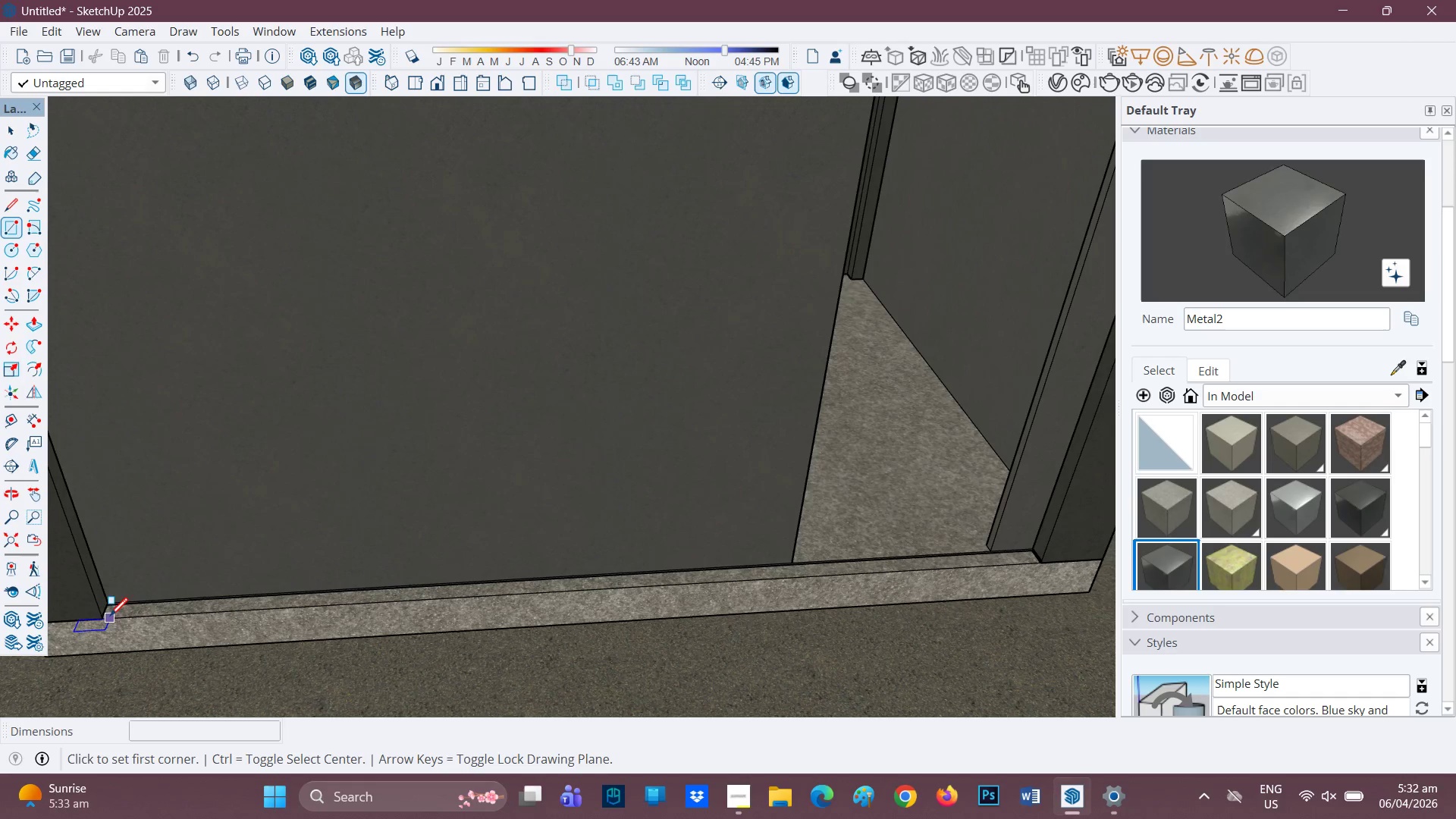 
scroll: coordinate [1007, 545], scroll_direction: up, amount: 17.0
 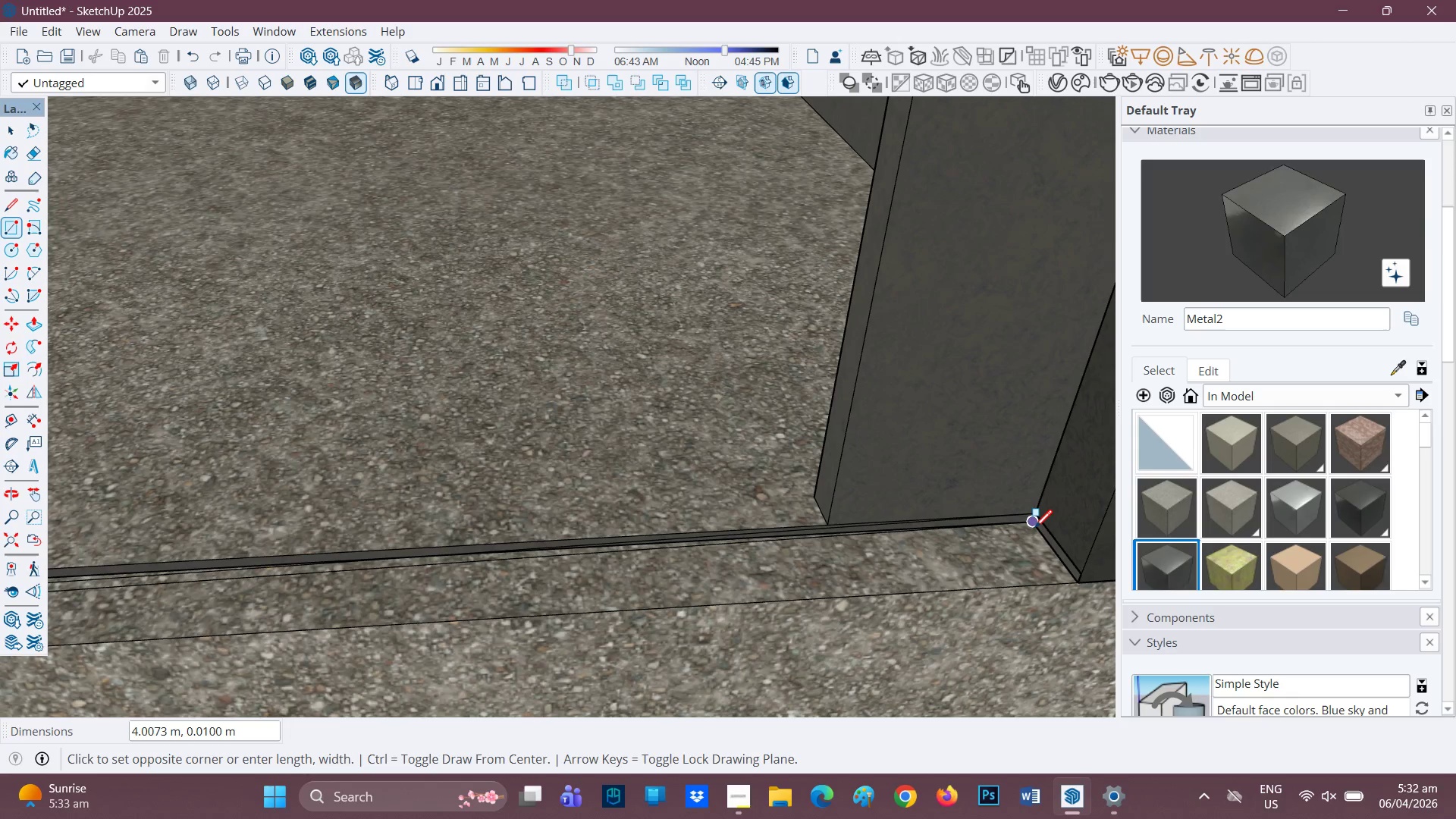 
left_click([1033, 526])
 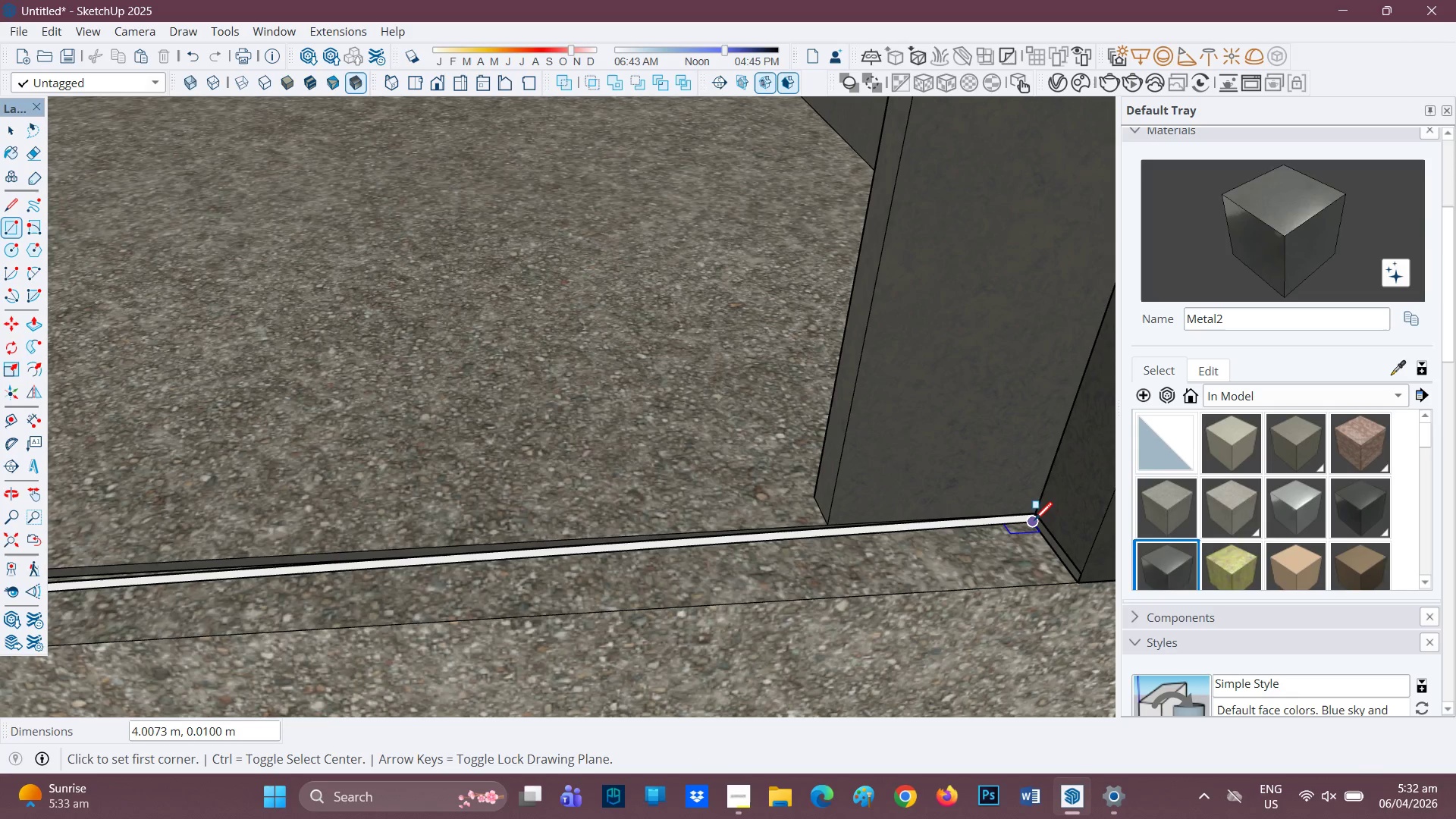 
scroll: coordinate [999, 523], scroll_direction: down, amount: 5.0
 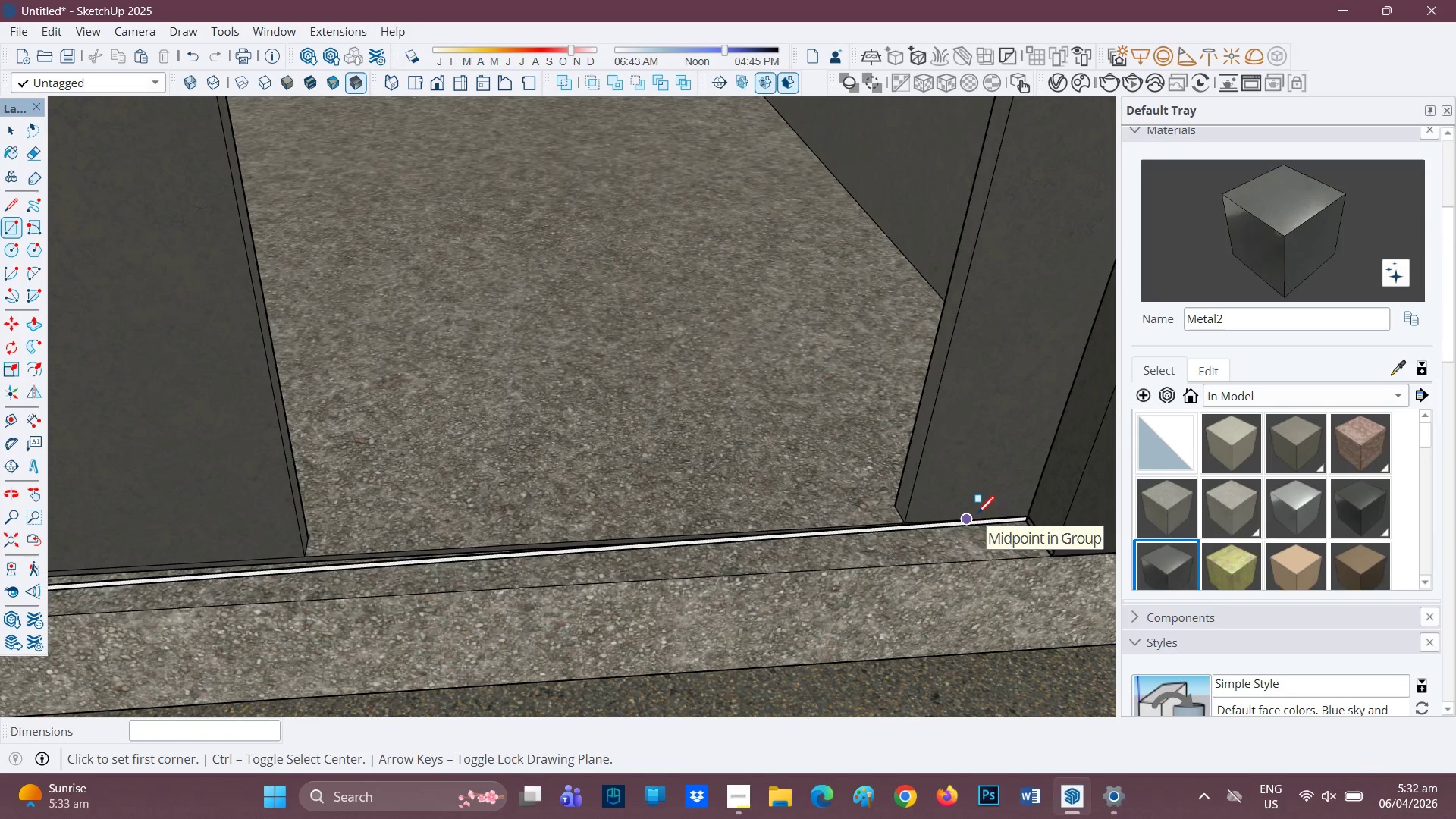 
key(Control+Z)
 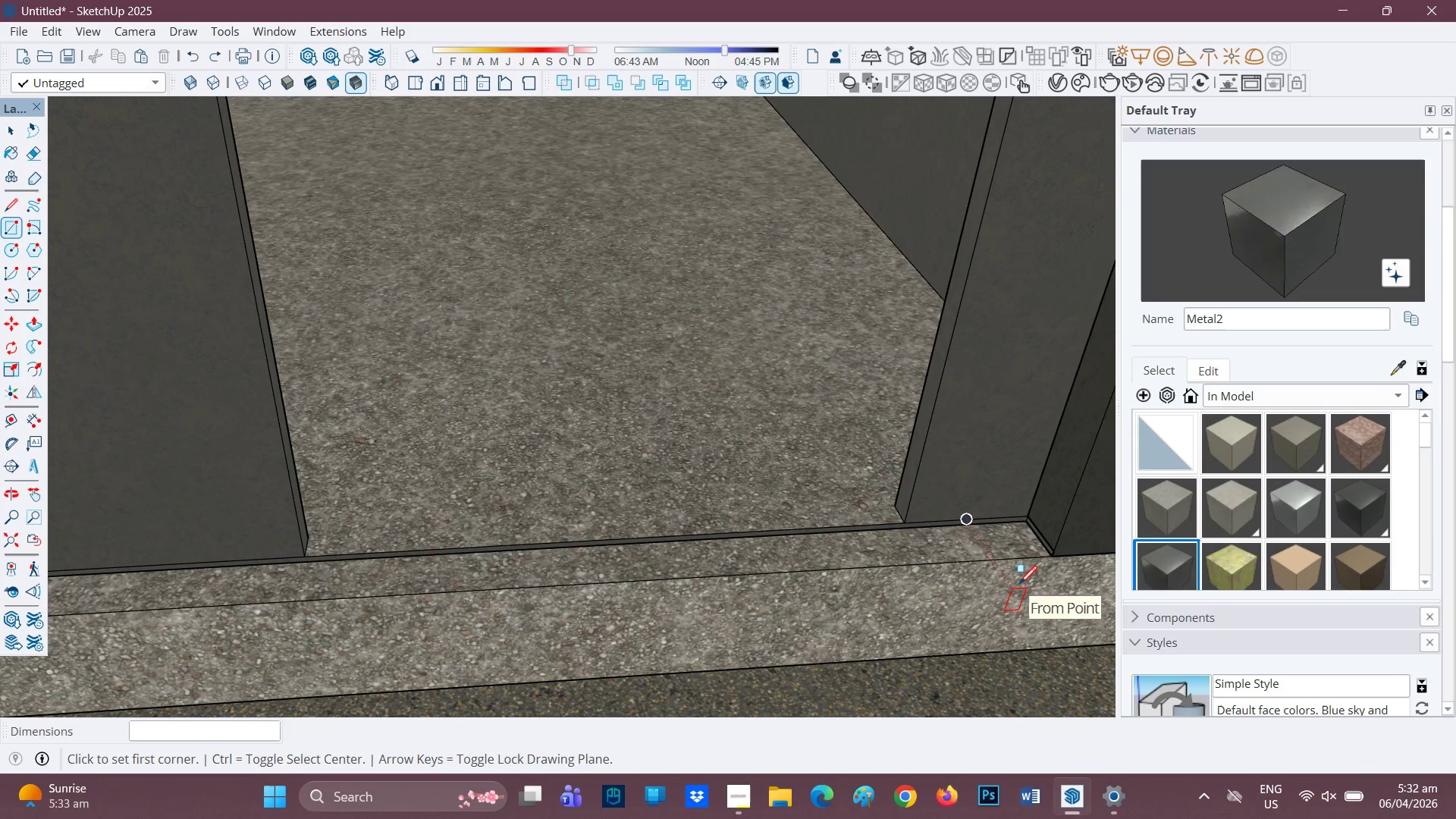 
key(R)
 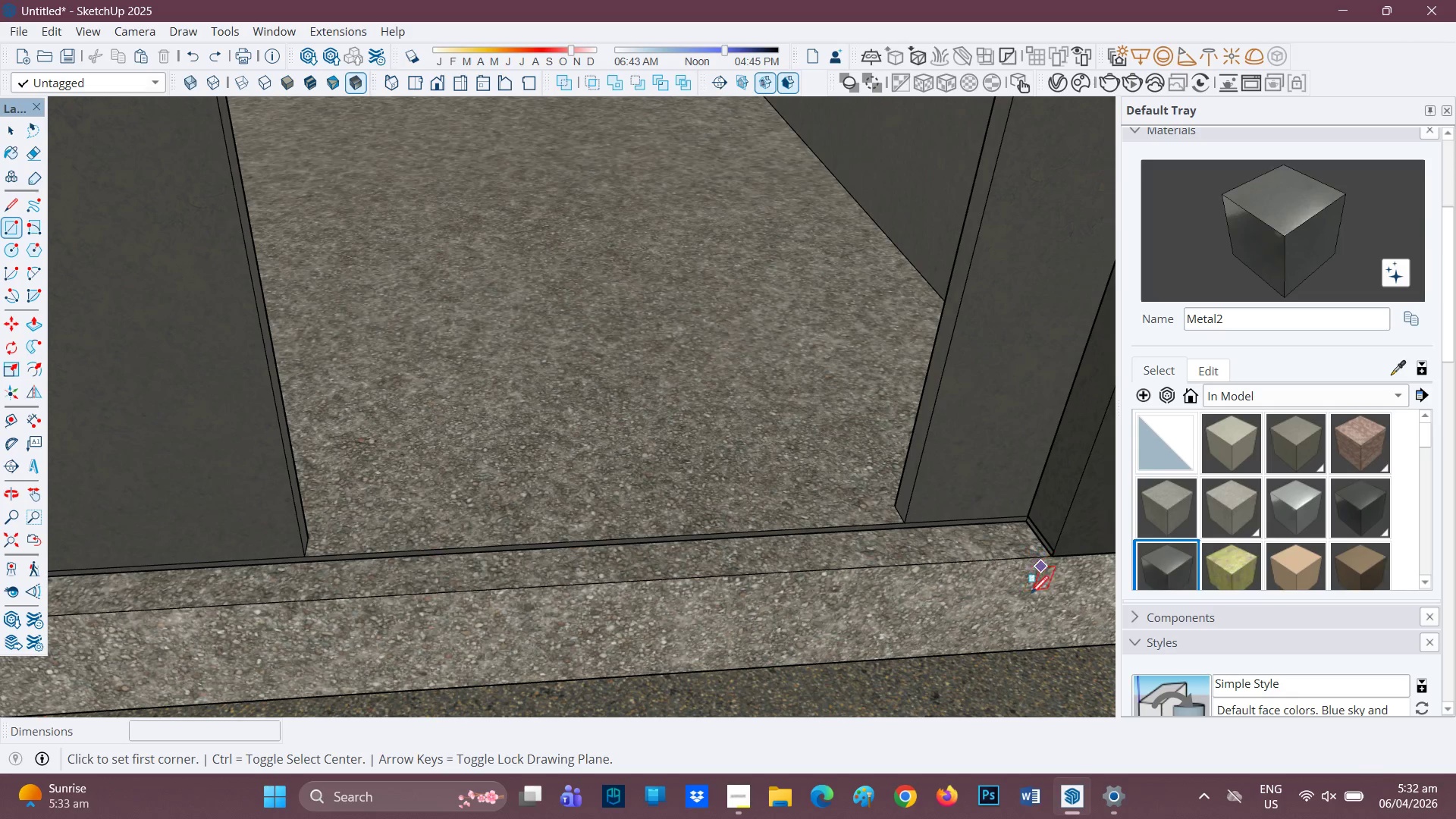 
scroll: coordinate [1012, 548], scroll_direction: up, amount: 5.0
 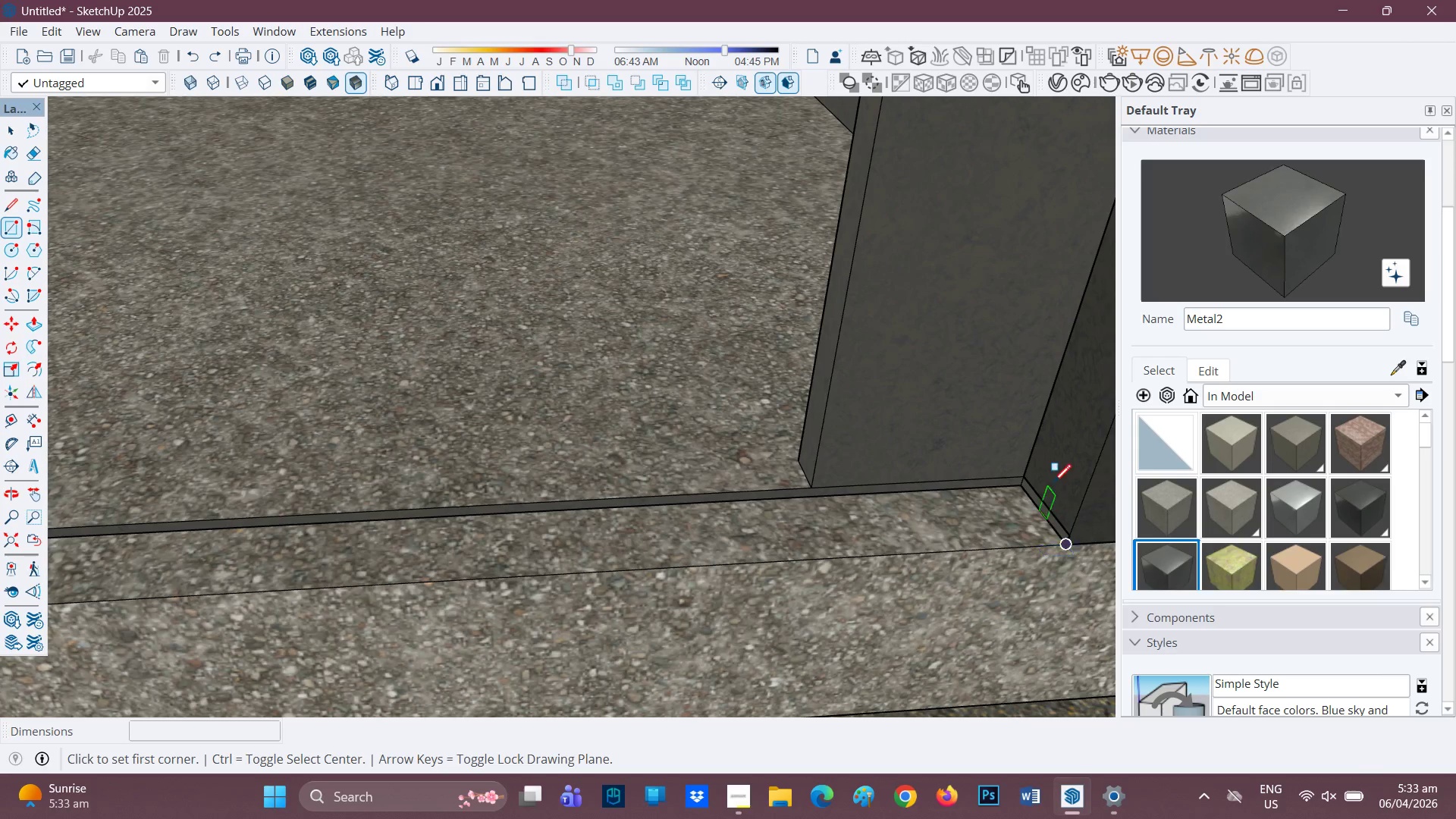 
wait(6.22)
 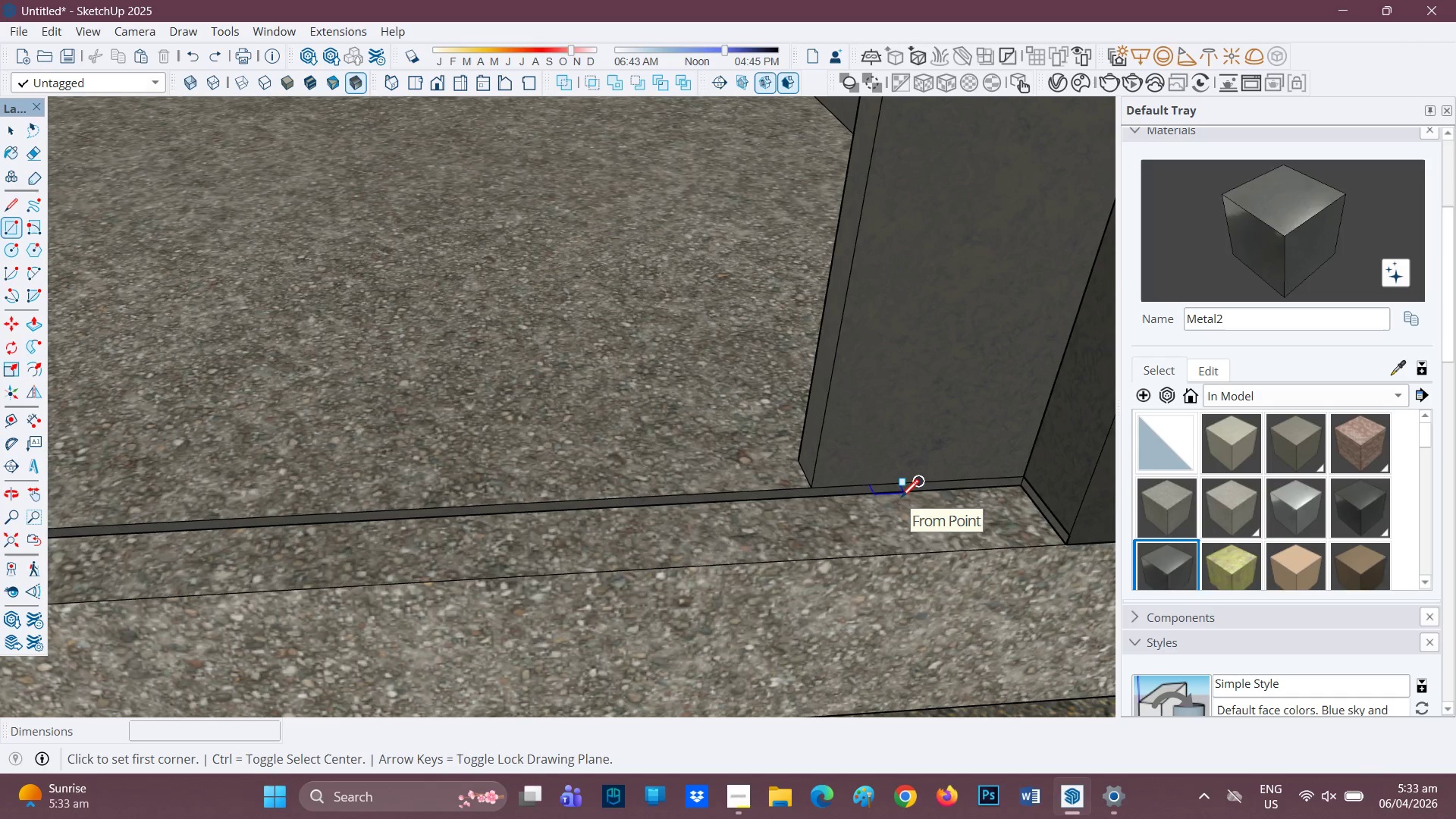 
mouse_move([770, 435])
 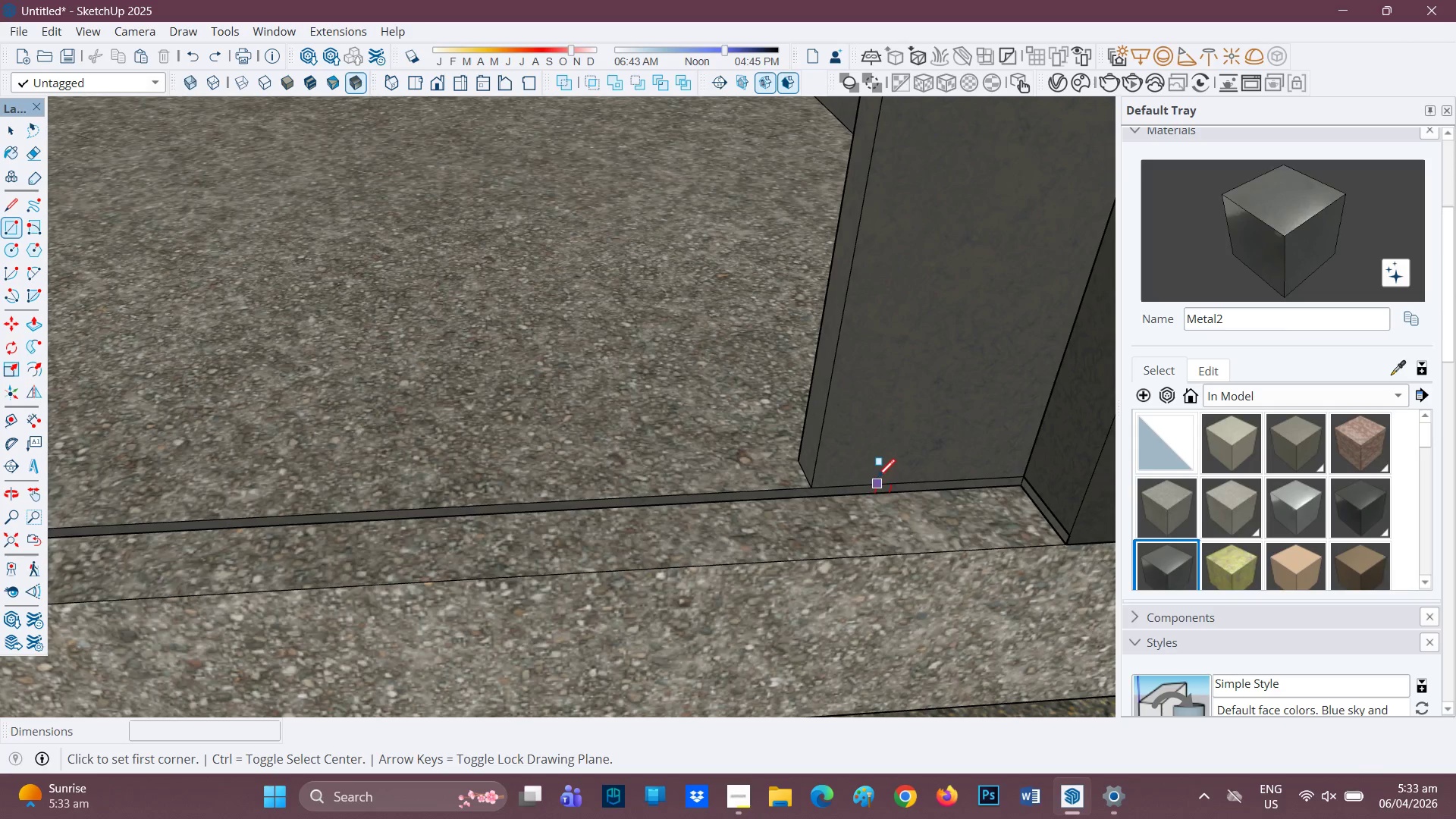 
scroll: coordinate [1027, 478], scroll_direction: up, amount: 1.0
 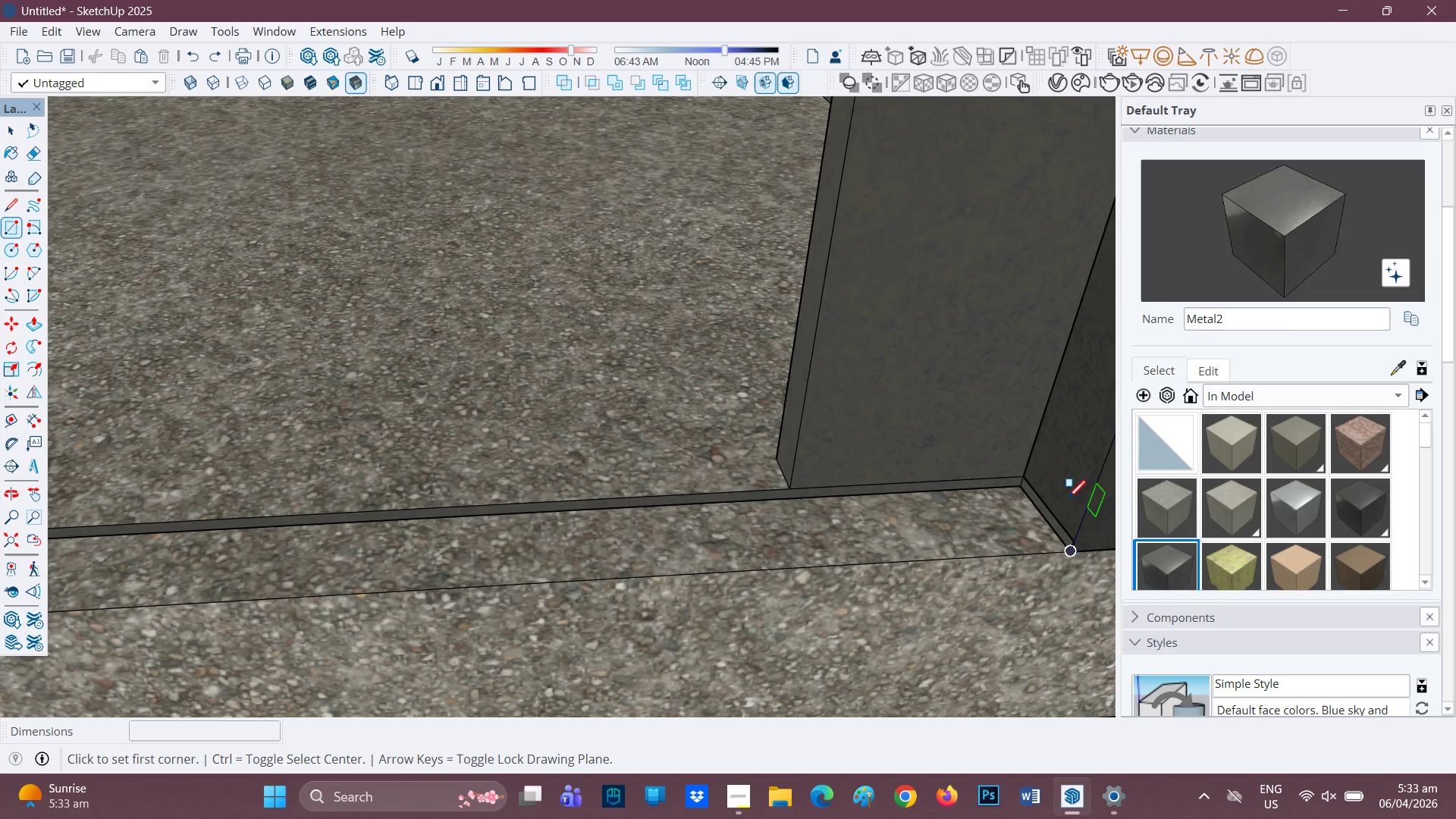 
scroll: coordinate [917, 501], scroll_direction: none, amount: 0.0
 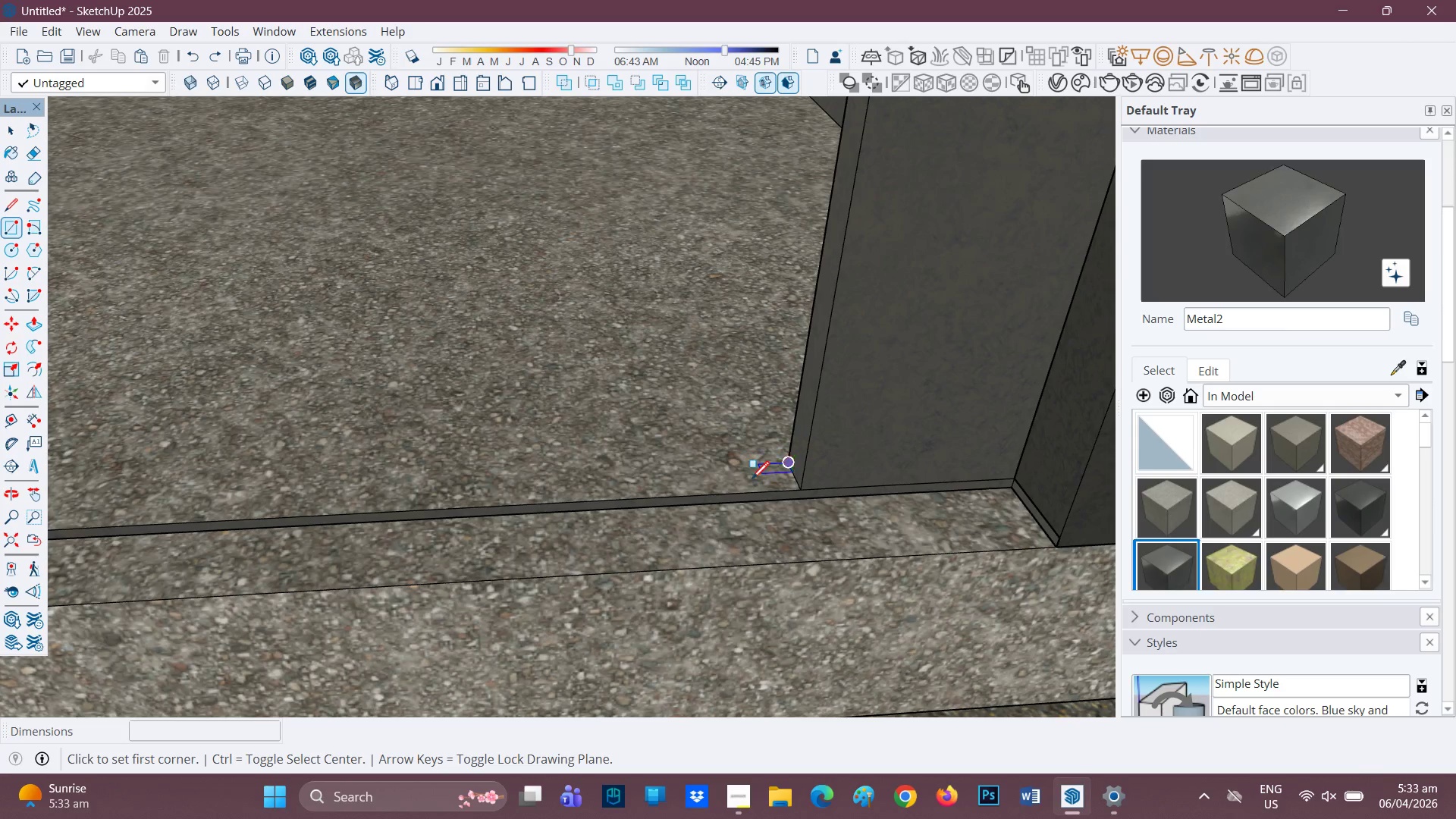 
scroll: coordinate [744, 403], scroll_direction: down, amount: 1.0
 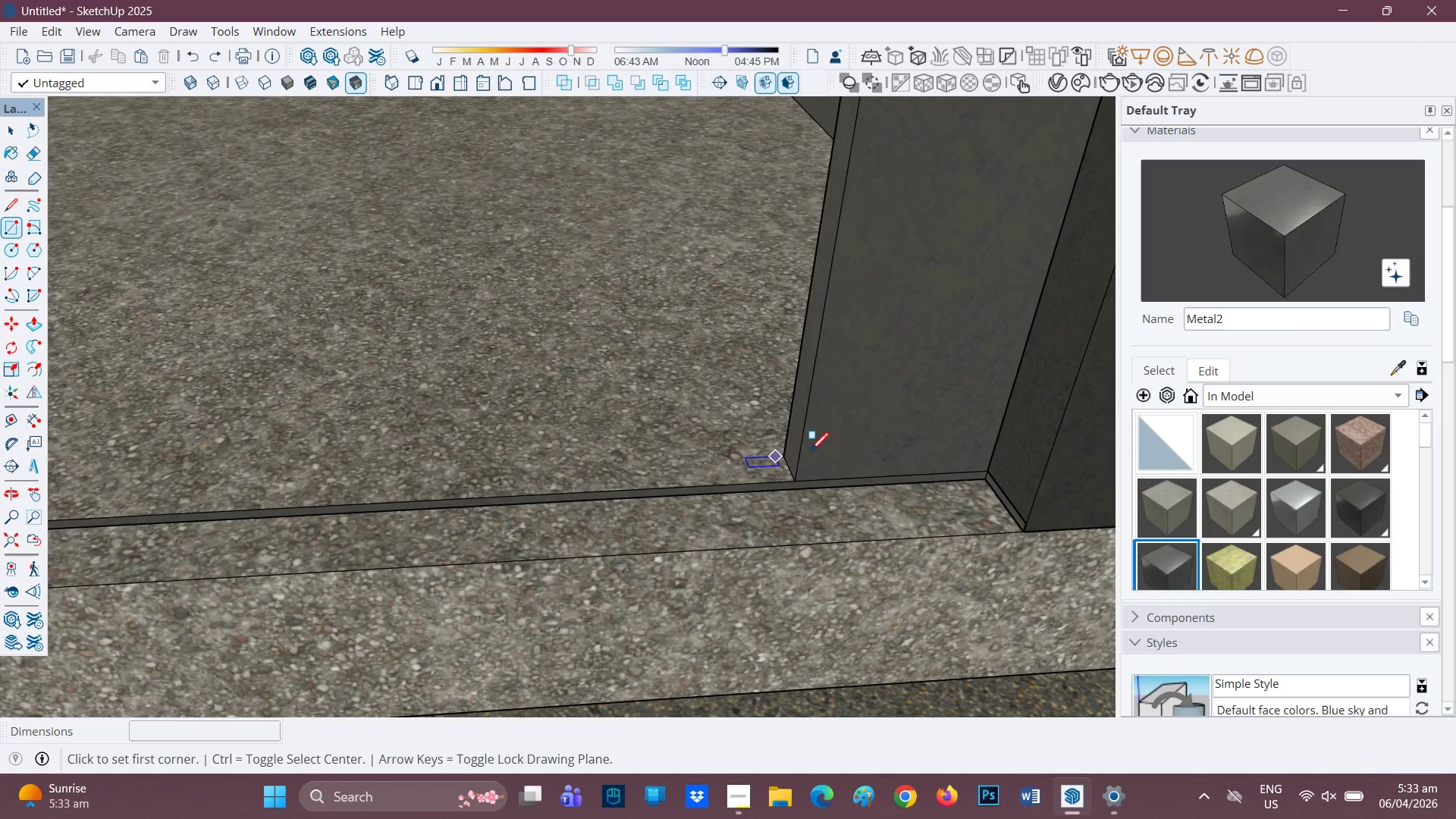 
scroll: coordinate [883, 507], scroll_direction: up, amount: 1.0
 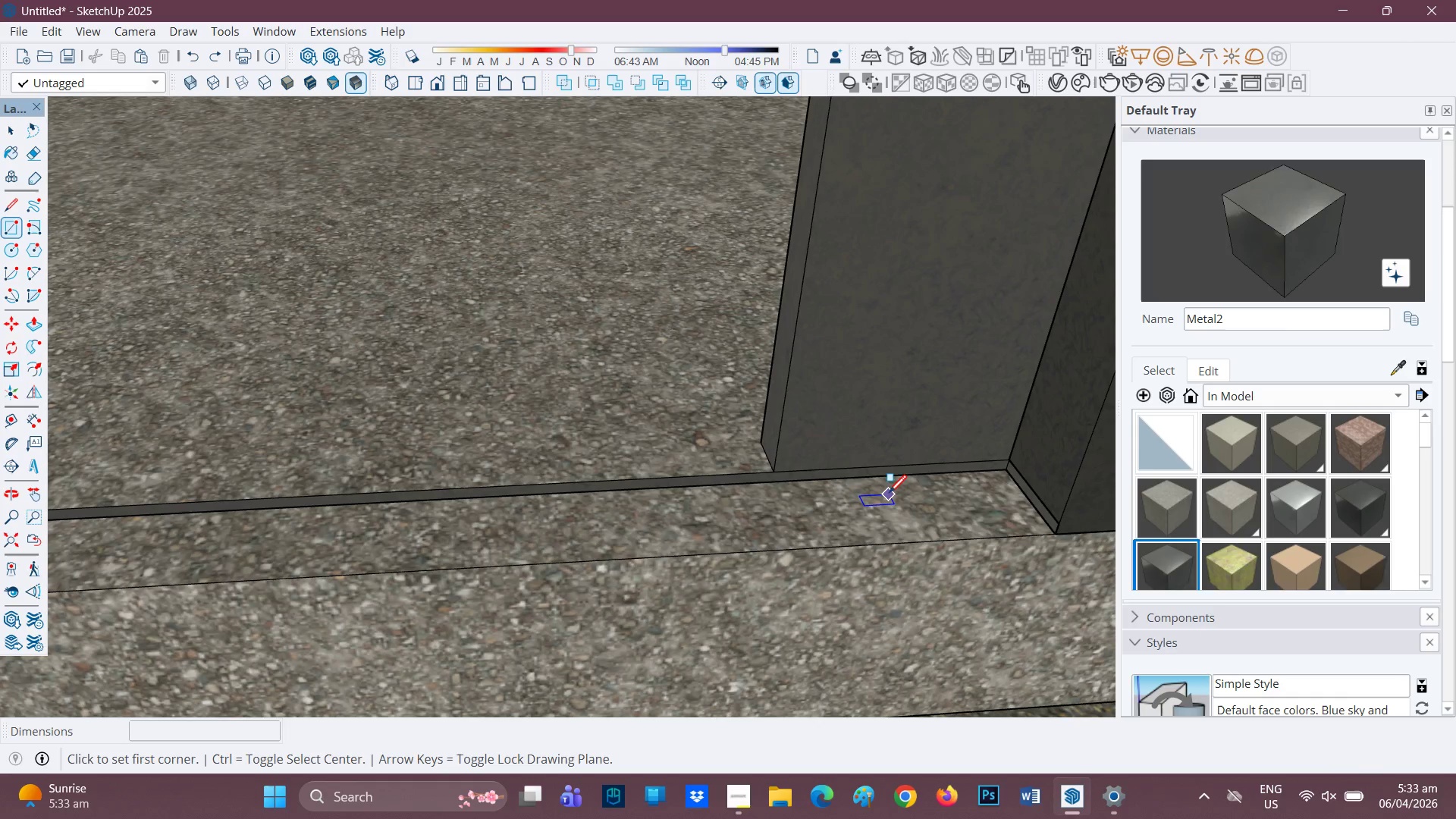 
key(P)
 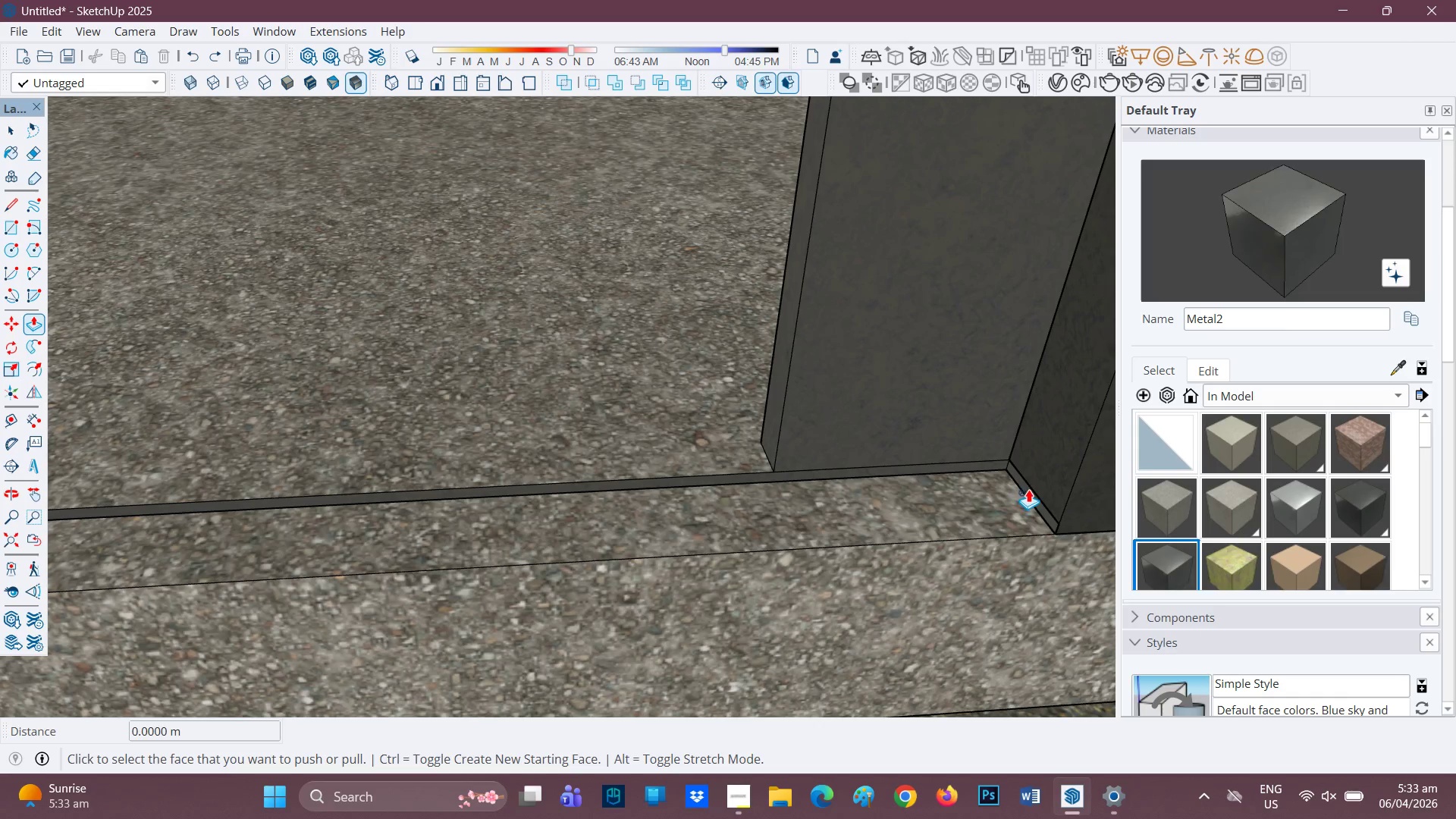 
scroll: coordinate [1009, 490], scroll_direction: down, amount: 3.0
 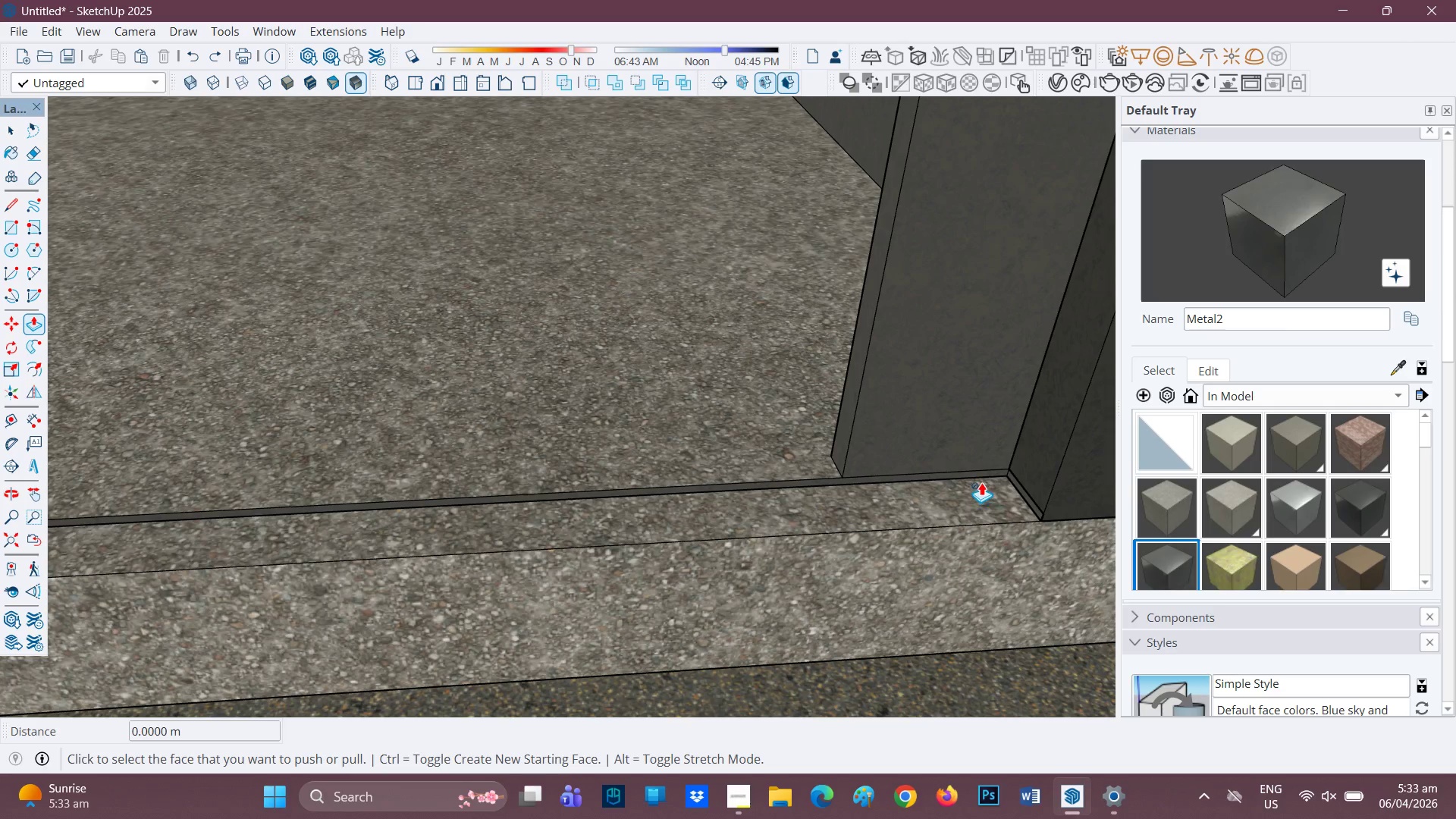 
key(H)
 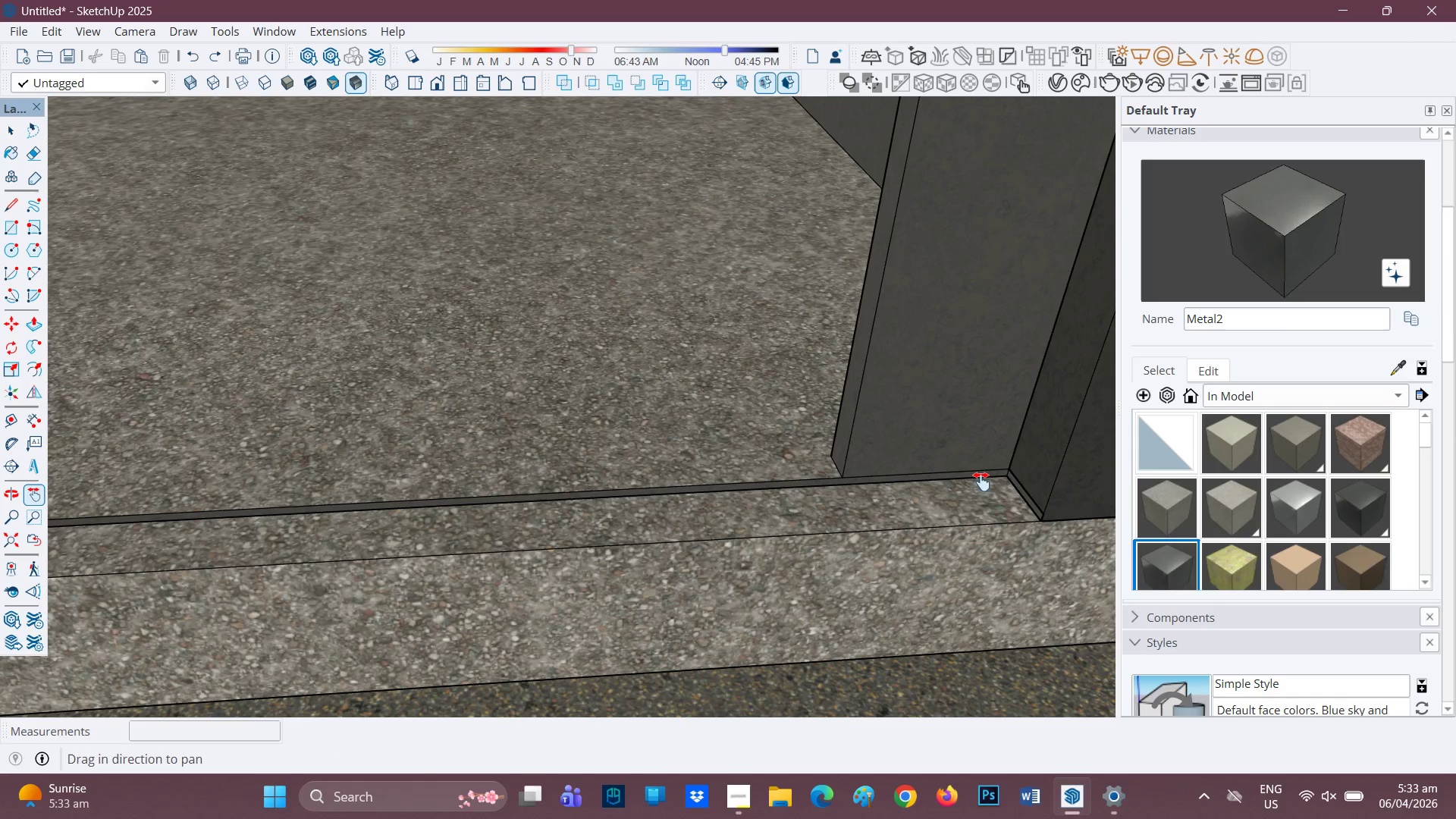 
left_click_drag(start_coordinate=[981, 482], to_coordinate=[855, 513])
 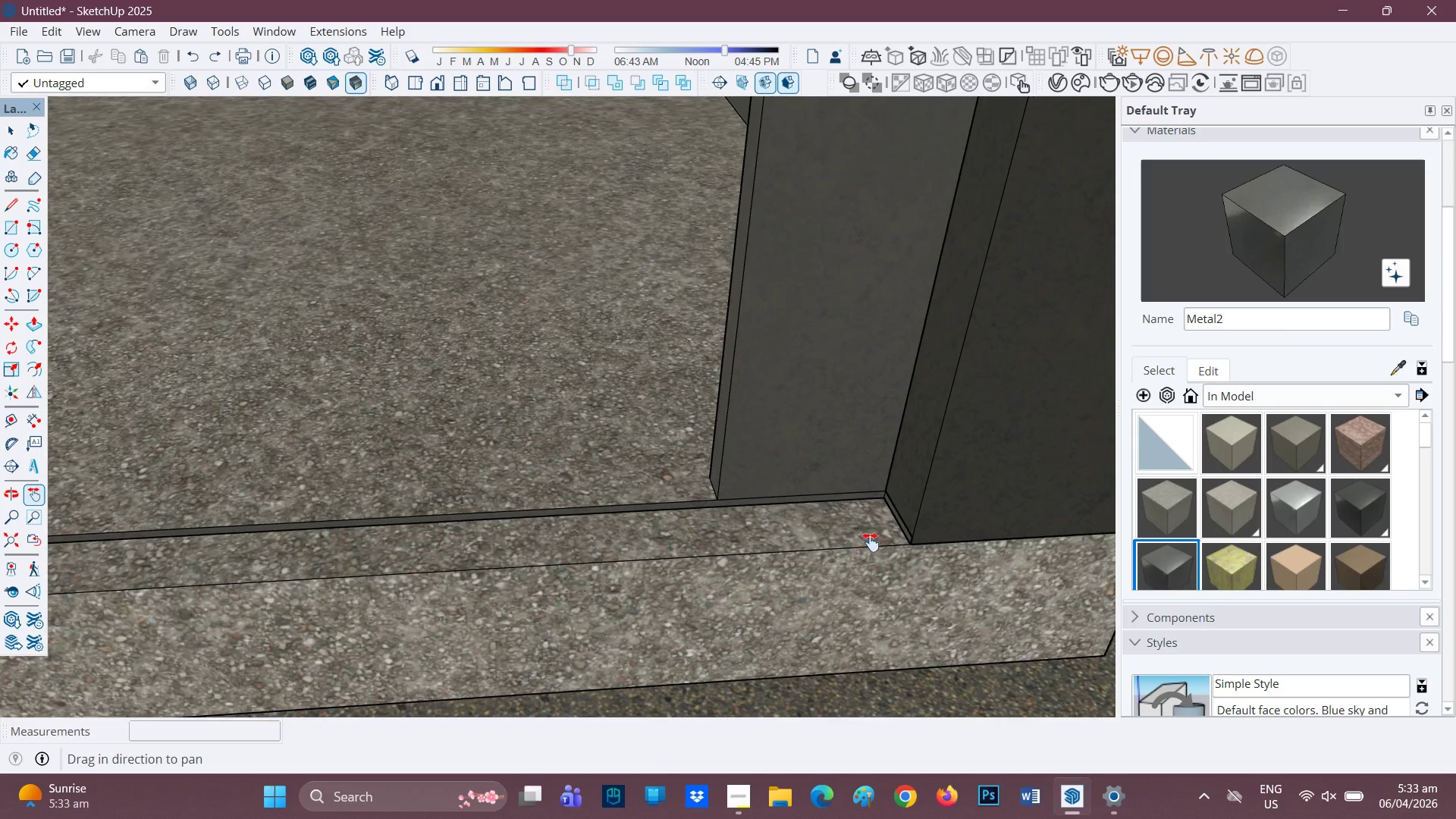 
scroll: coordinate [898, 560], scroll_direction: up, amount: 8.0
 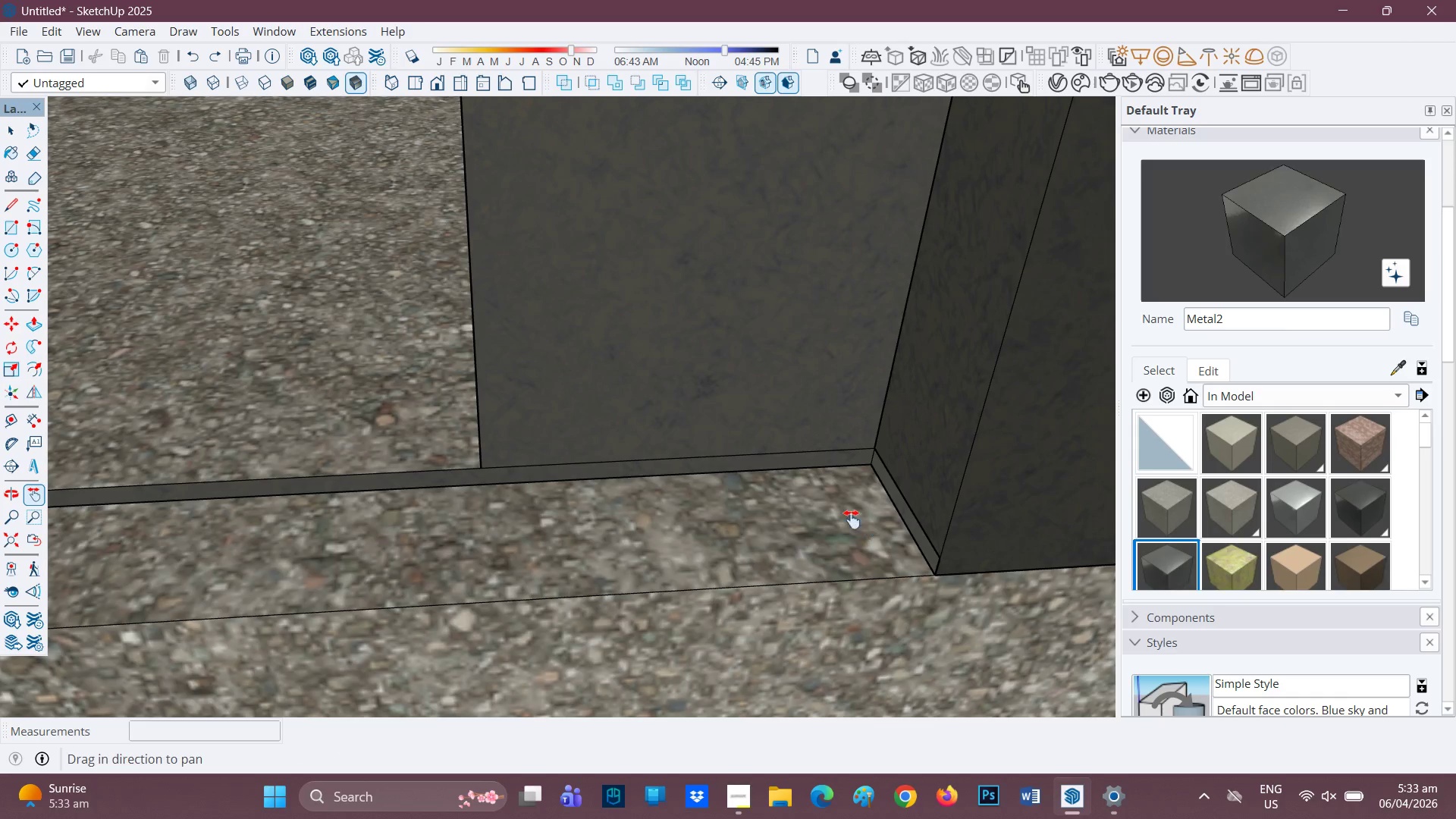 
wait(6.3)
 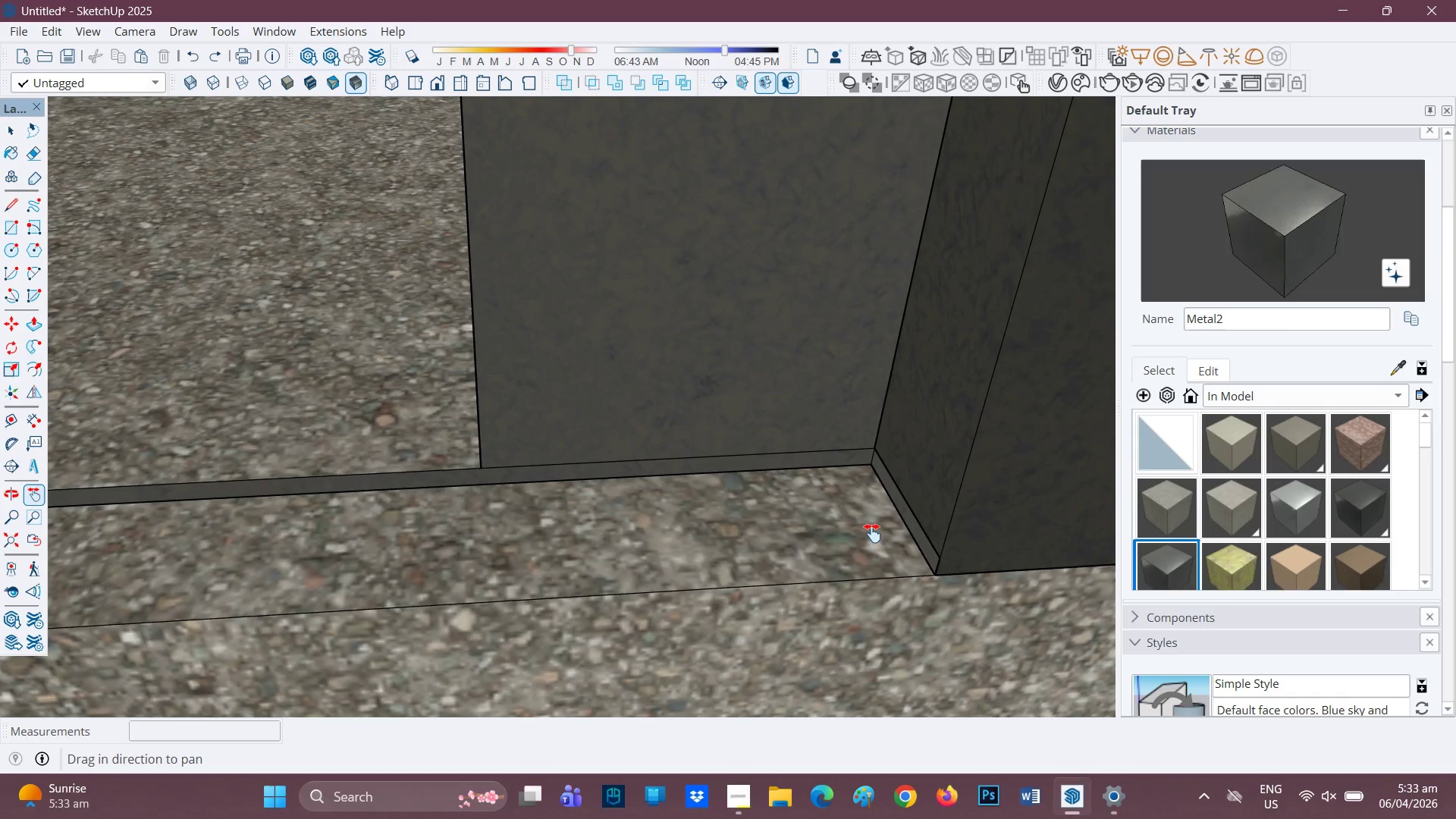 
scroll: coordinate [910, 526], scroll_direction: up, amount: 5.0
 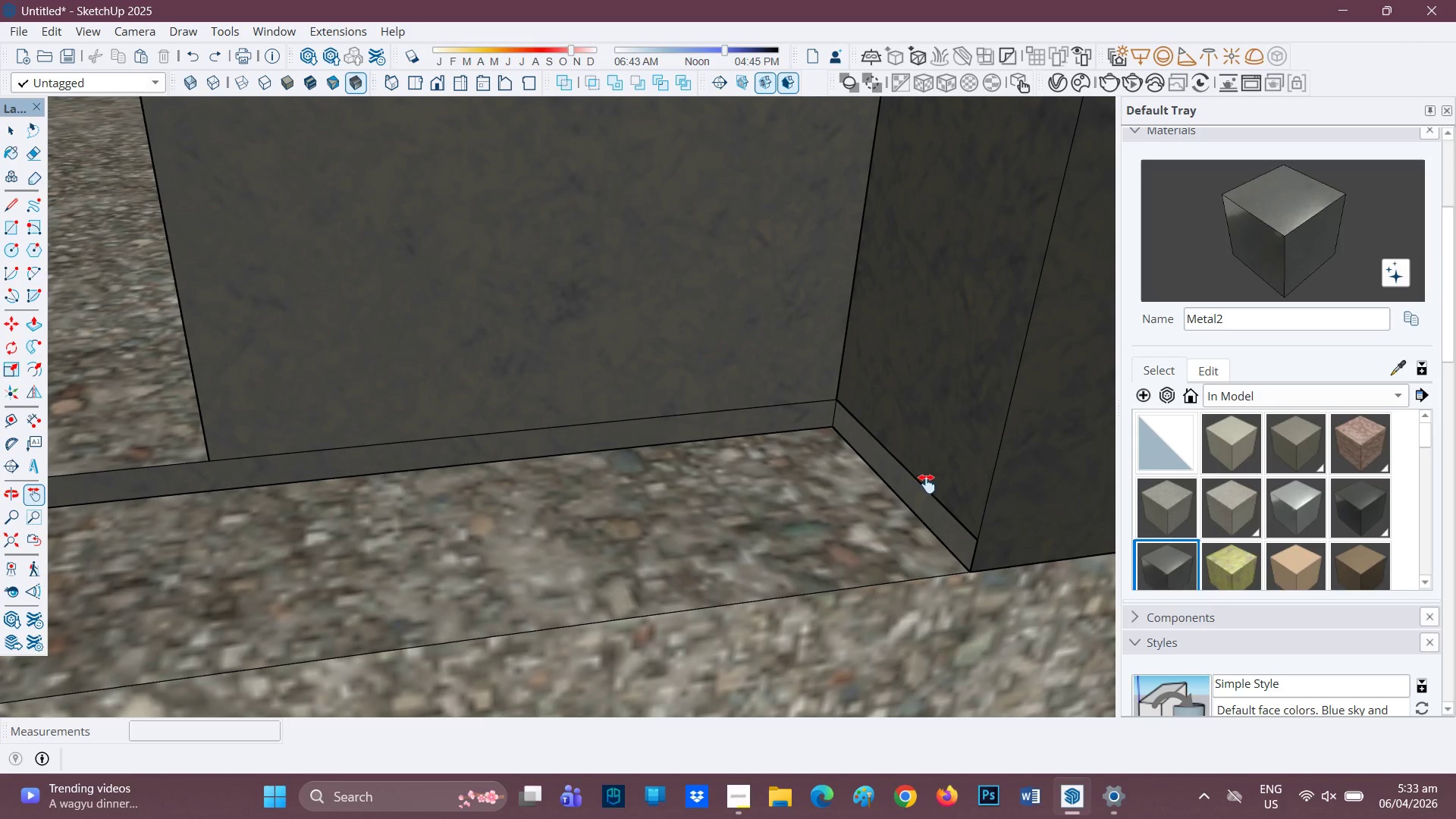 
key(E)
 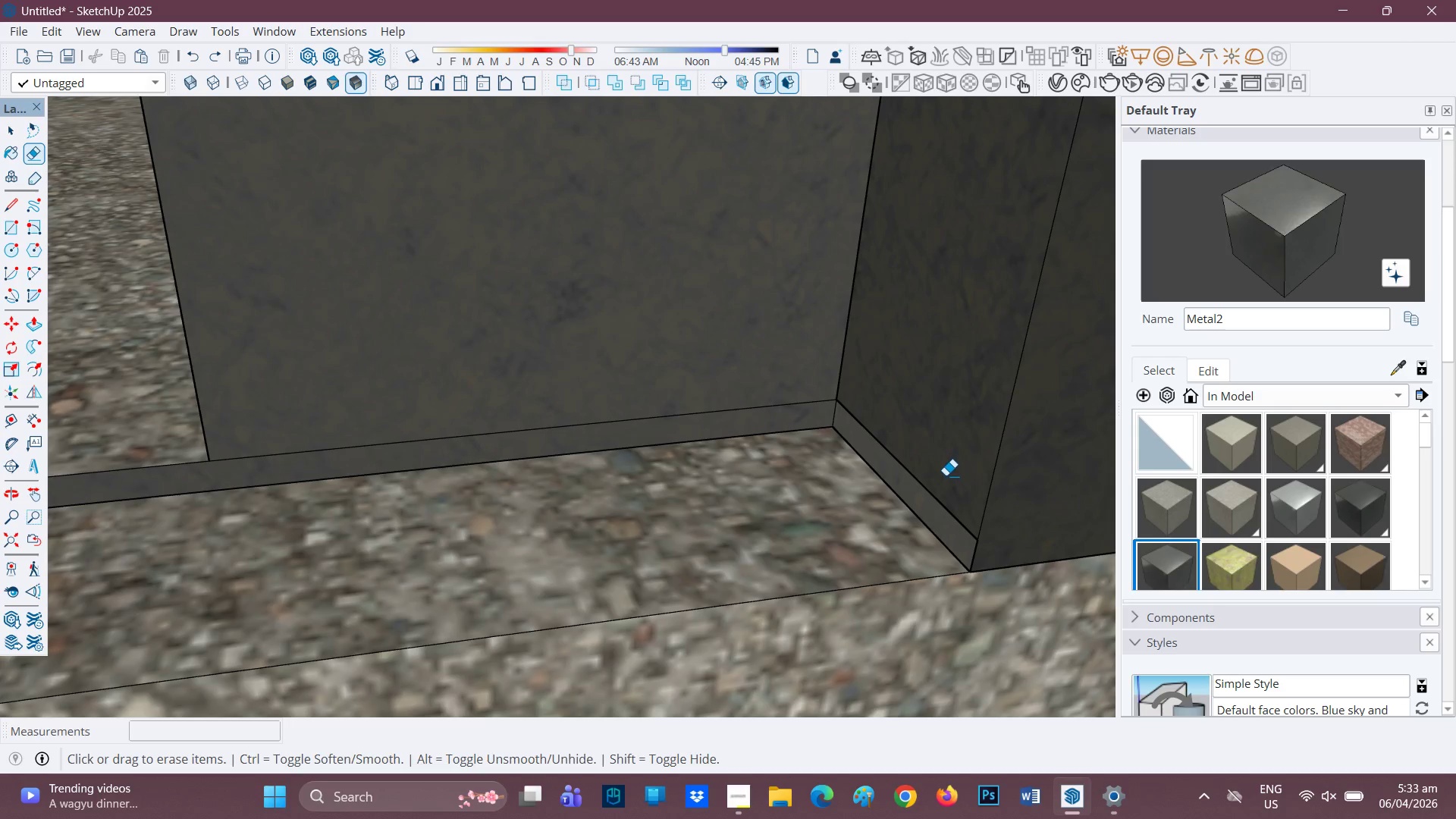 
left_click_drag(start_coordinate=[945, 478], to_coordinate=[940, 504])
 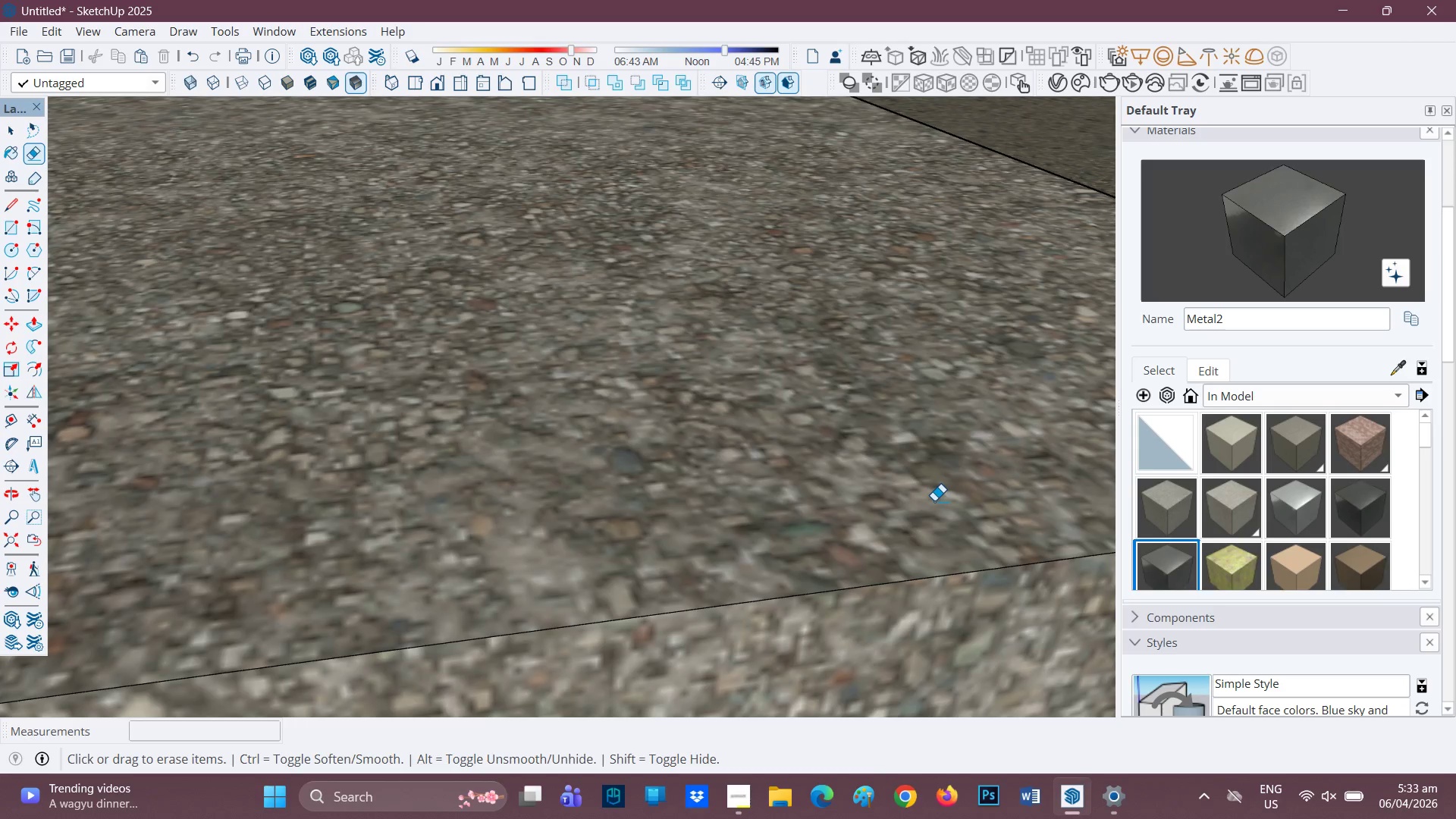 
key(Control+ControlLeft)
 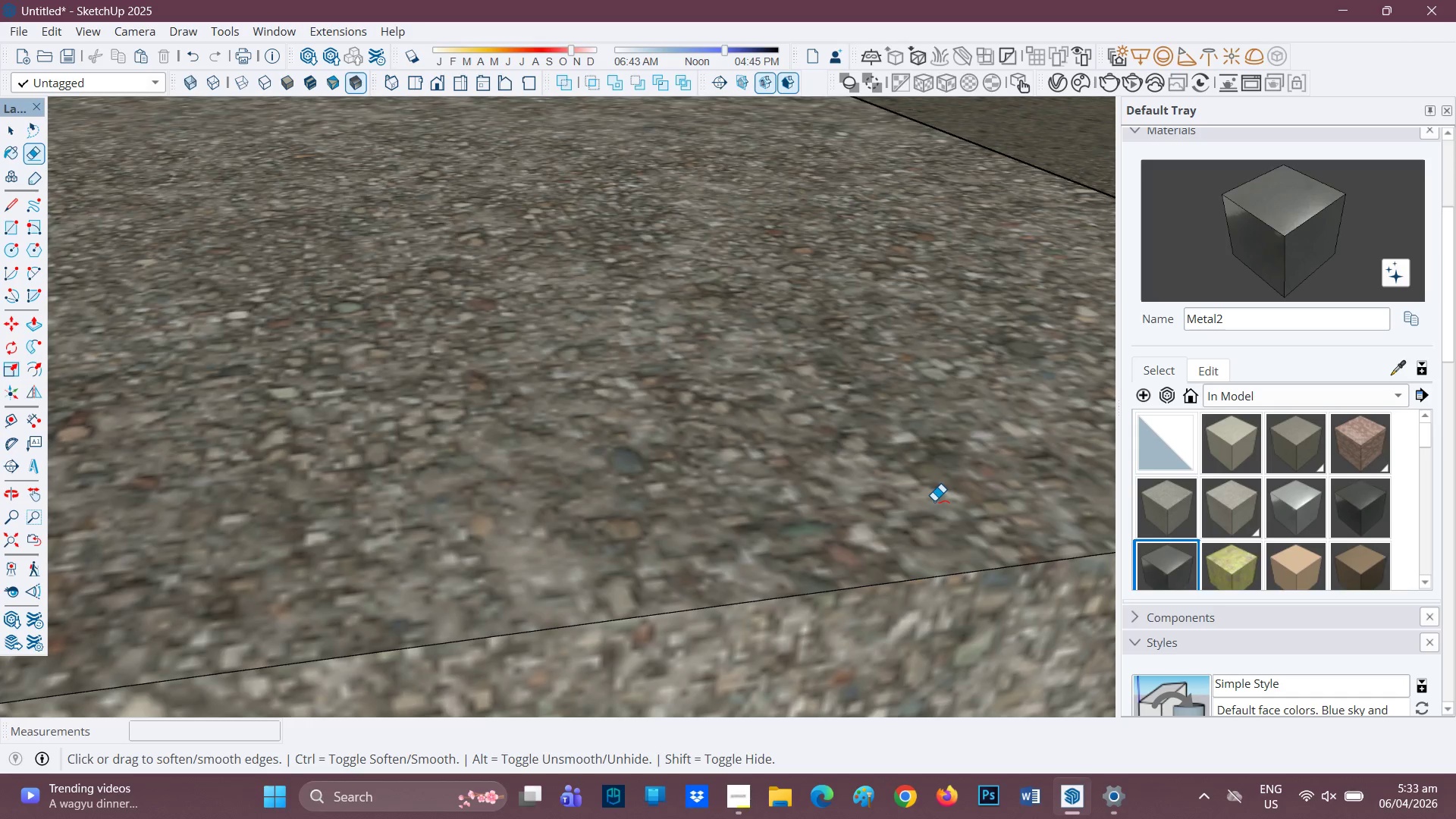 
key(Control+ControlLeft)
 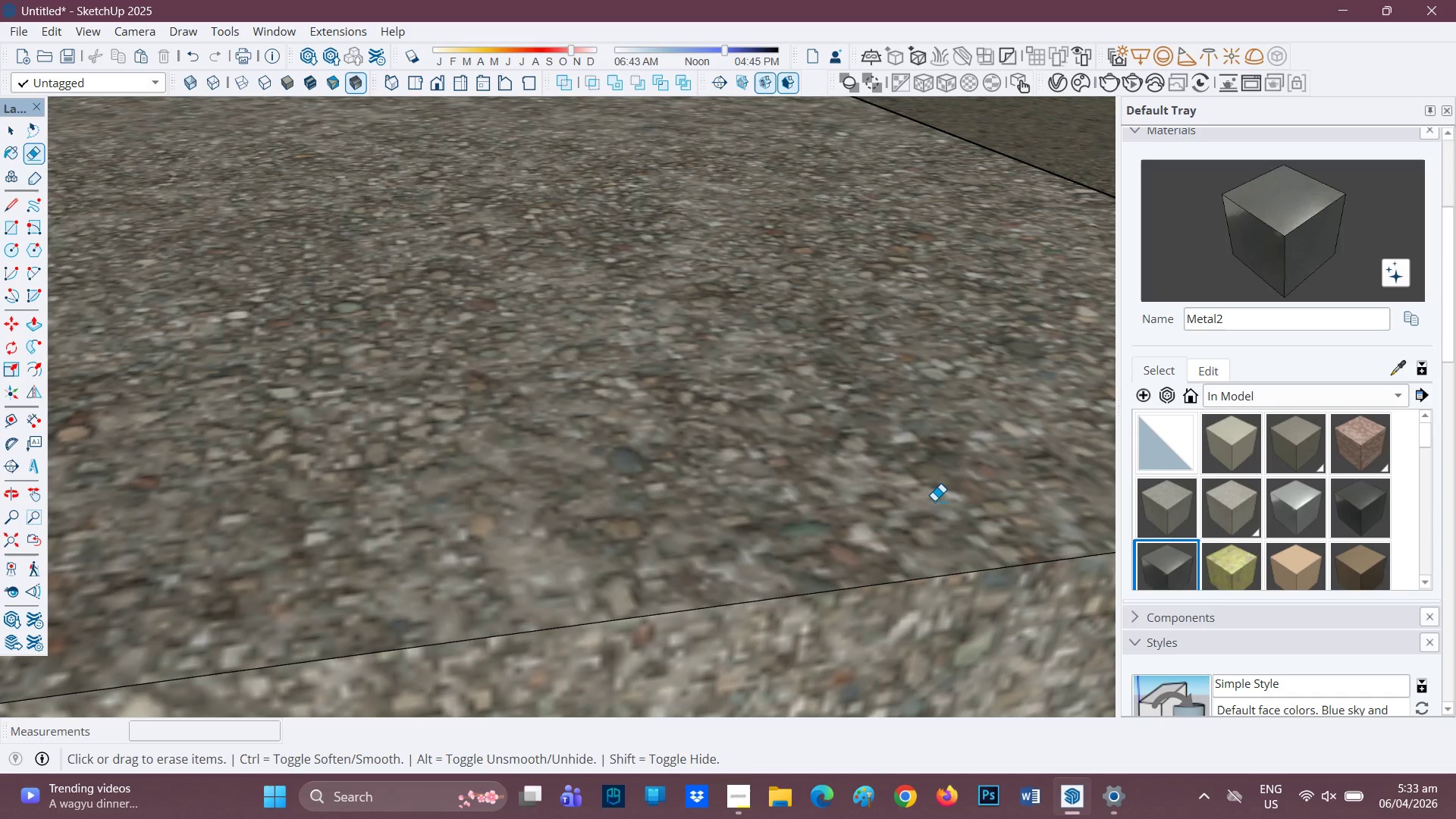 
key(Control+ControlLeft)
 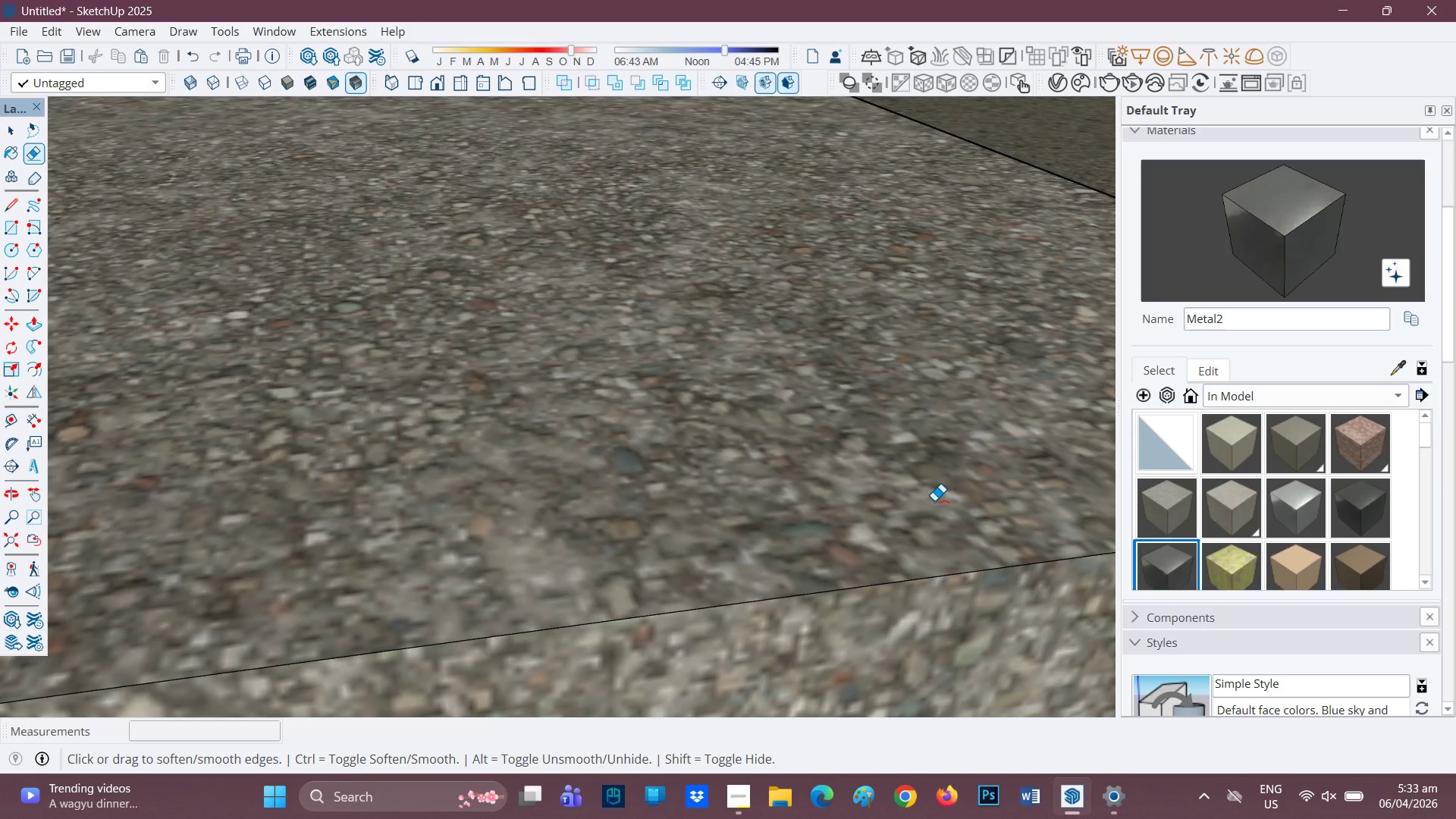 
key(Control+ControlLeft)
 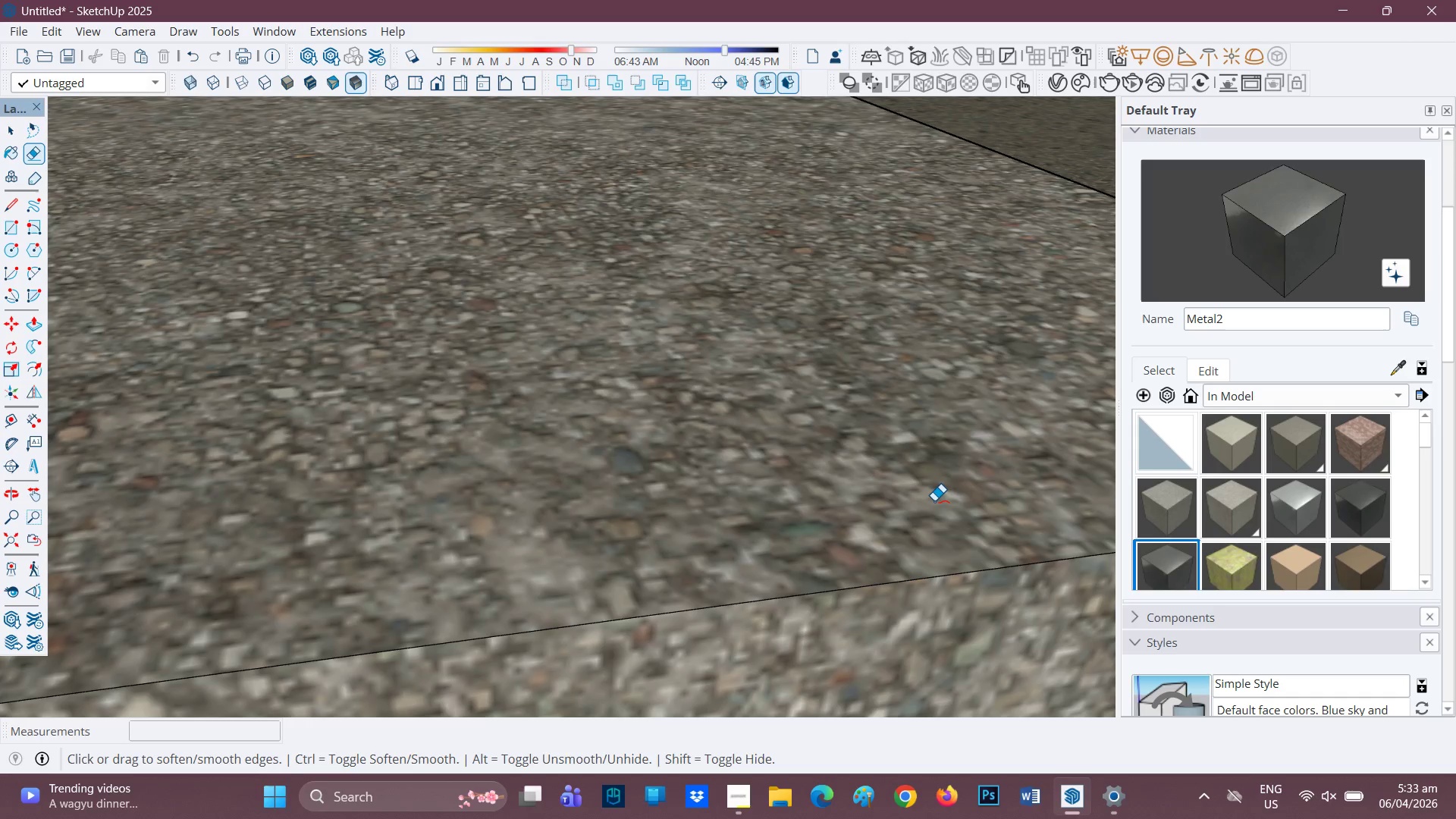 
key(Control+Z)
 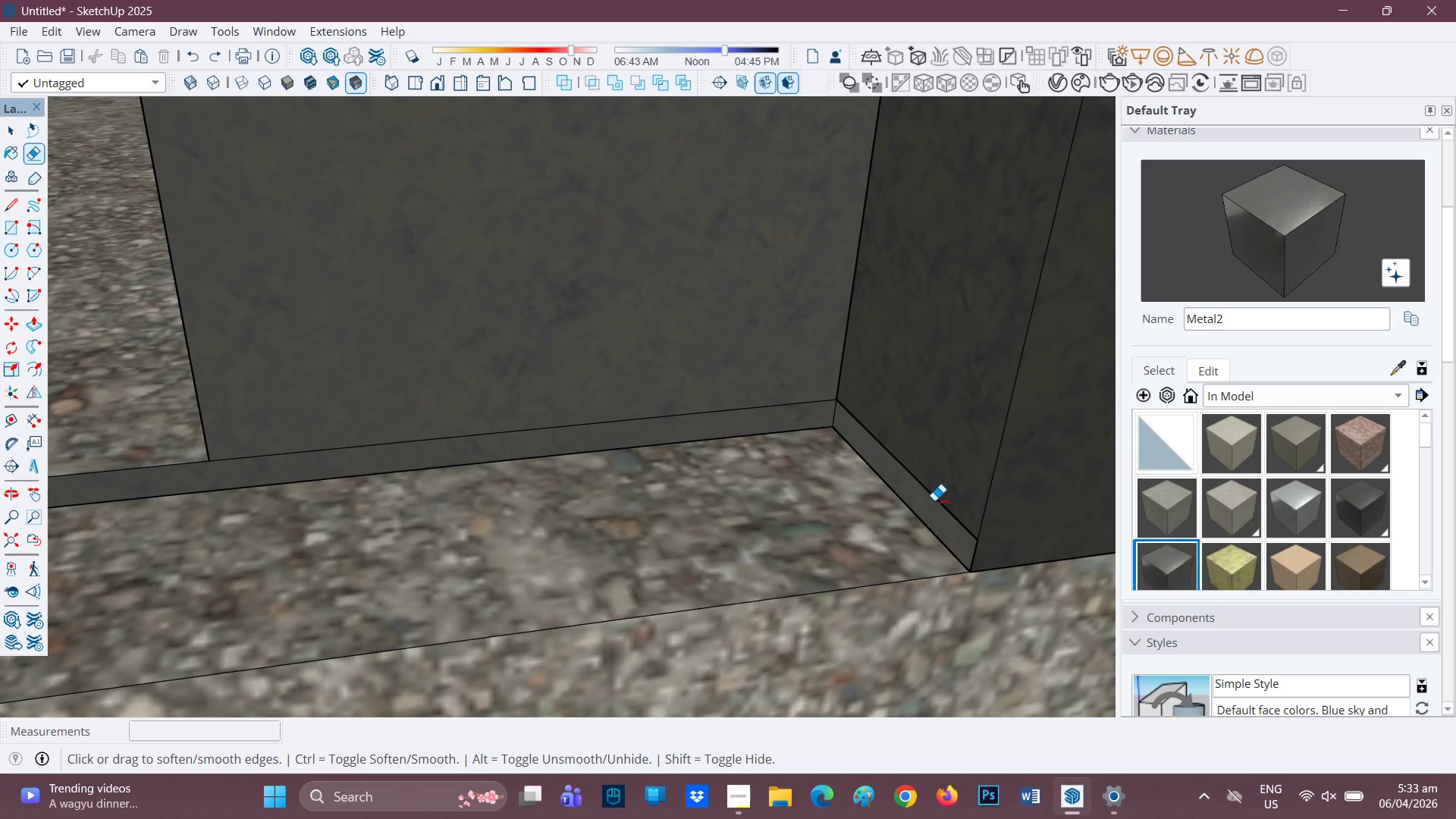 
key(Space)
 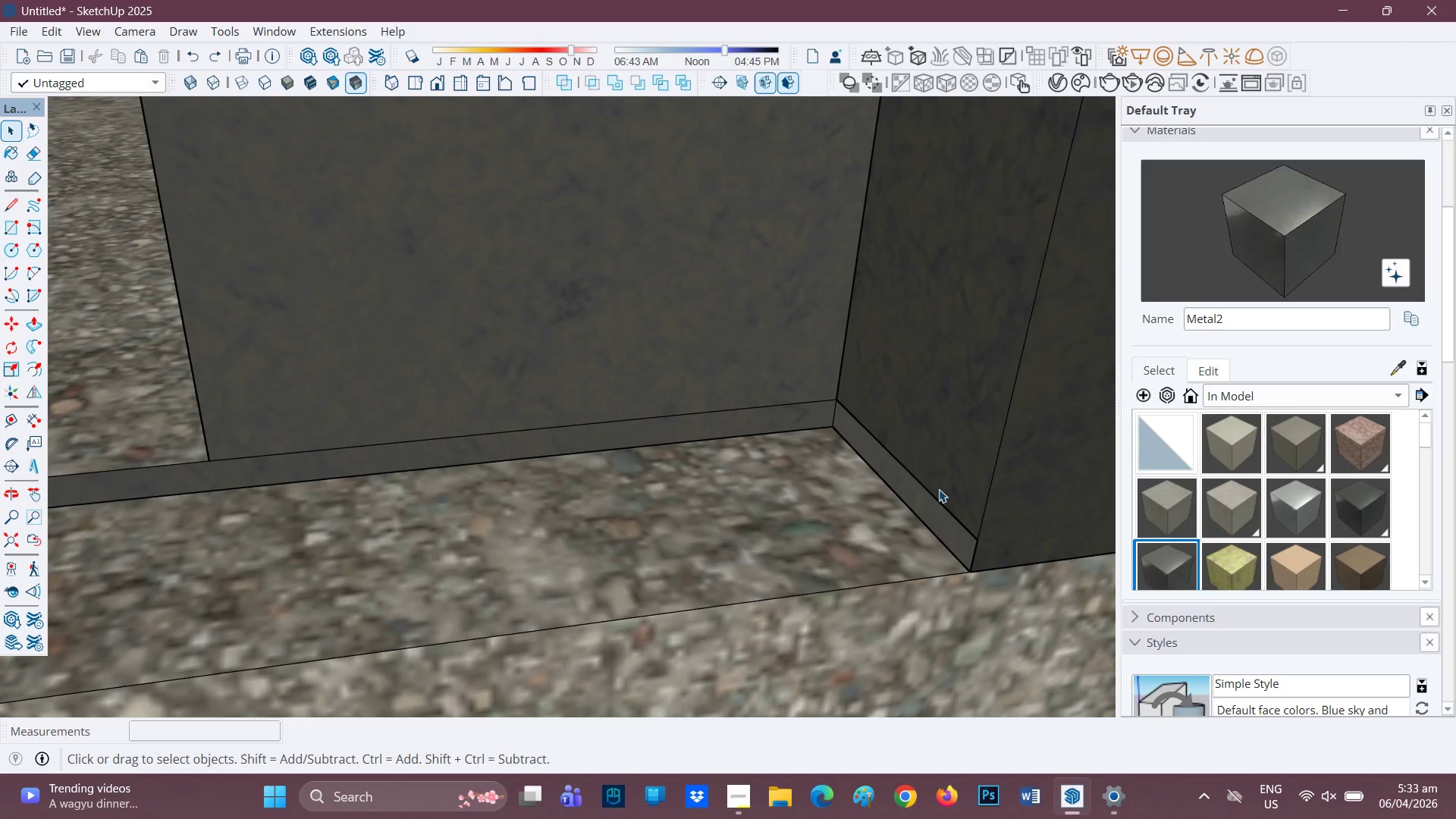 
double_click([939, 489])
 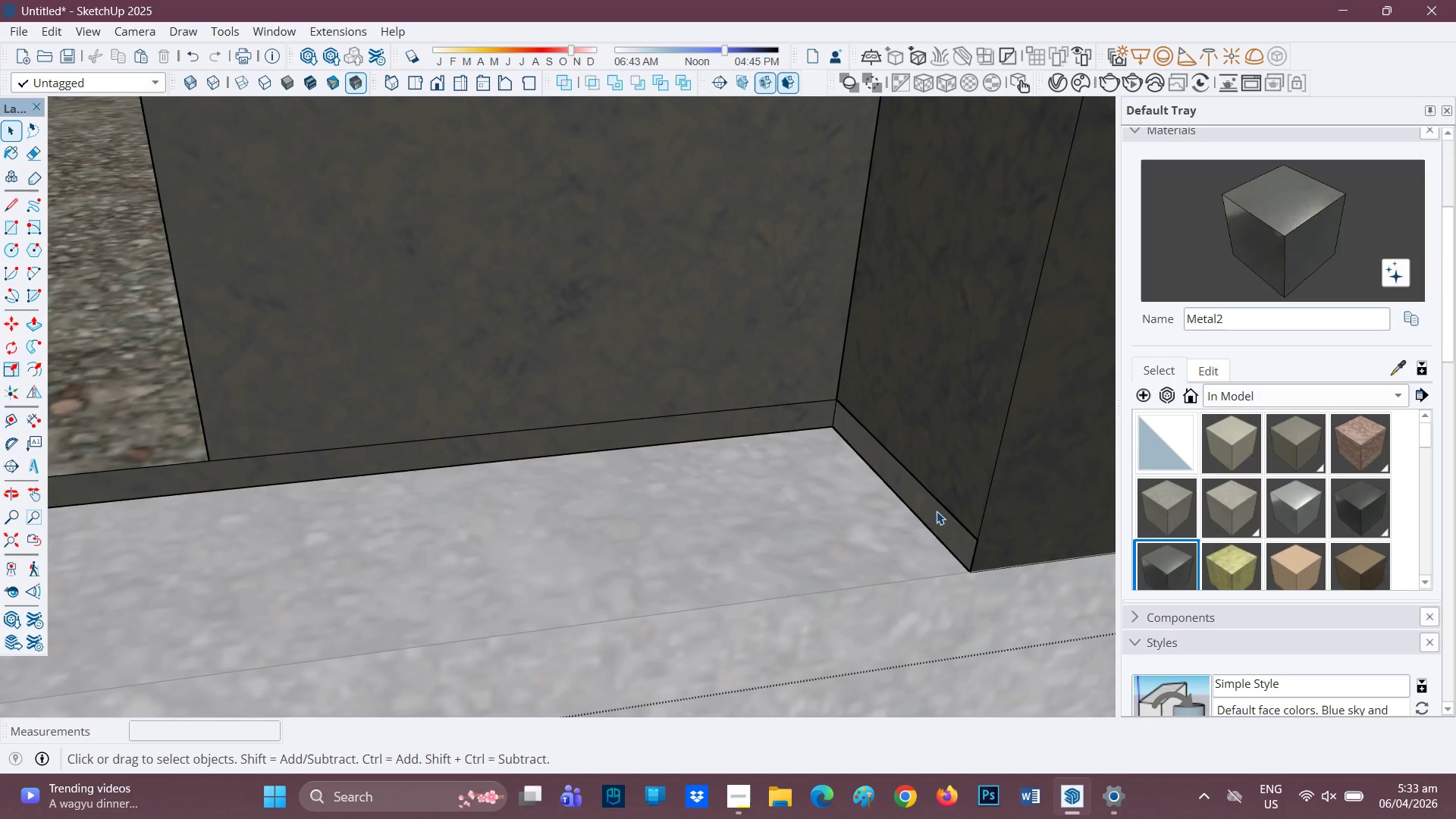 
wait(5.69)
 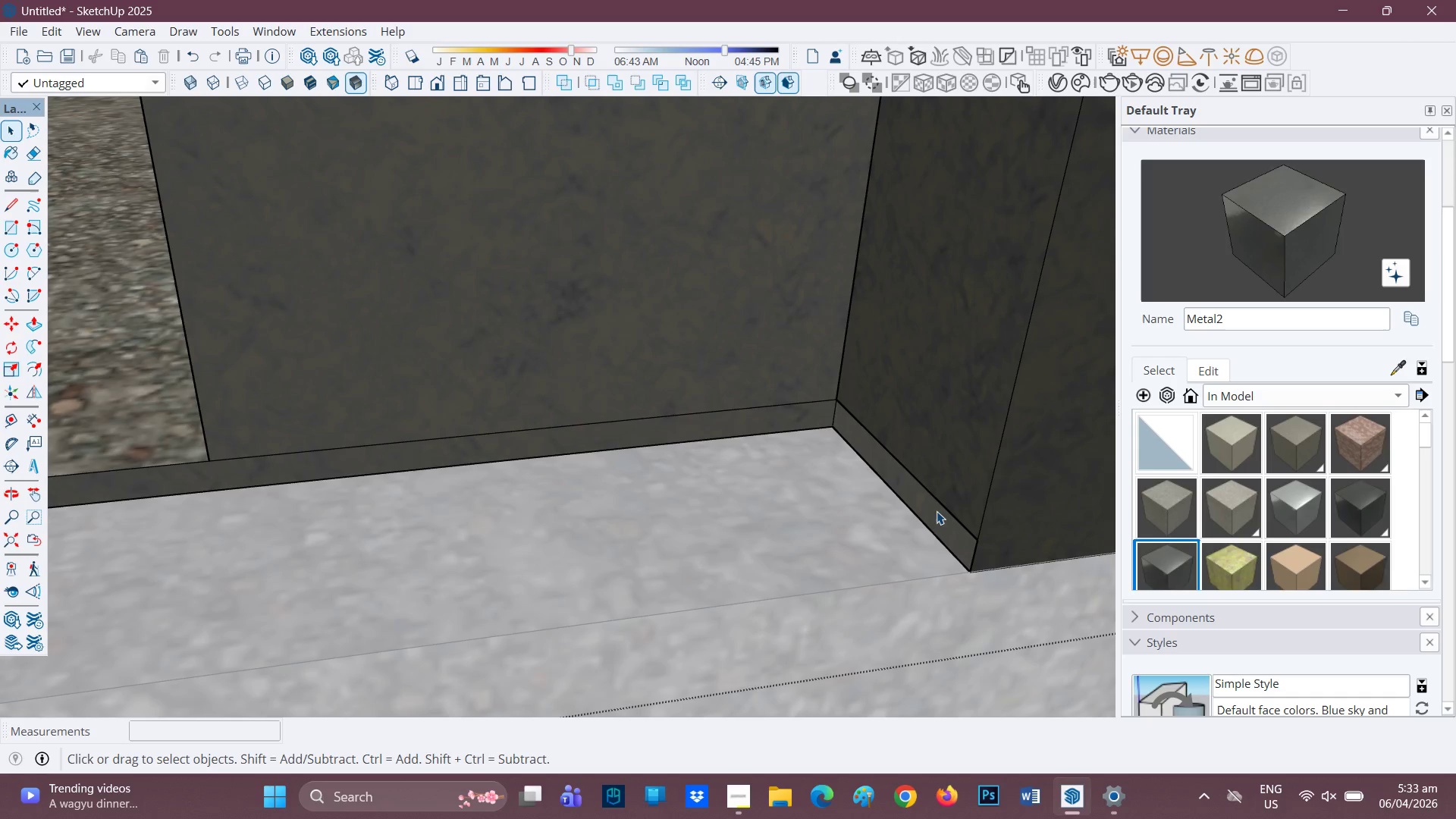 
key(E)
 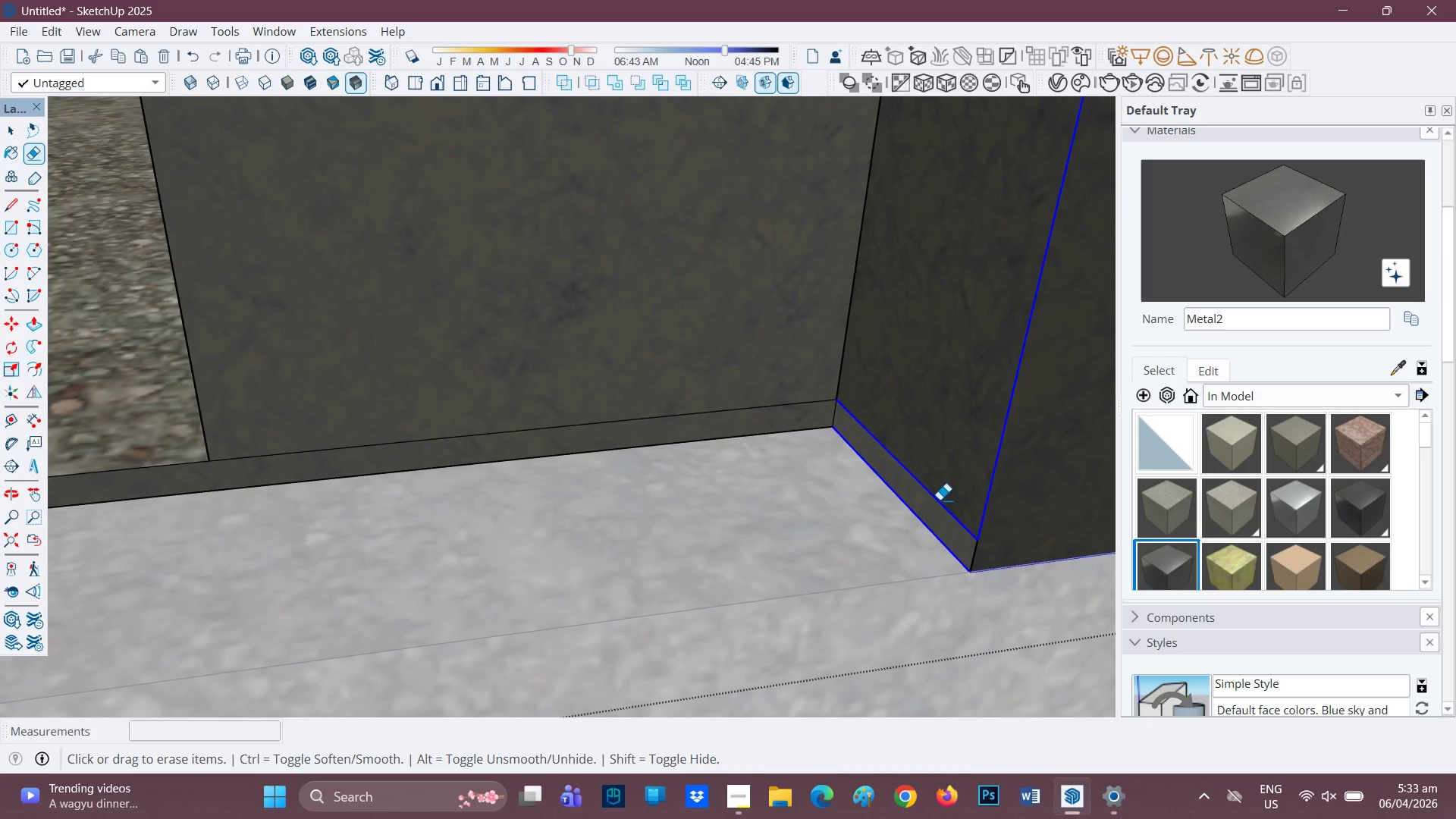 
left_click([940, 500])
 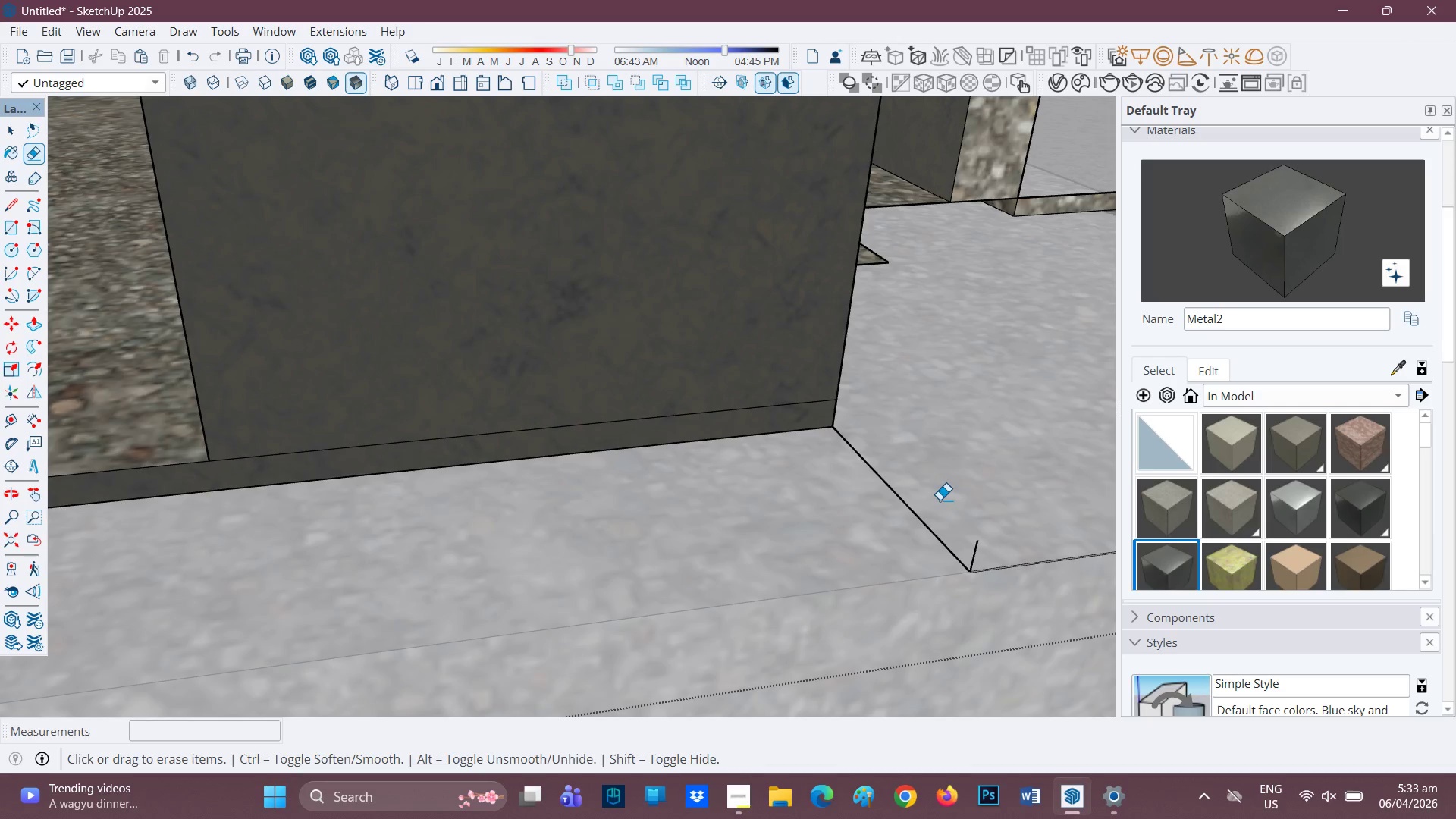 
key(Control+ControlLeft)
 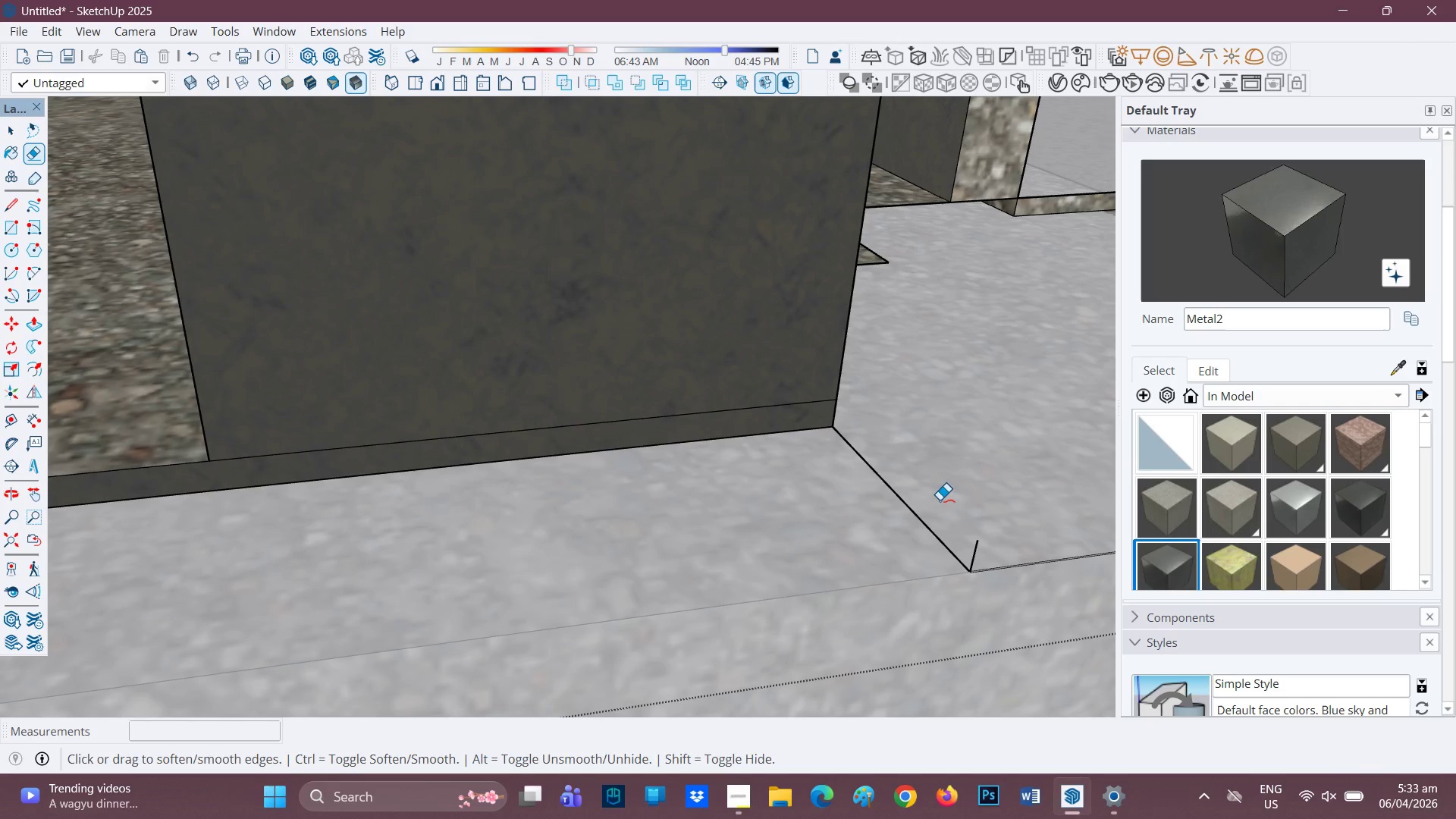 
key(Control+ControlLeft)
 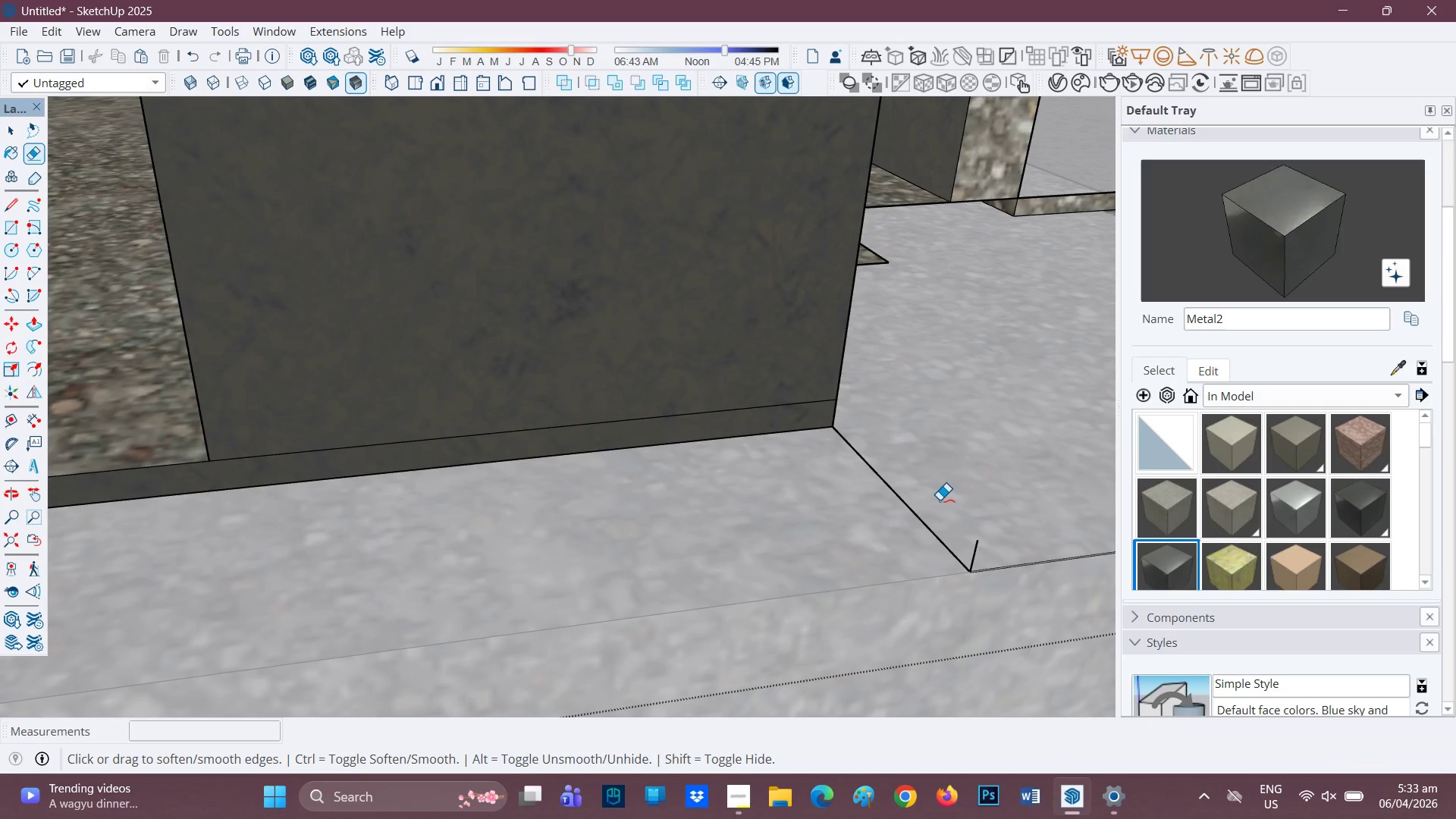 
key(Control+Z)
 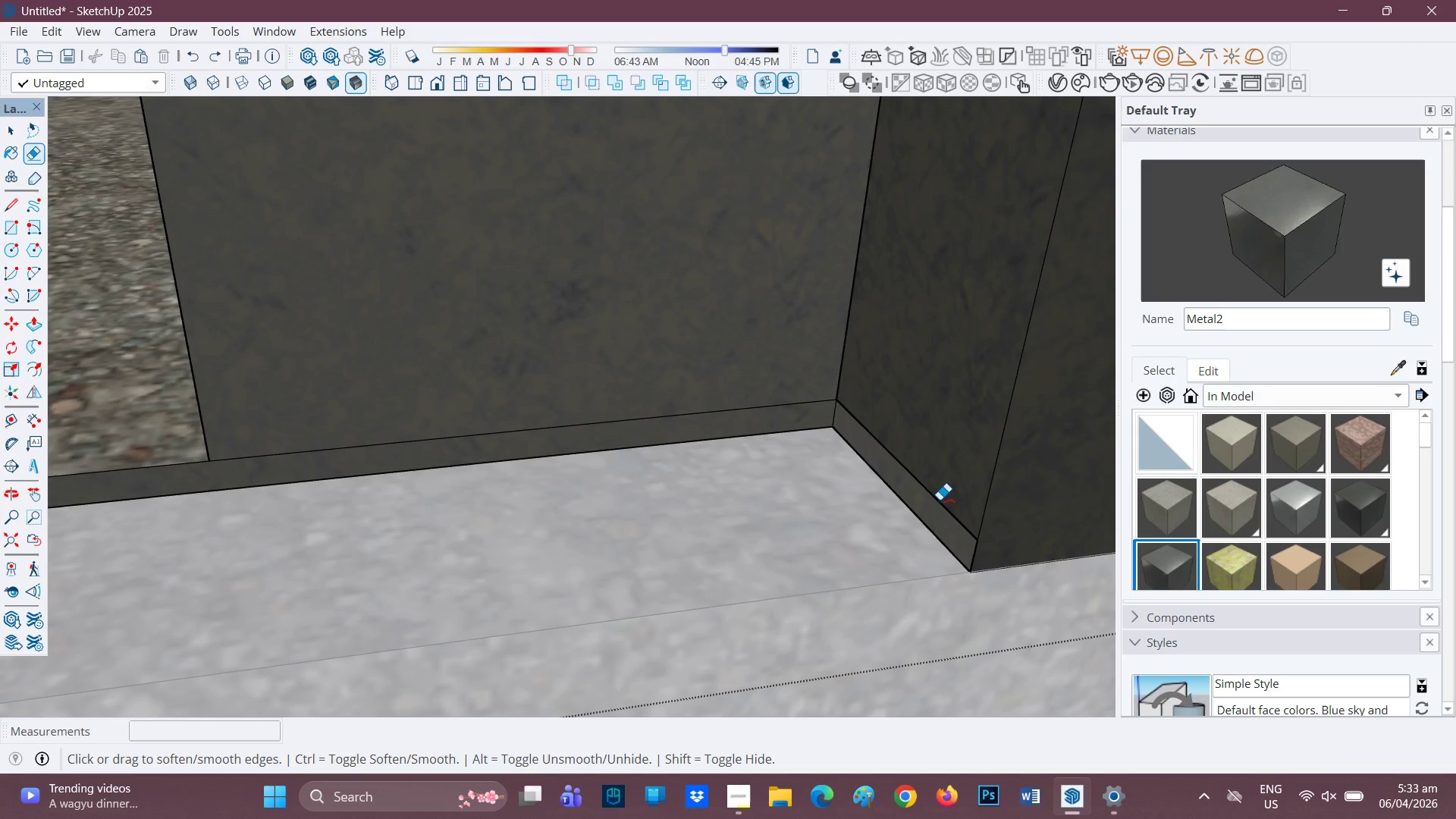 
hold_key(key=ControlLeft, duration=0.41)
 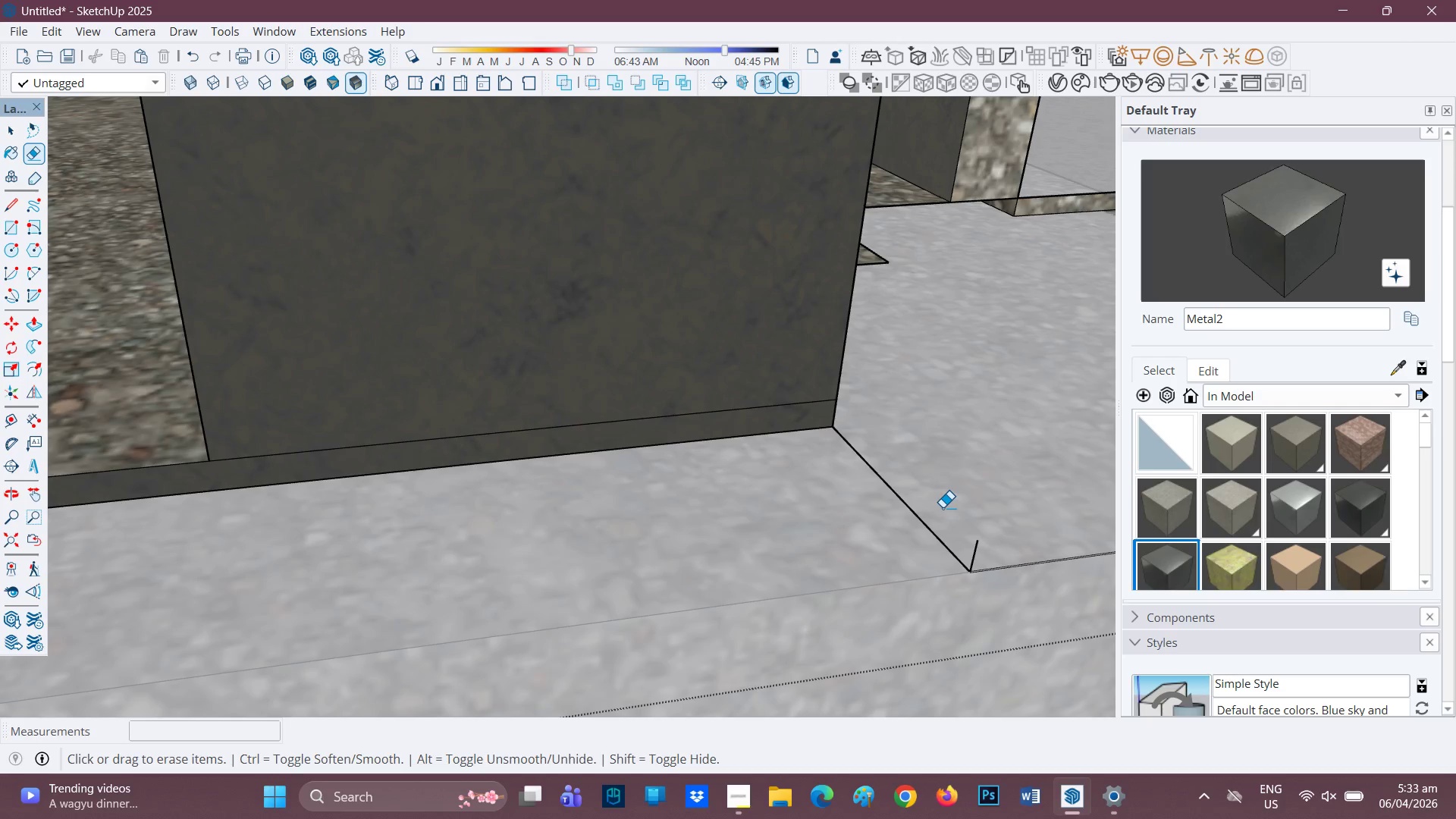 
key(Control+Z)
 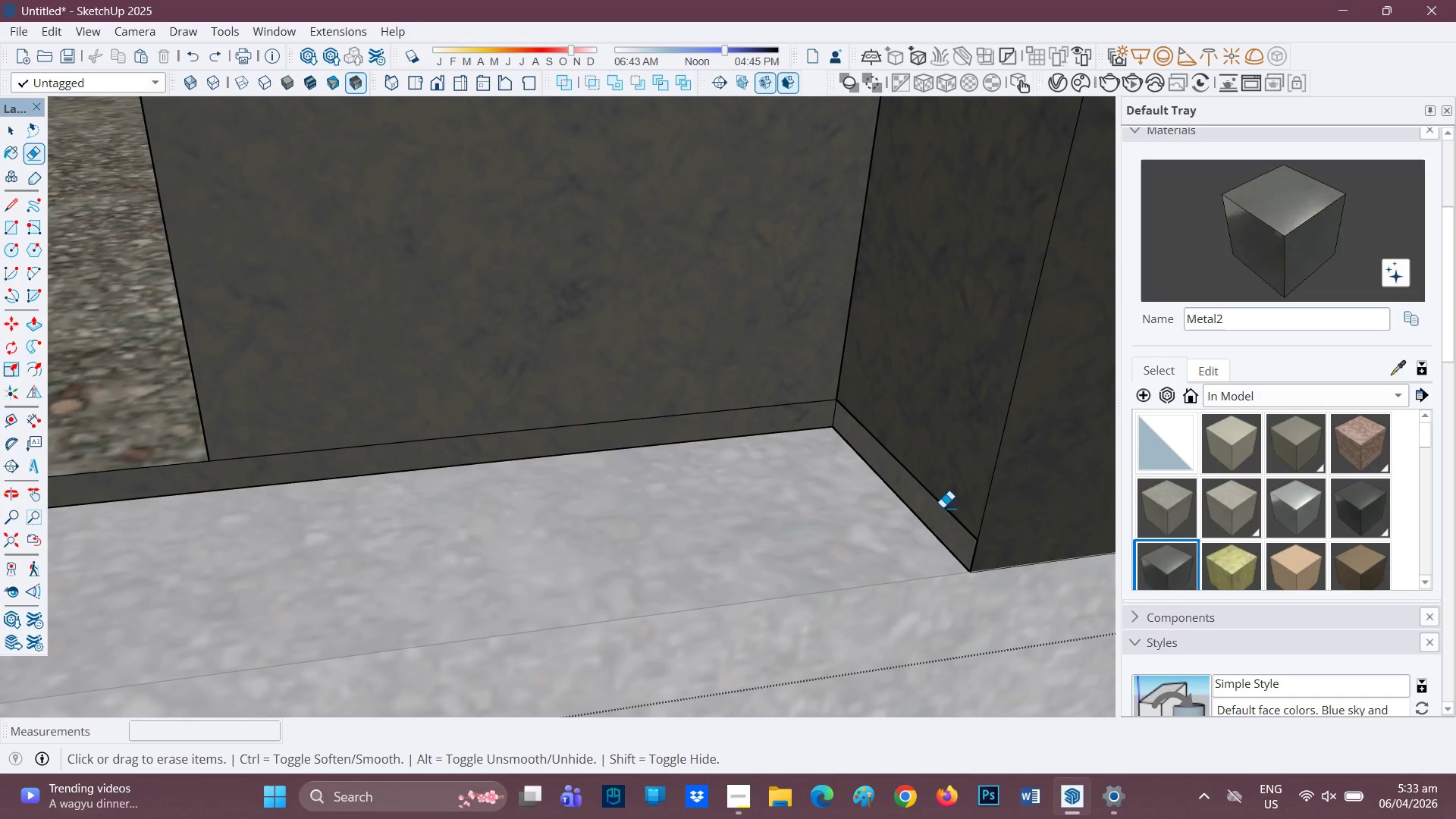 
key(Space)
 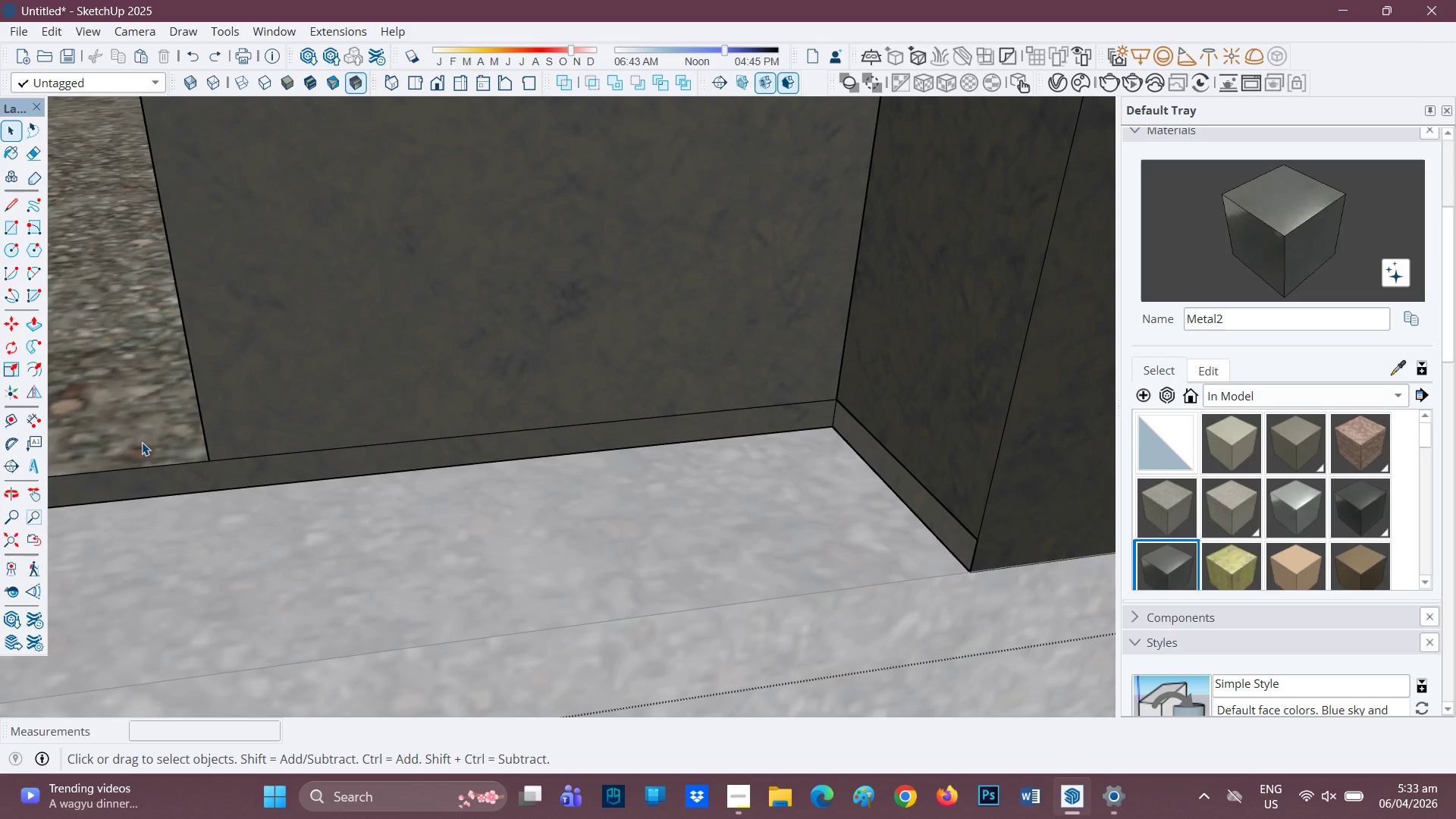 
double_click([141, 444])
 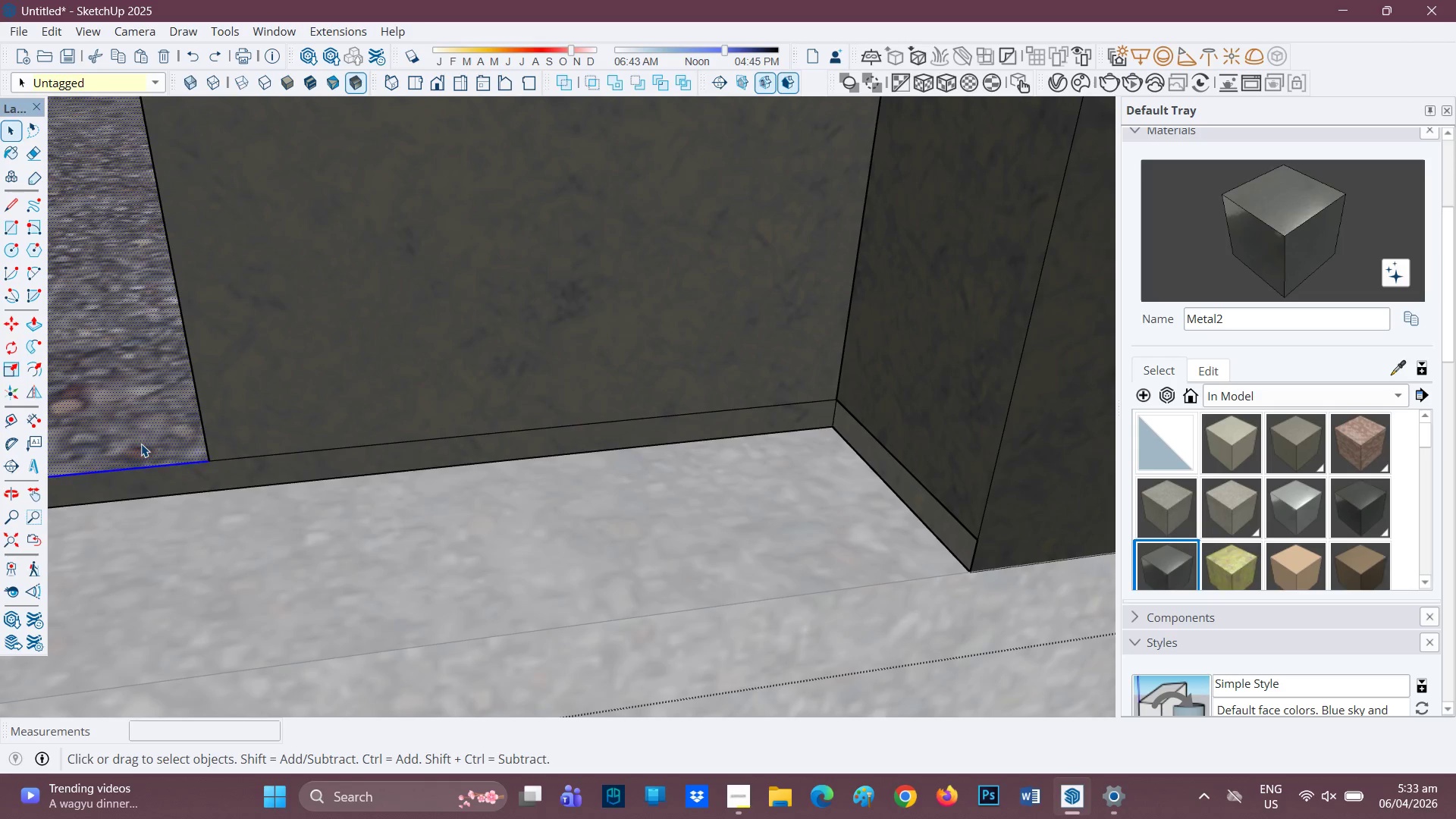 
triple_click([141, 444])
 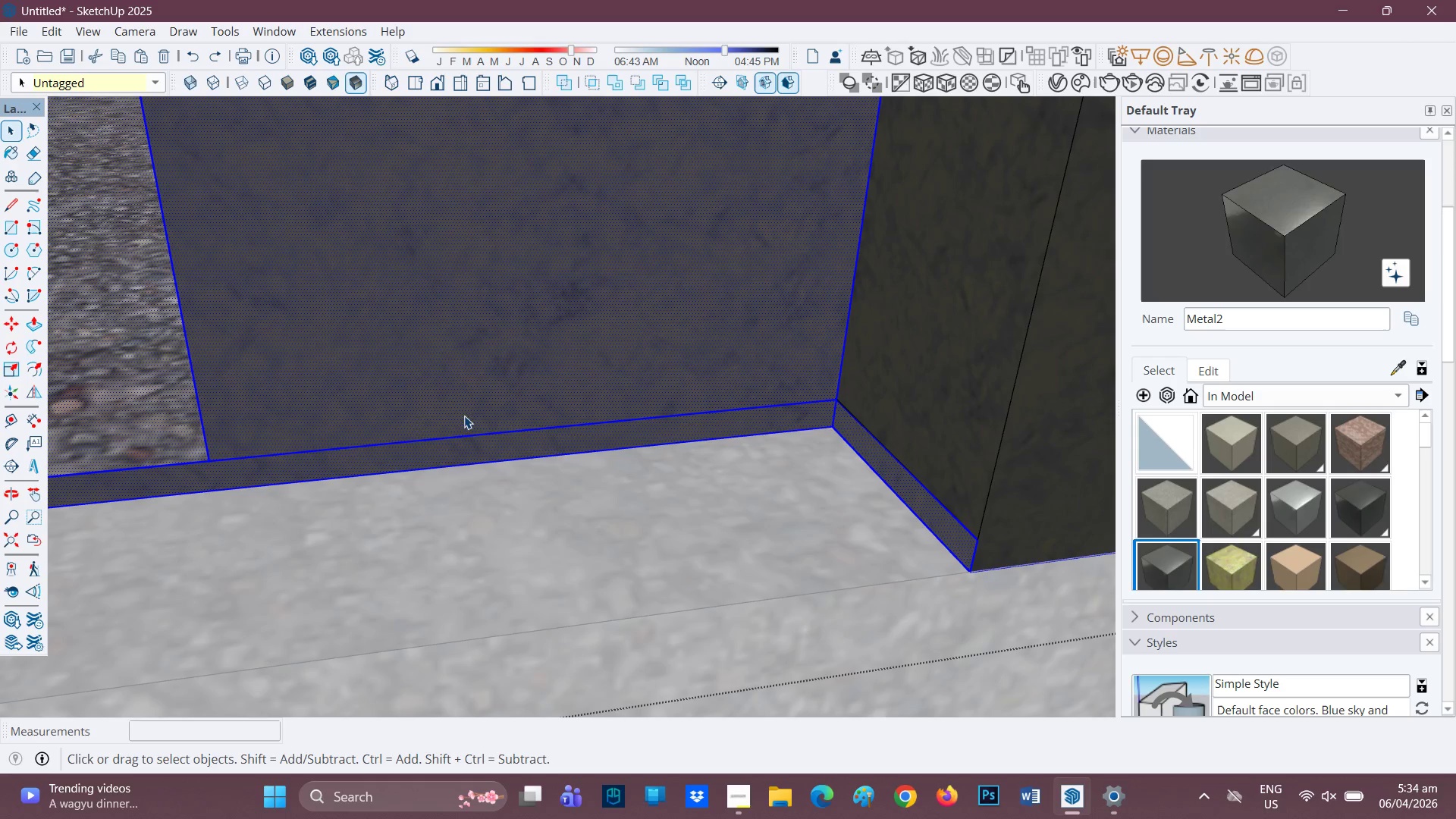 
left_click_drag(start_coordinate=[410, 420], to_coordinate=[414, 419])
 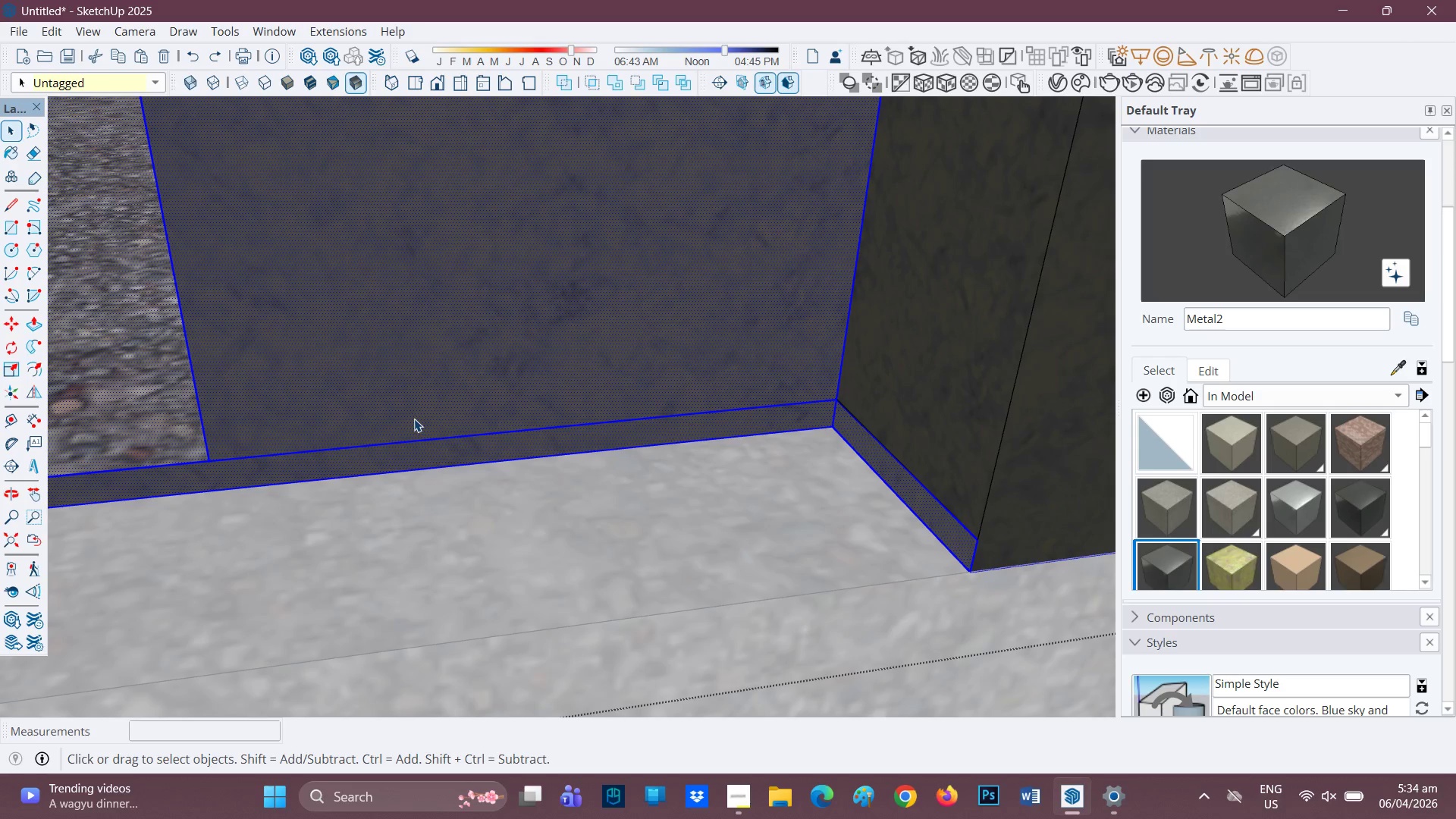 
double_click([414, 419])
 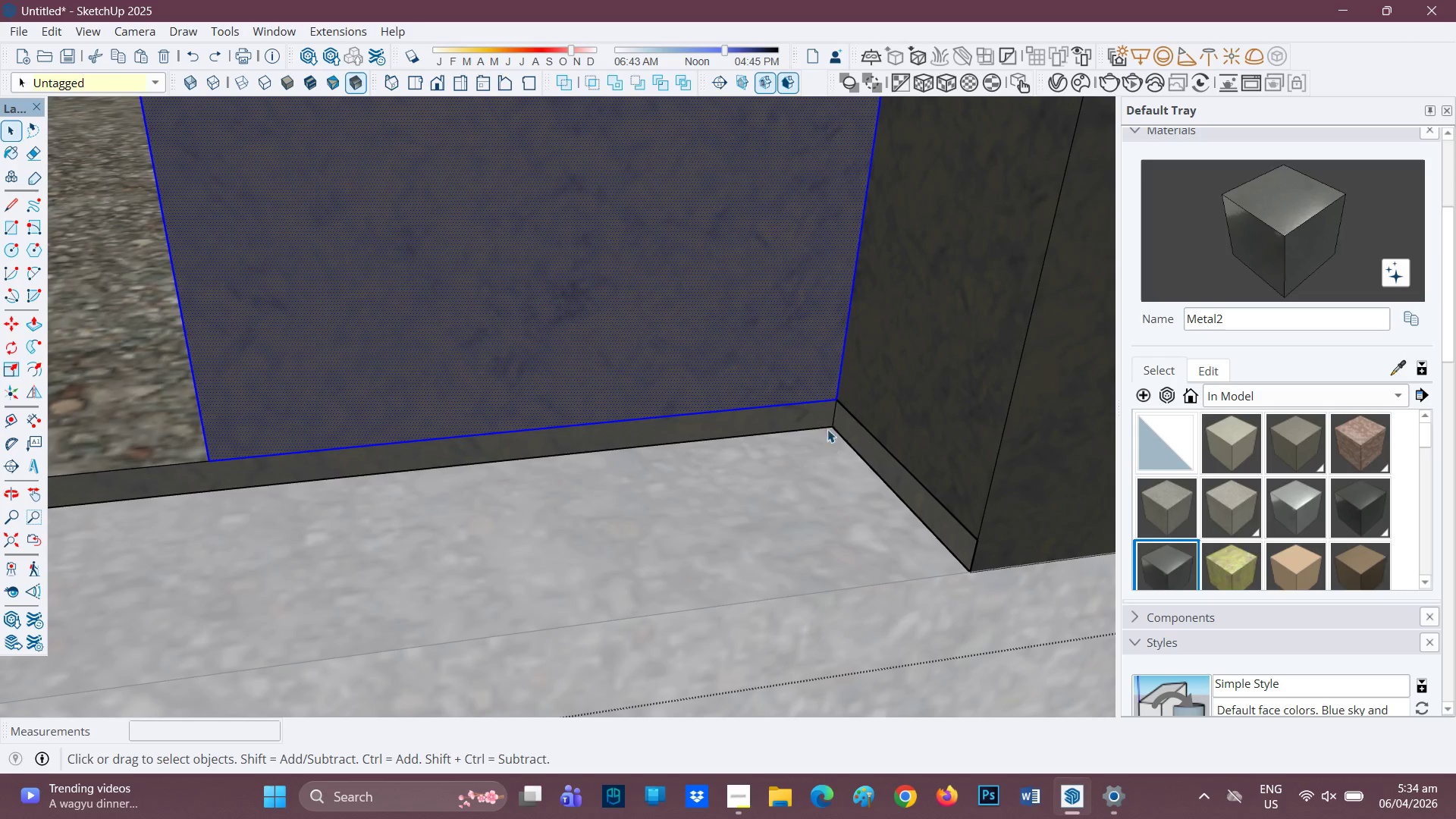 
left_click([752, 407])
 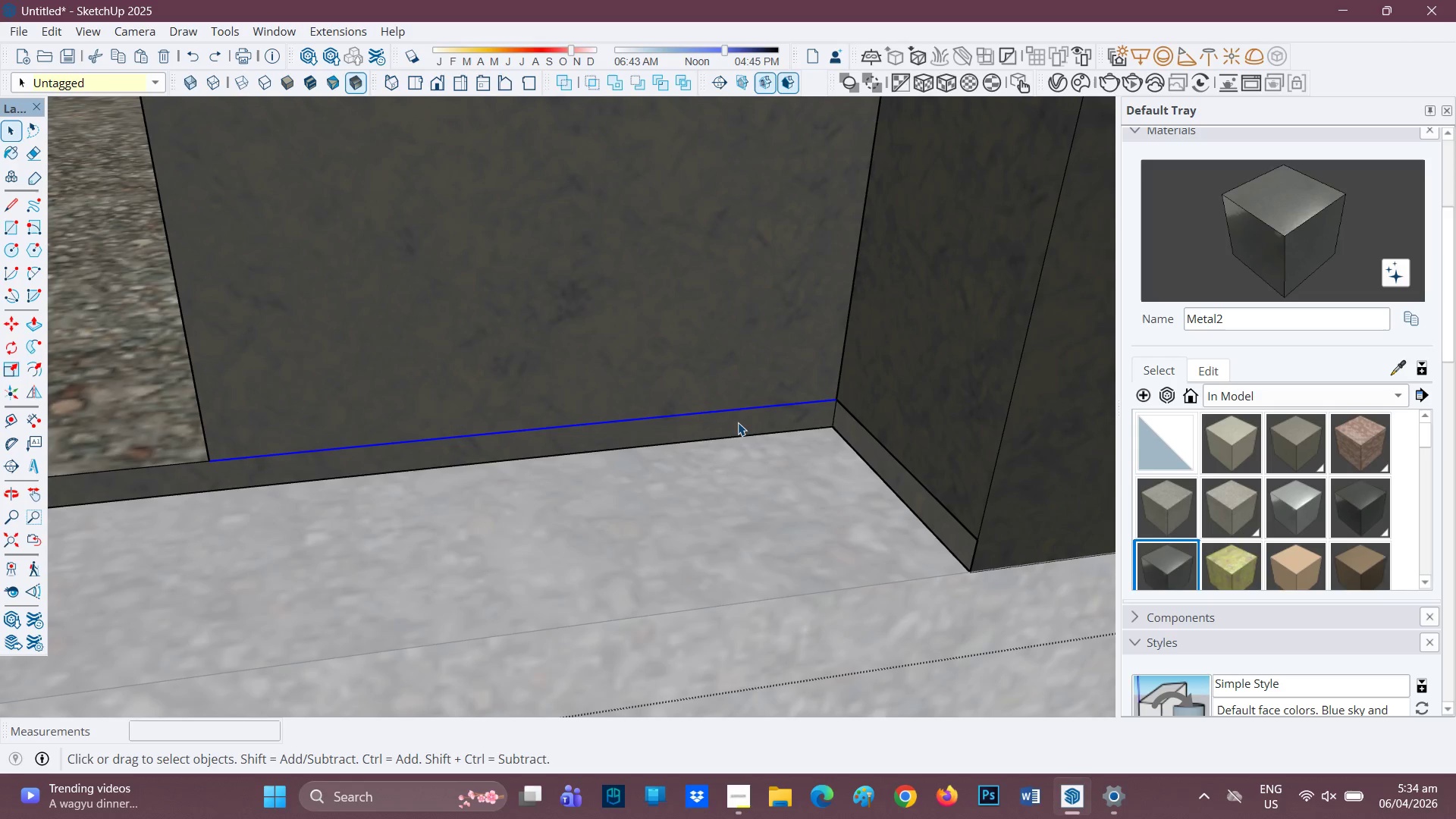 
left_click([735, 425])
 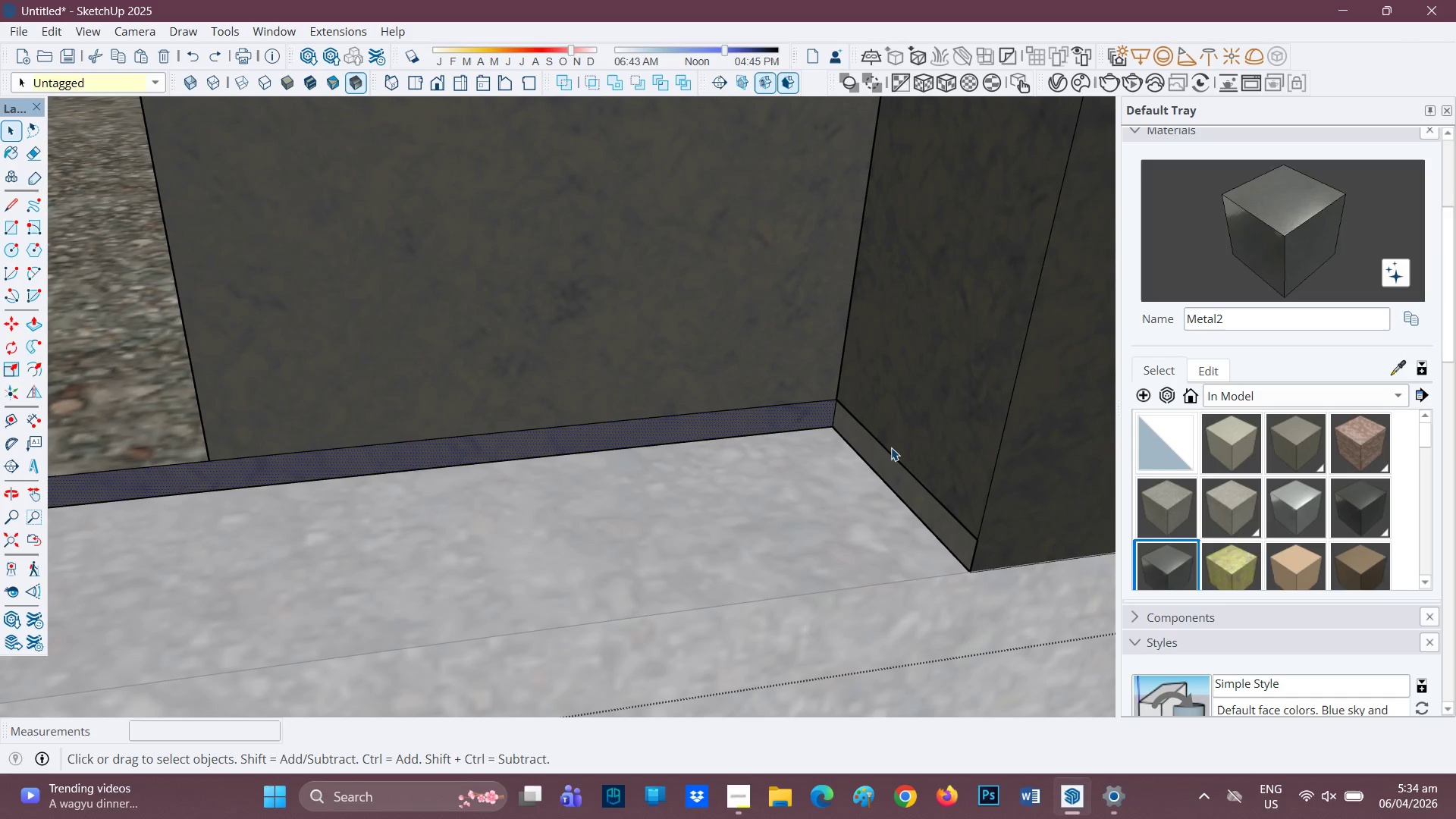 
left_click([881, 460])
 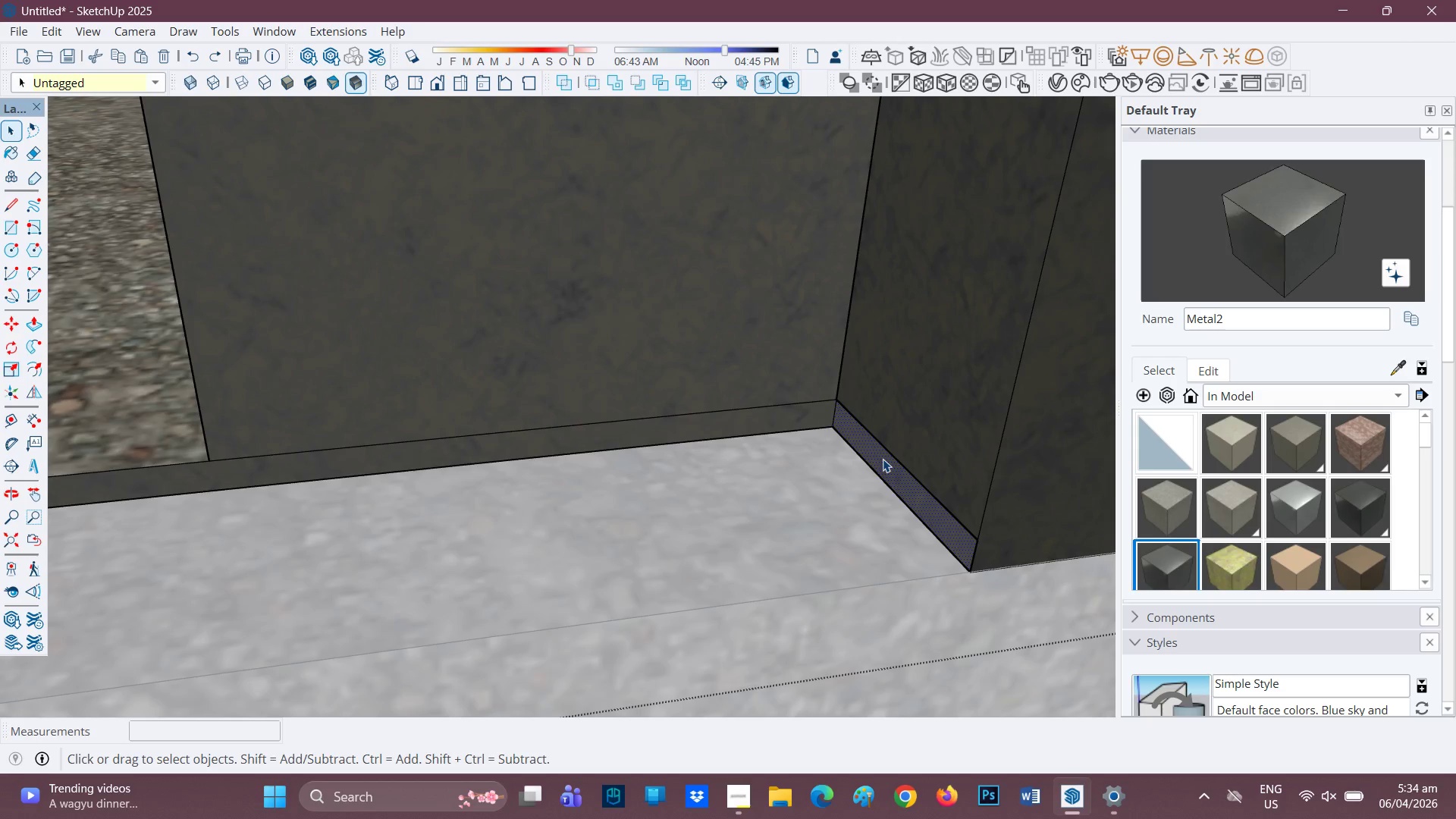 
key(E)
 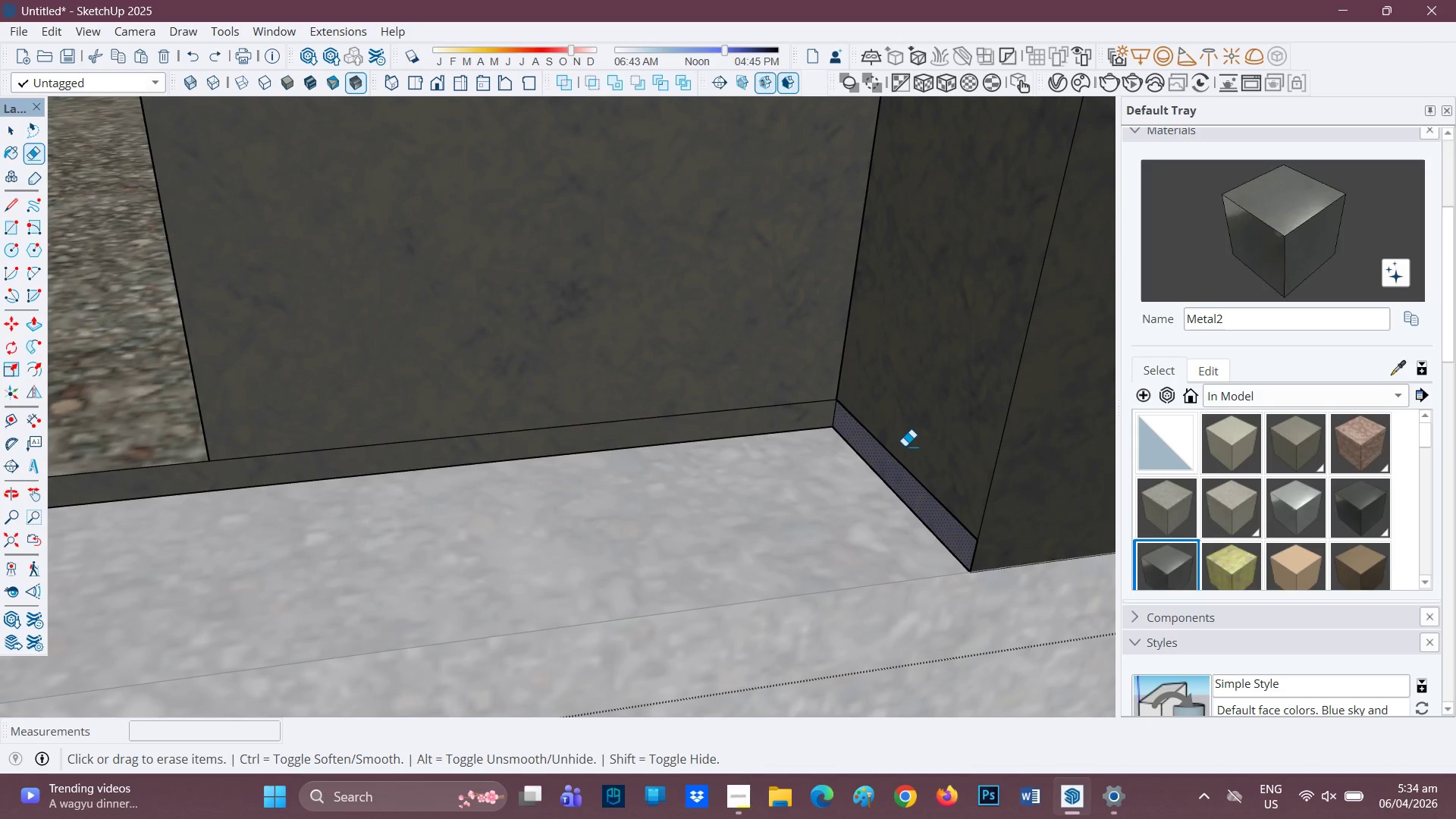 
left_click_drag(start_coordinate=[904, 447], to_coordinate=[895, 467])
 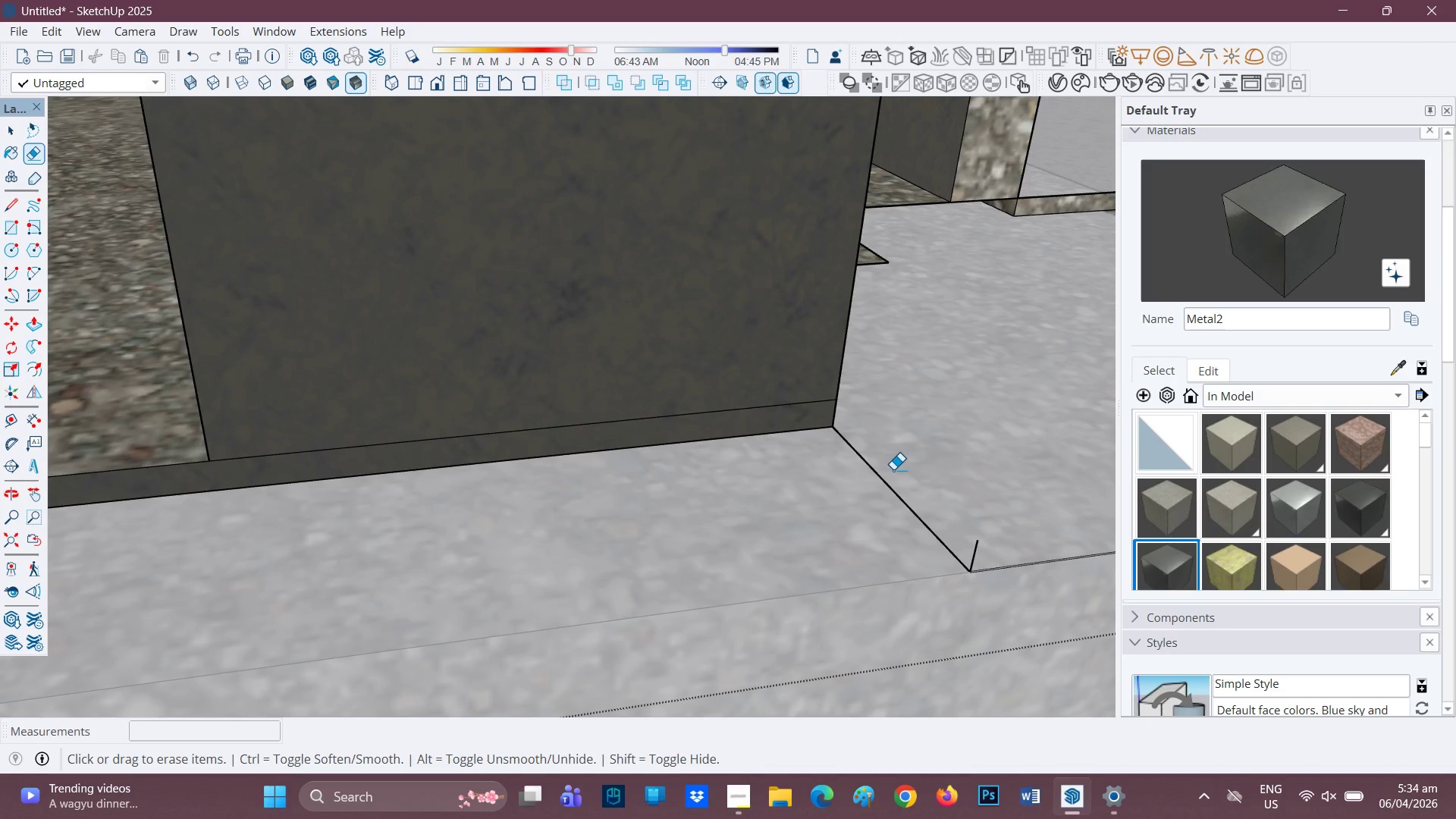 
key(Control+Z)
 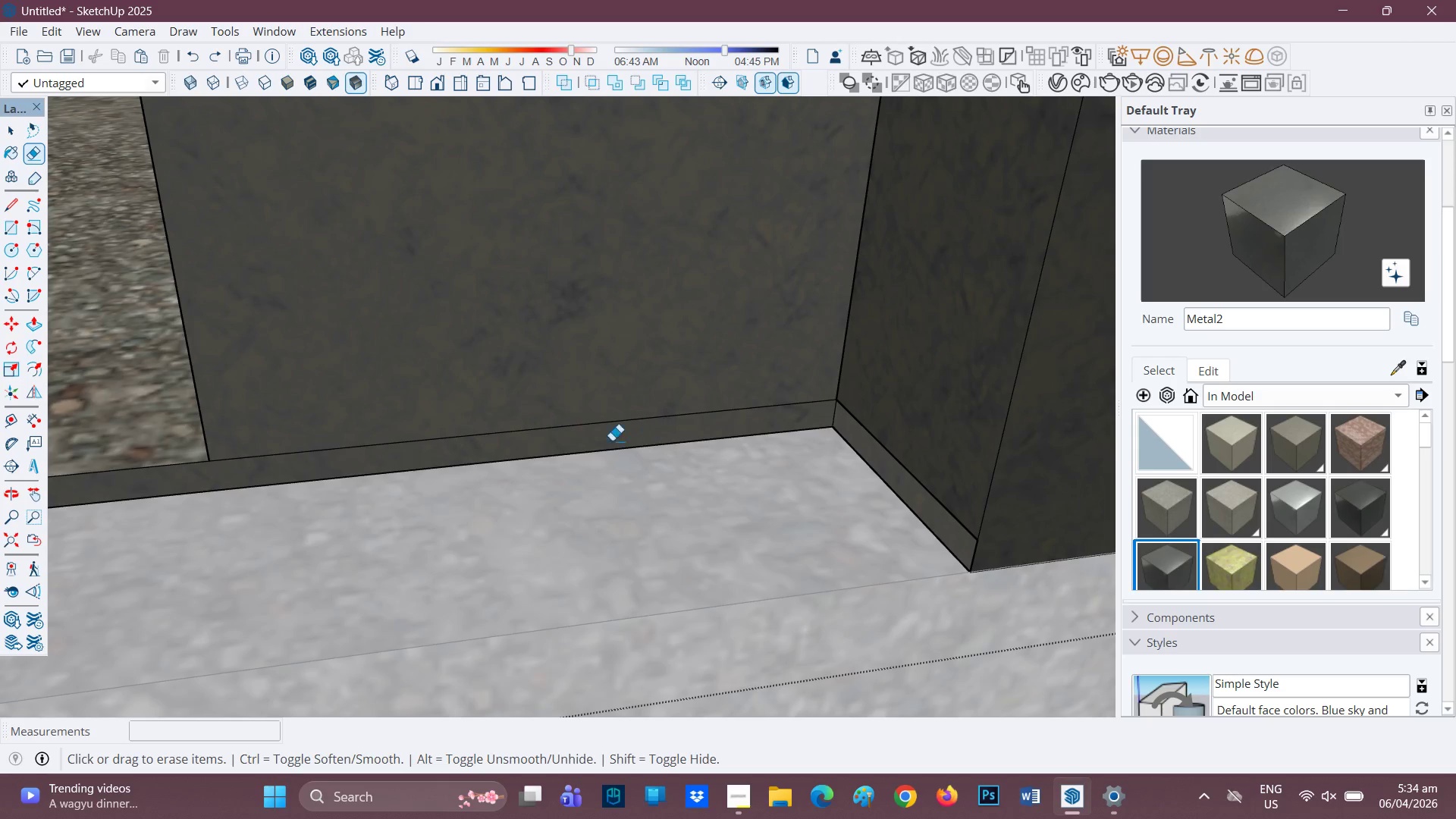 
key(Space)
 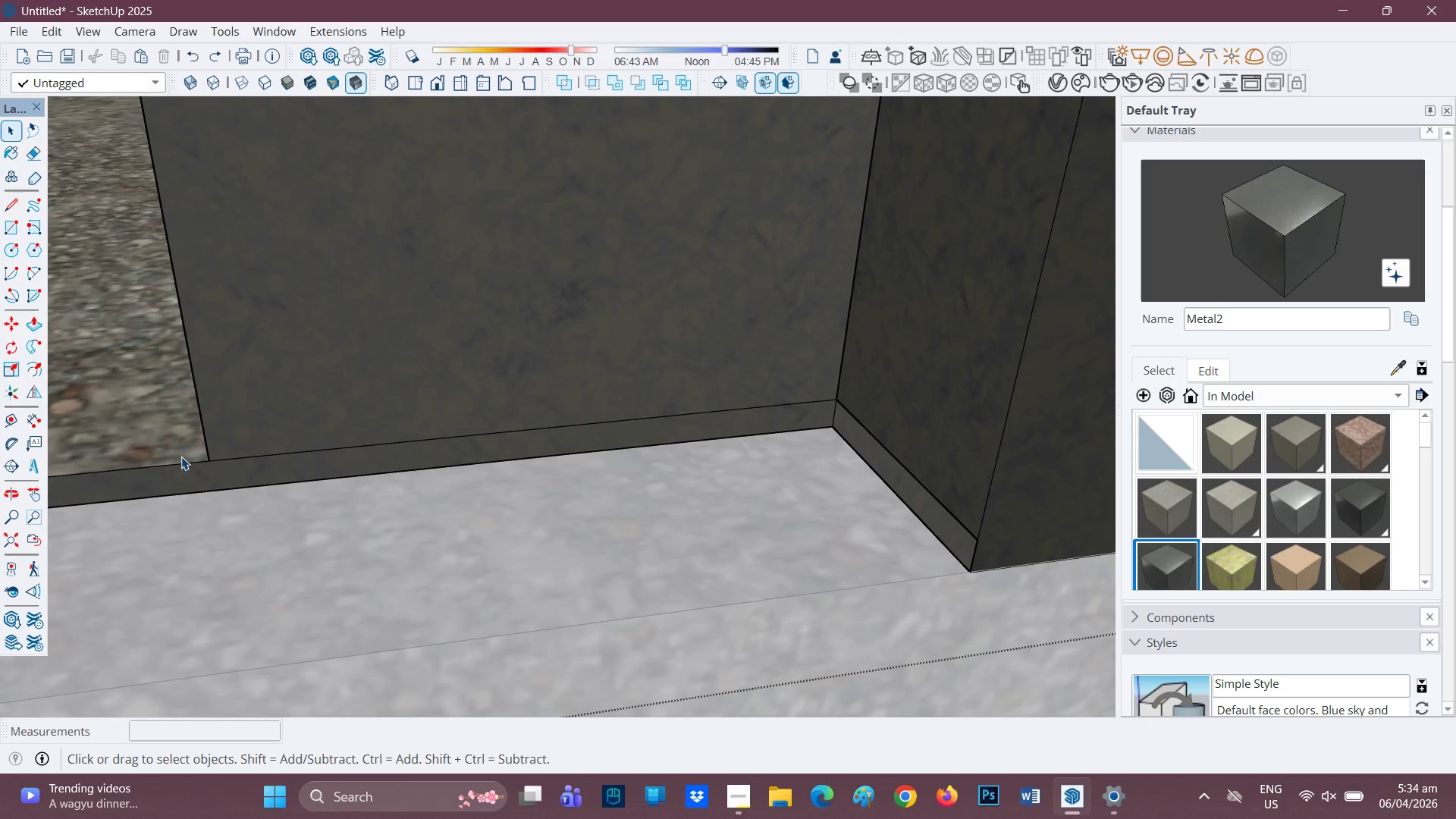 
double_click([181, 457])
 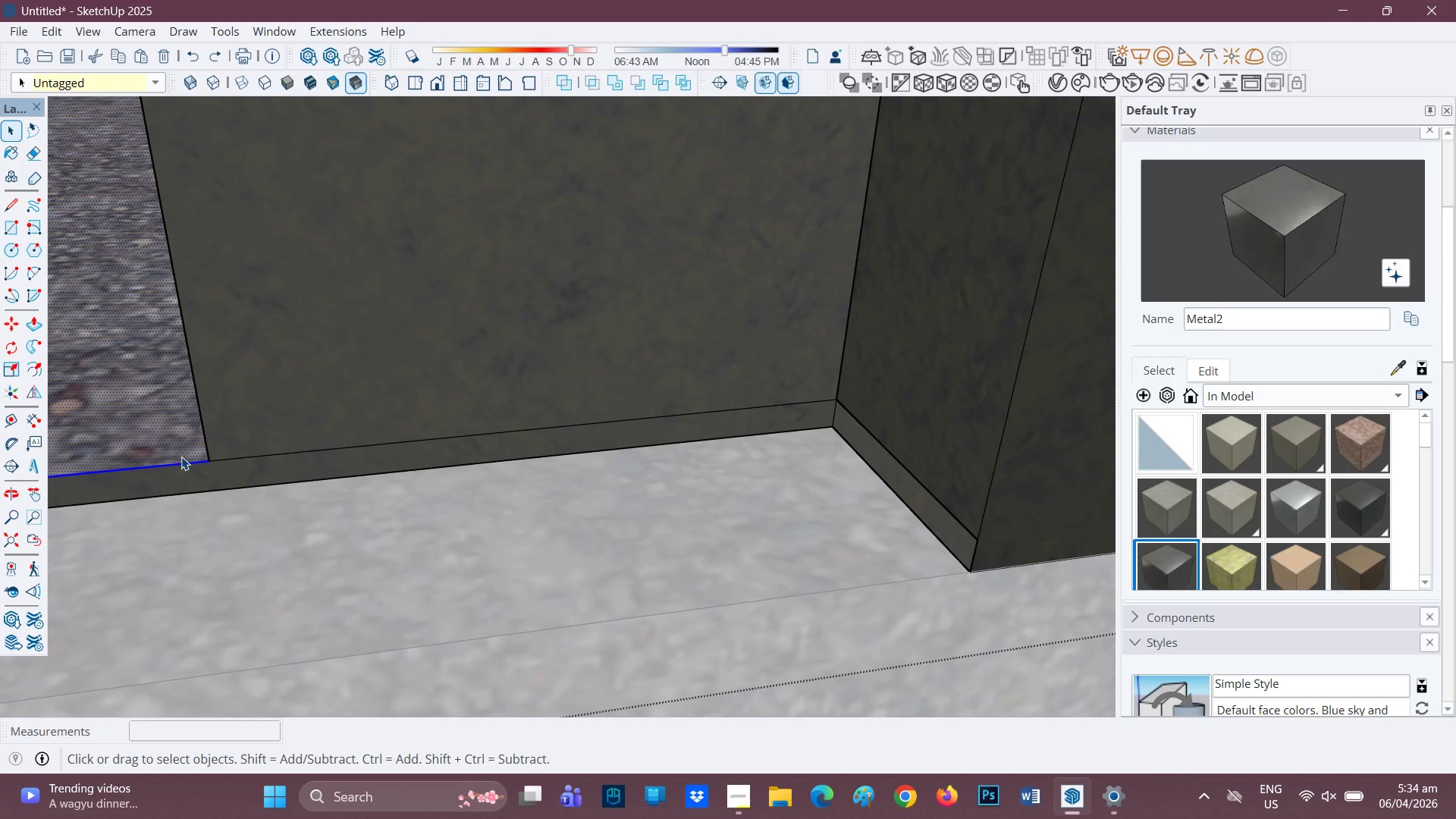 
triple_click([181, 458])
 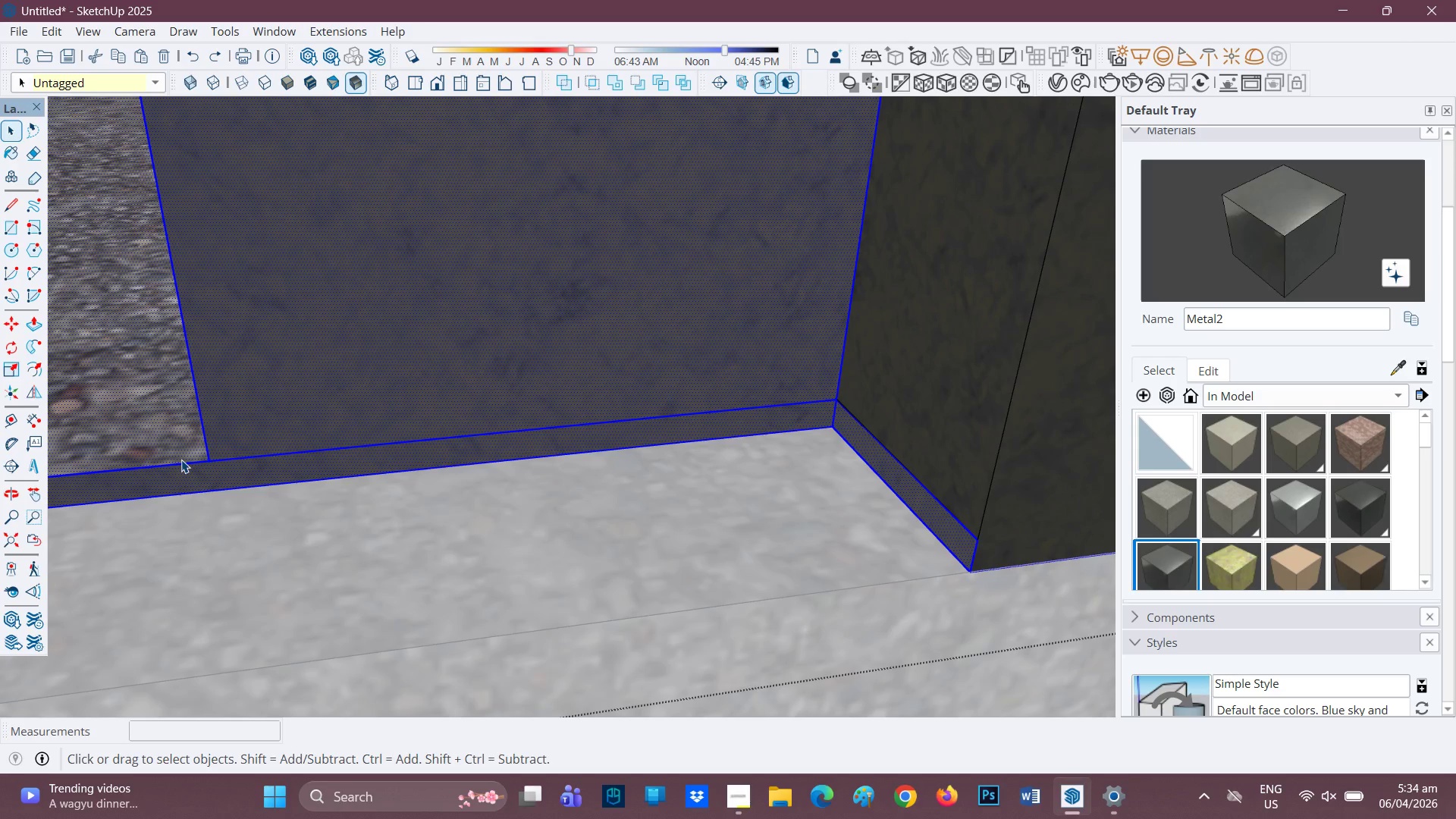 
double_click([181, 460])
 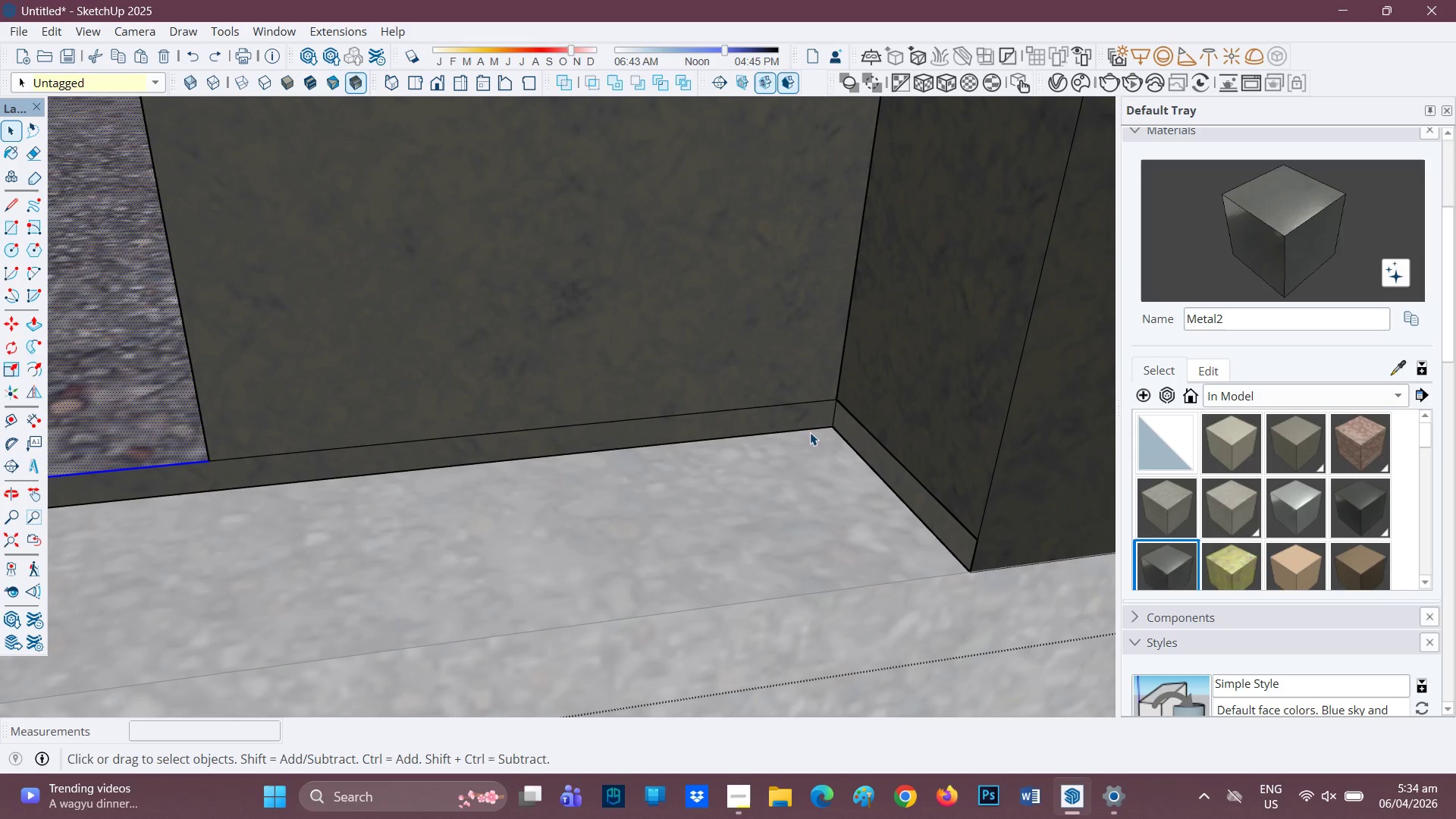 
left_click([855, 428])
 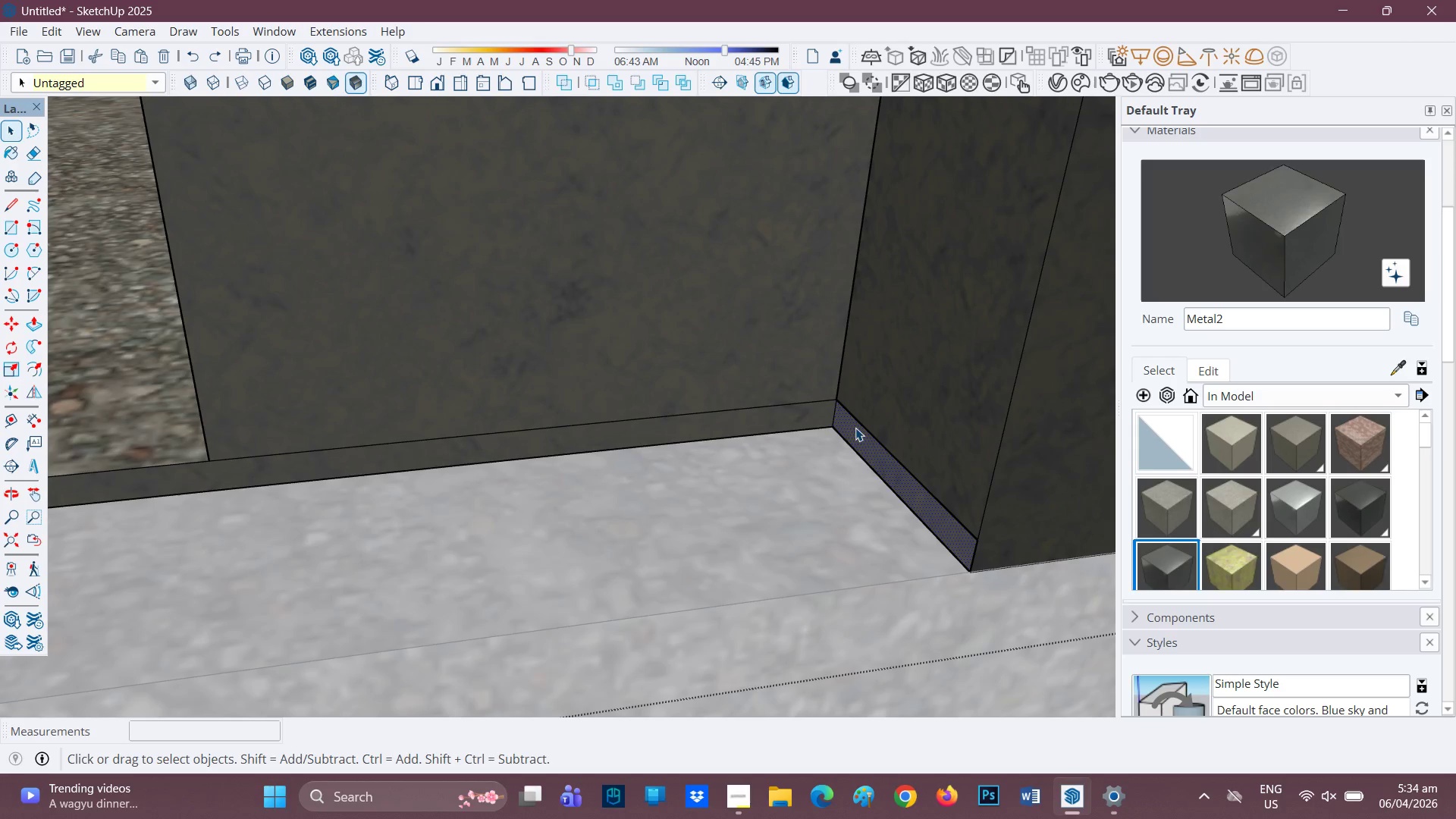 
right_click([855, 428])
 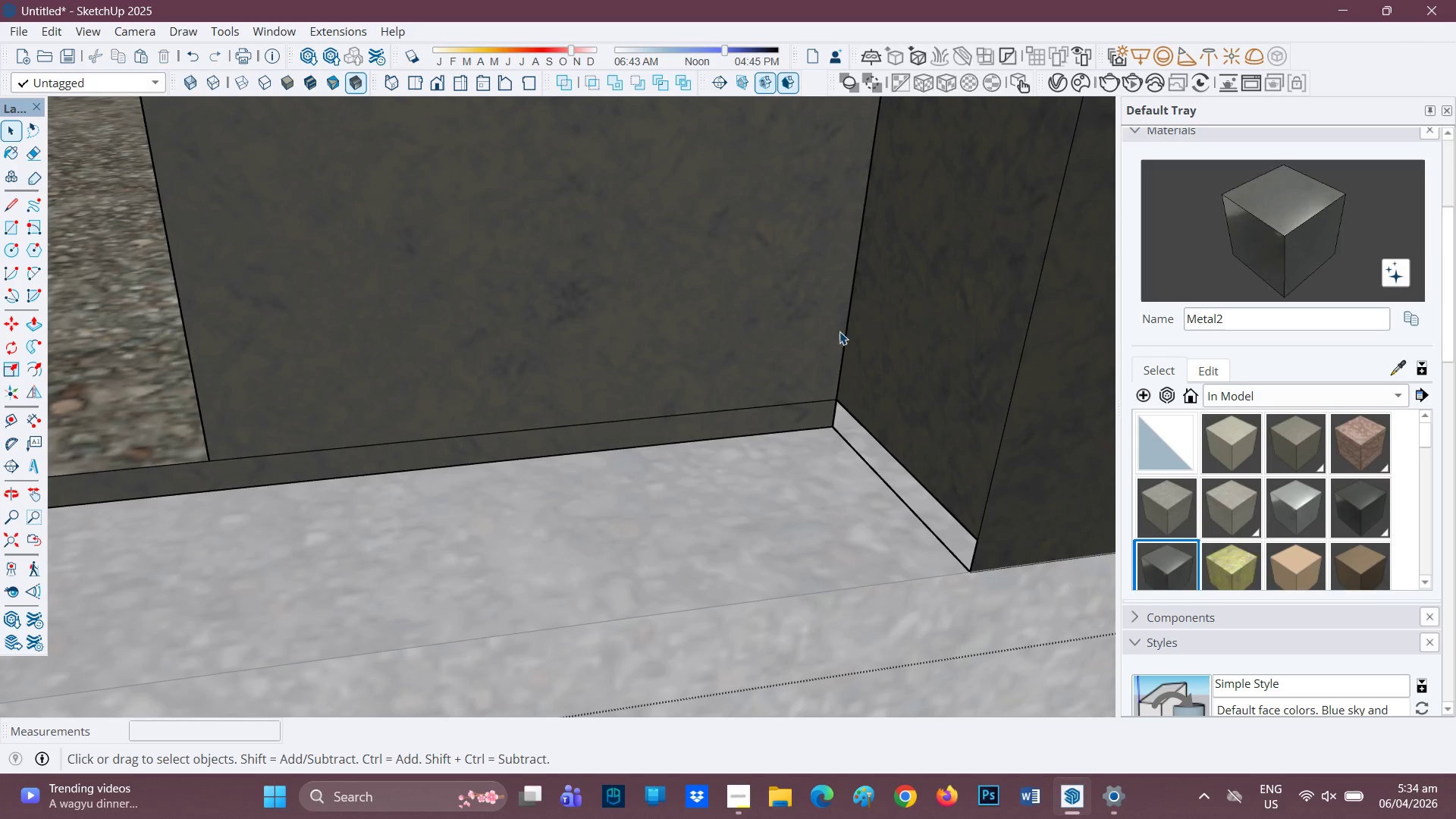 
scroll: coordinate [906, 494], scroll_direction: up, amount: 1.0
 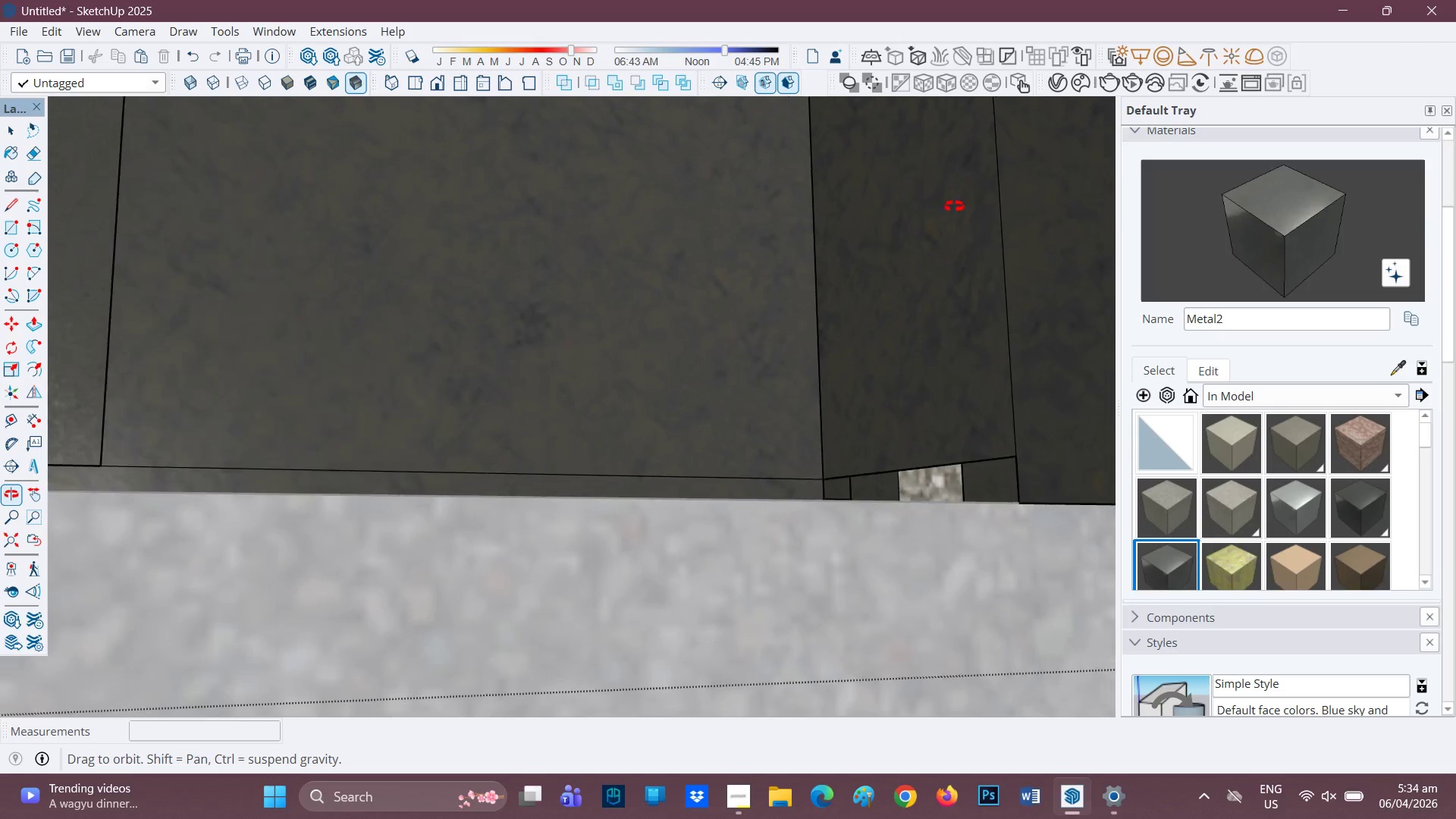 
key(Control+Z)
 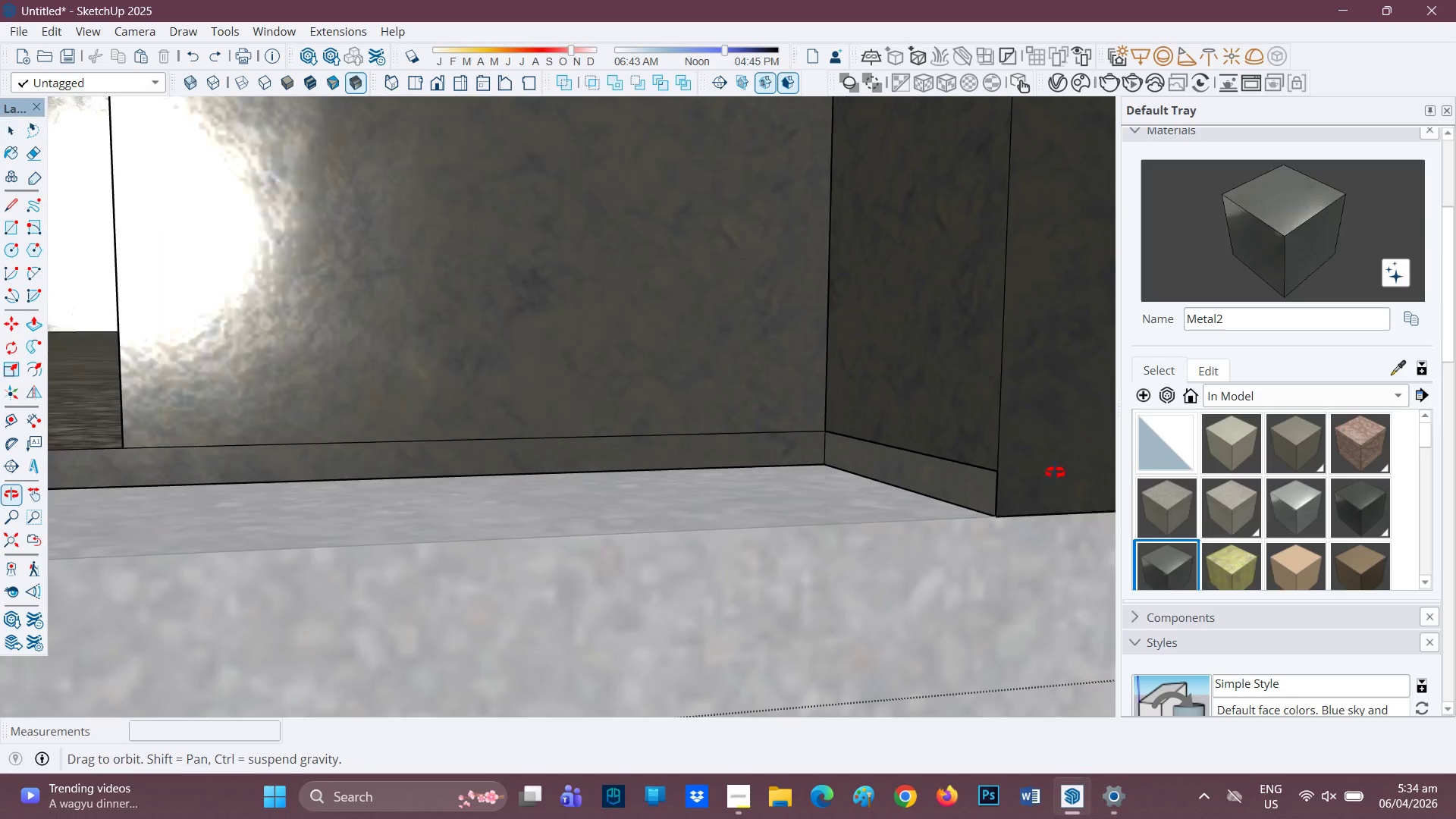 
key(Space)
 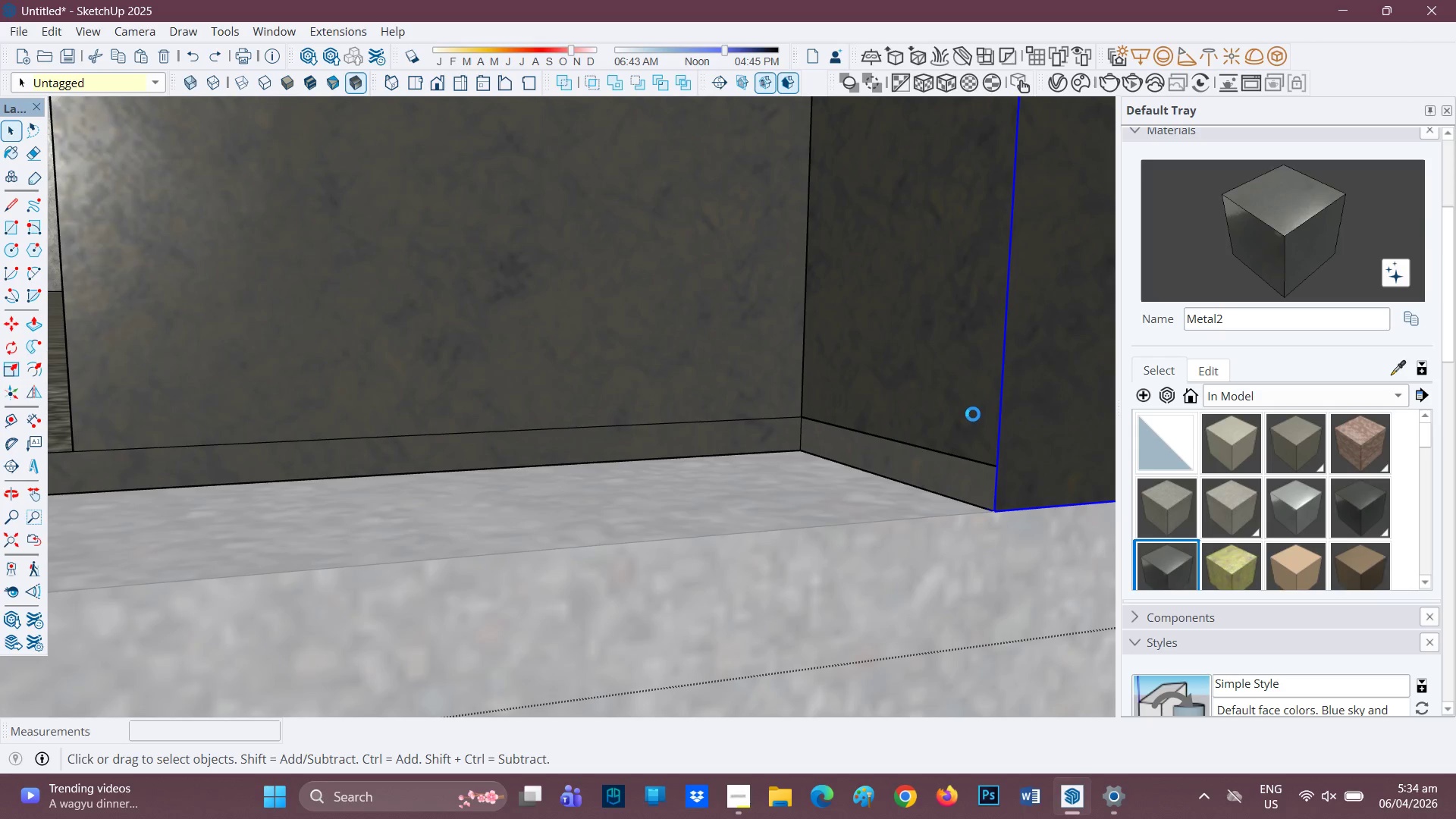 
scroll: coordinate [941, 424], scroll_direction: down, amount: 8.0
 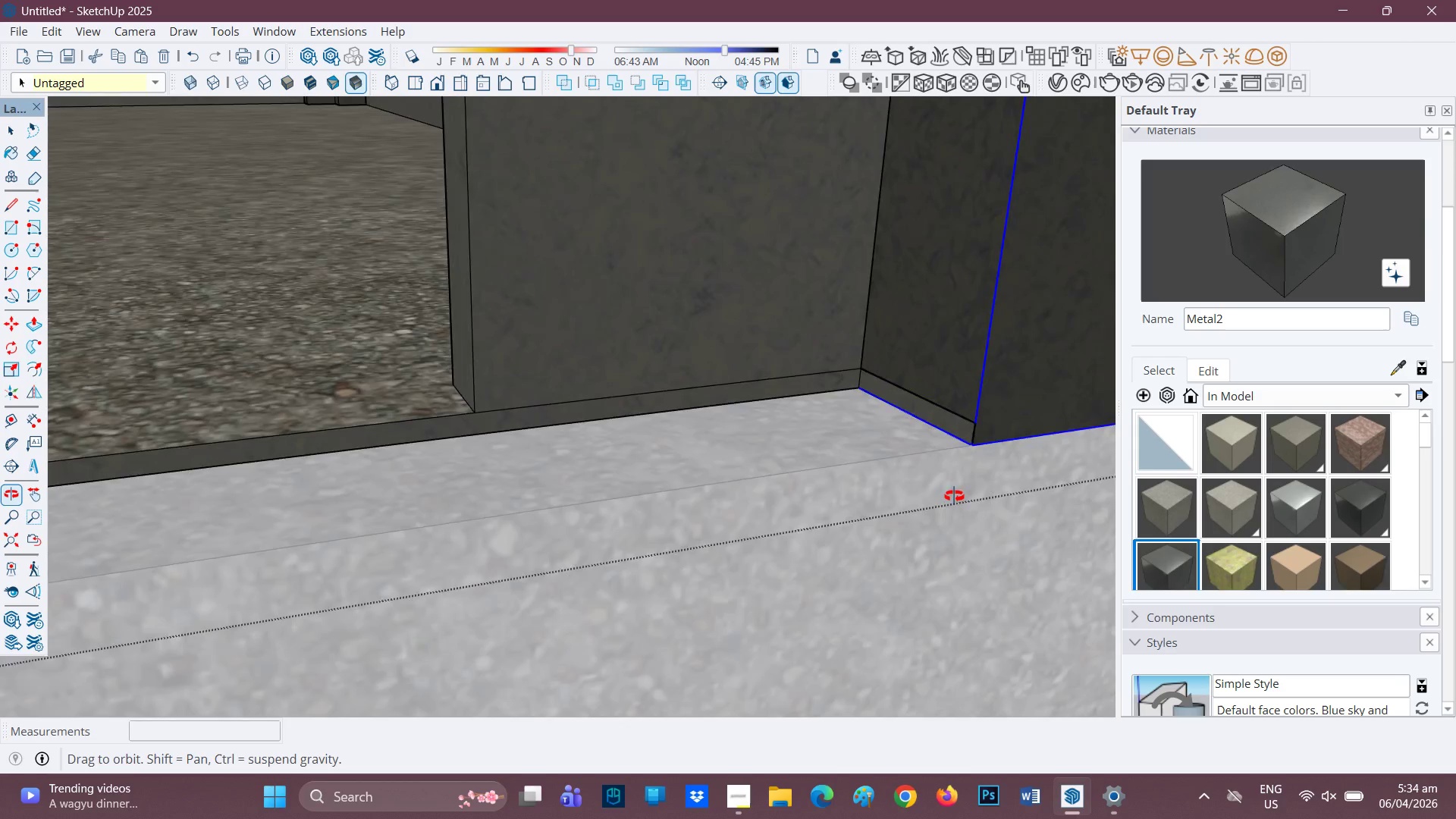 
scroll: coordinate [908, 380], scroll_direction: up, amount: 5.0
 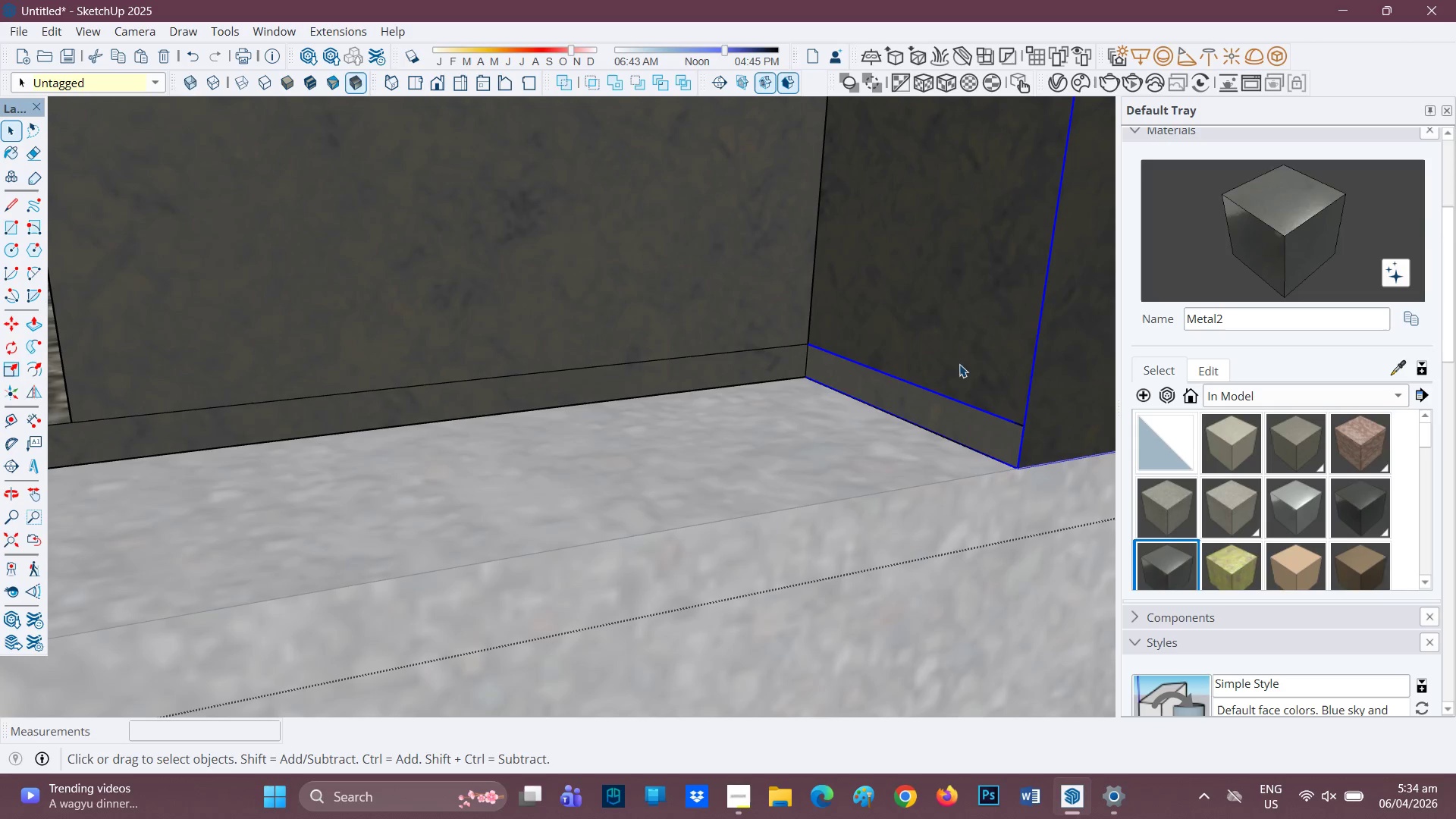 
left_click_drag(start_coordinate=[942, 392], to_coordinate=[946, 391])
 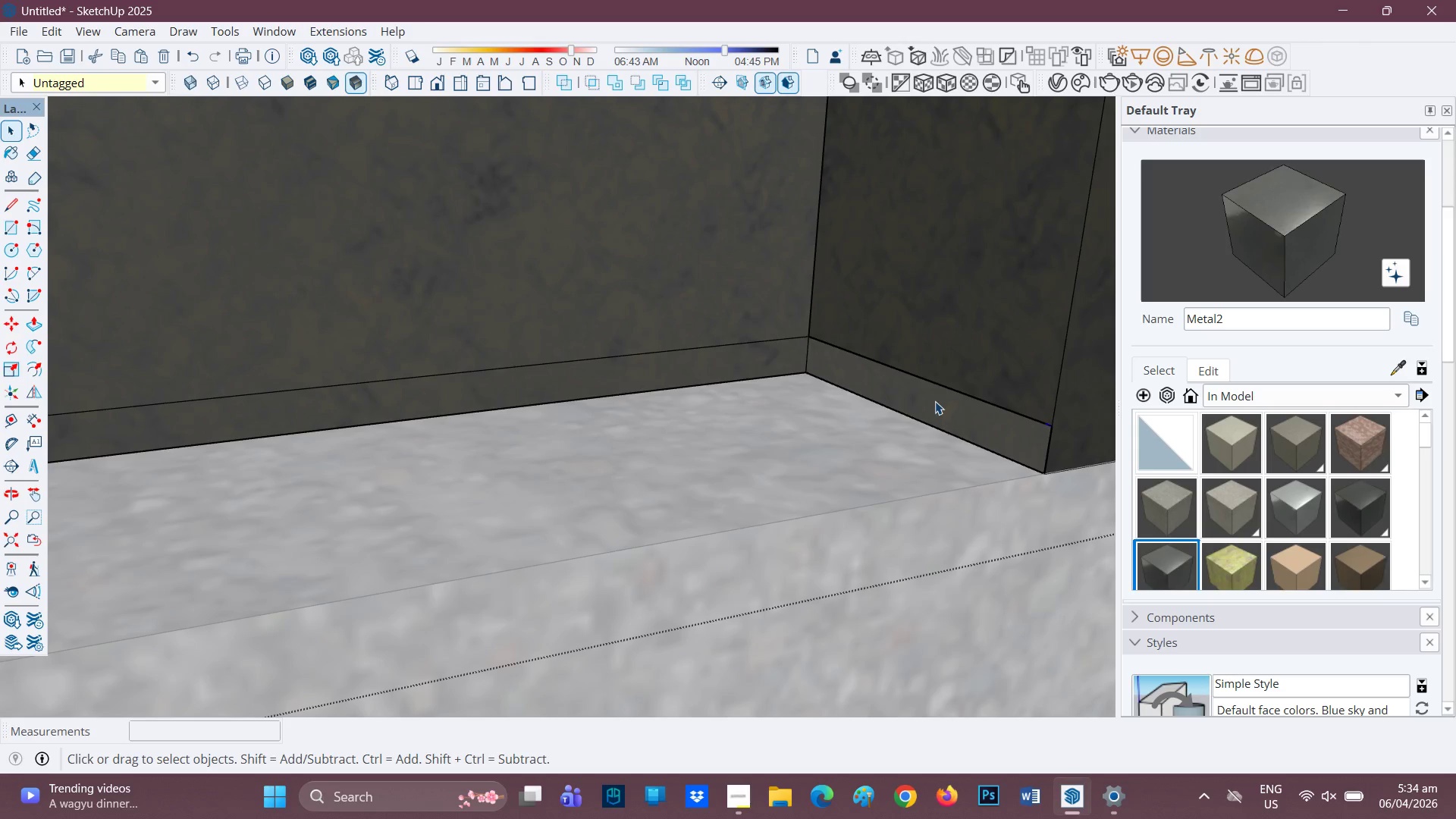 
scroll: coordinate [799, 427], scroll_direction: up, amount: 1.0
 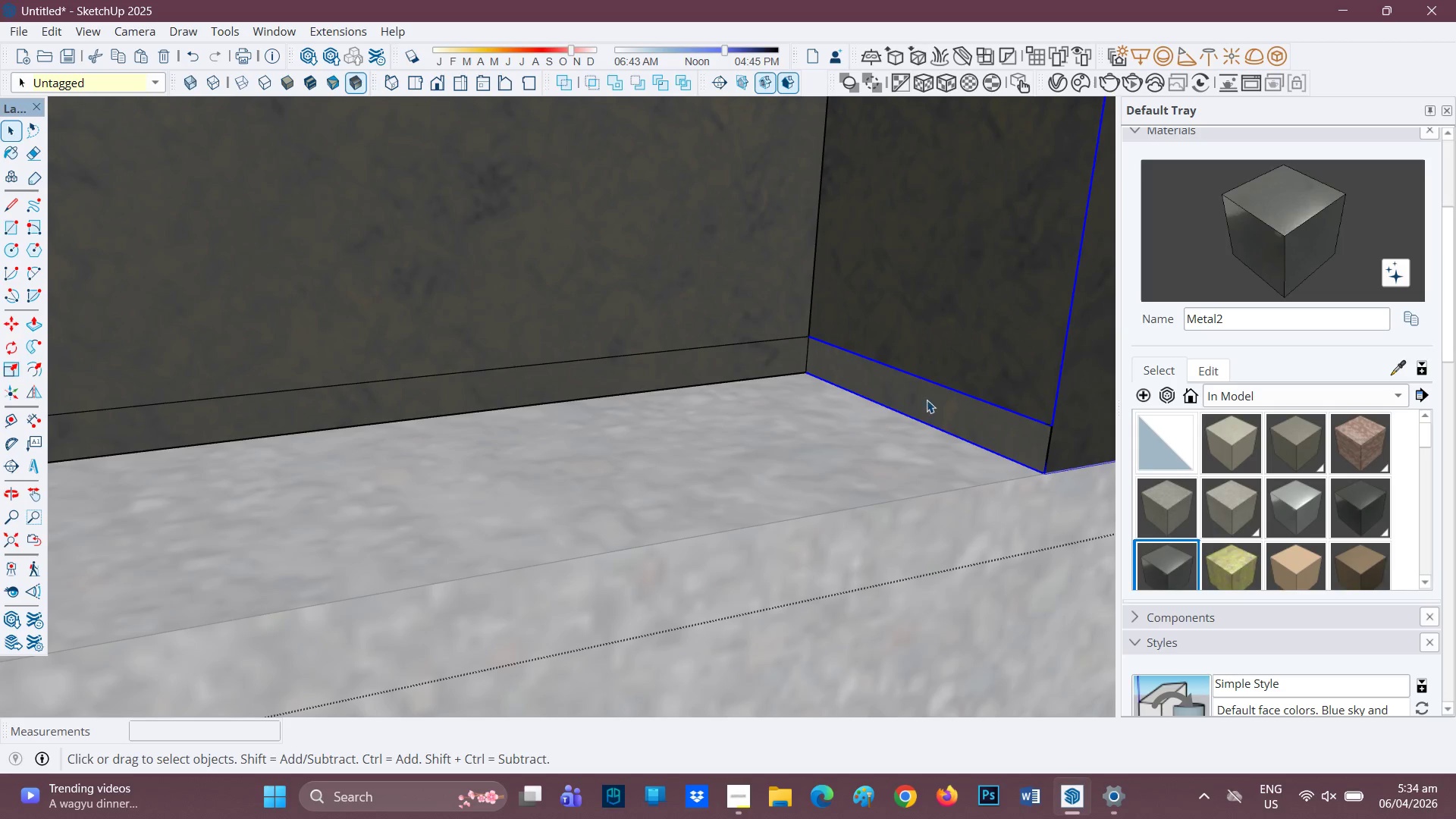 
left_click([934, 403])
 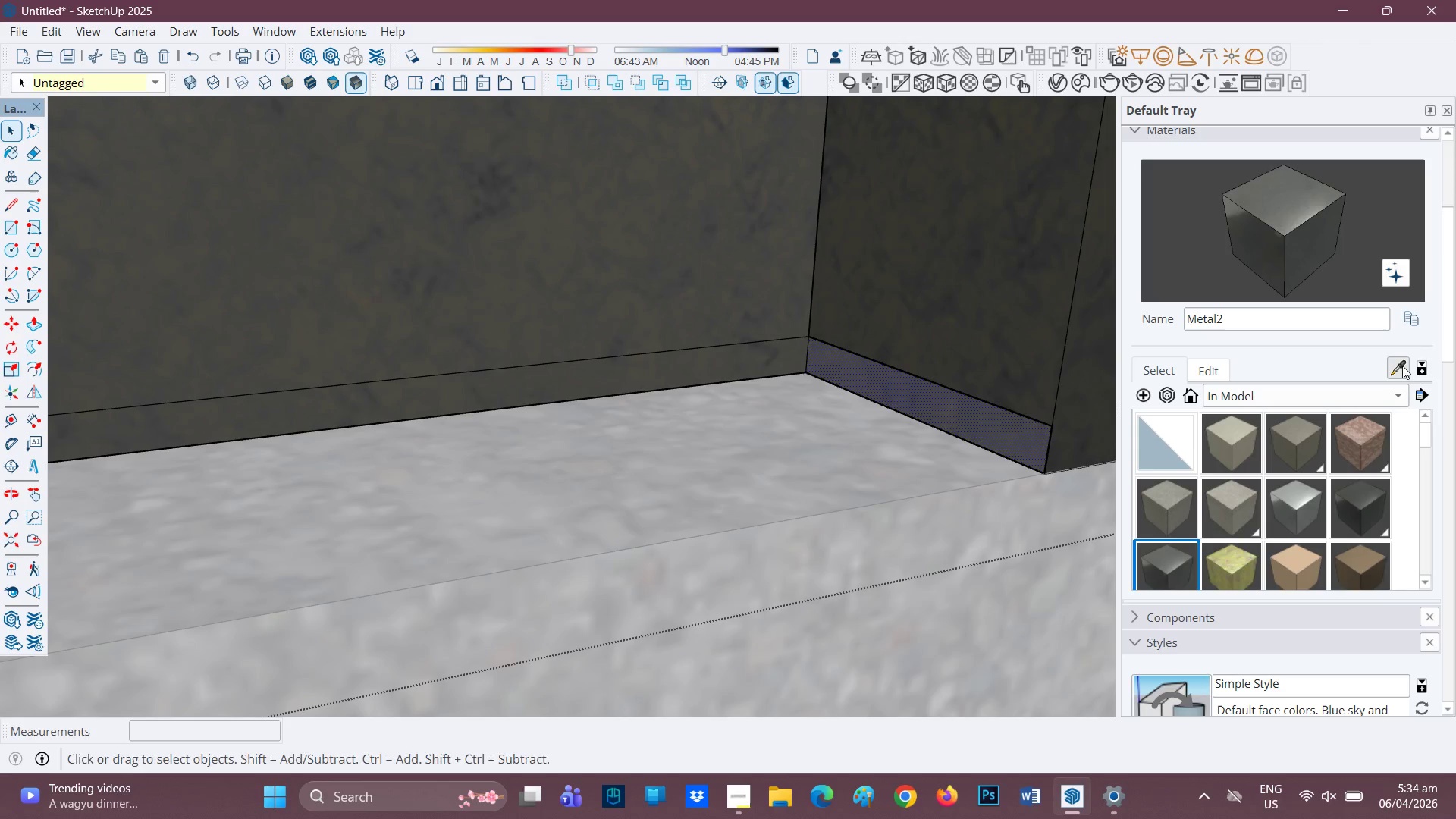 
left_click([996, 280])
 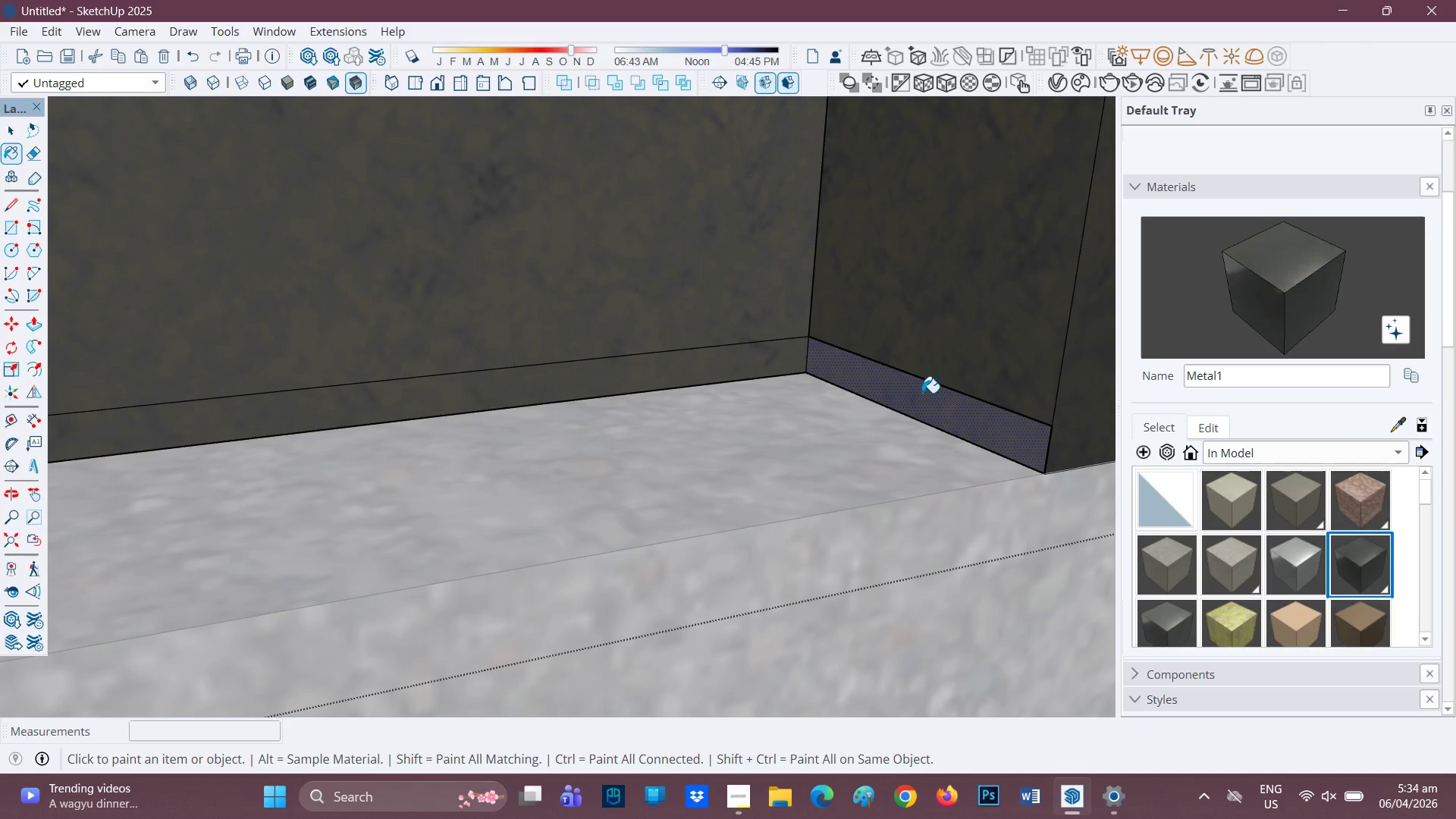 
scroll: coordinate [903, 359], scroll_direction: down, amount: 5.0
 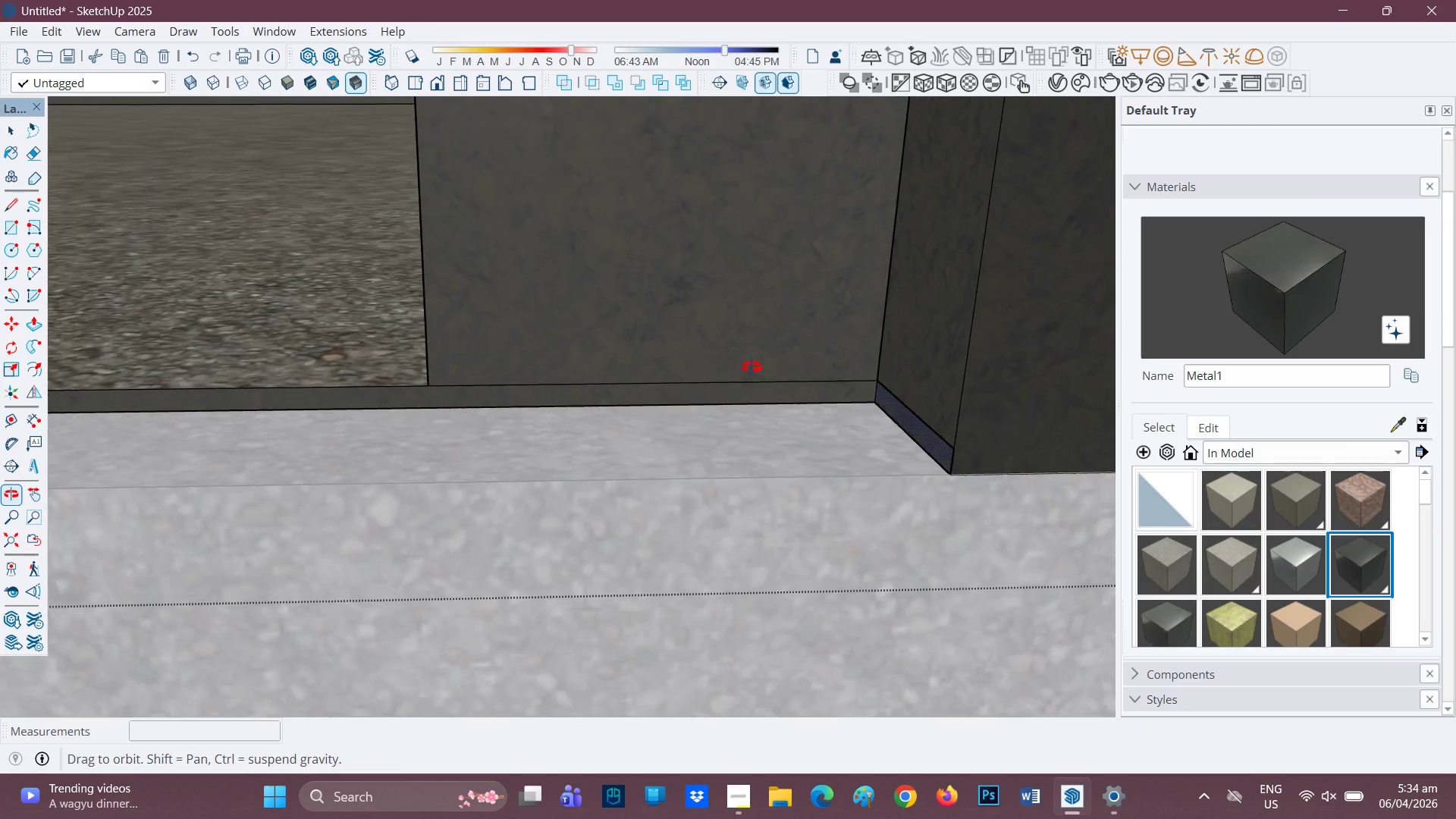 
key(Space)
 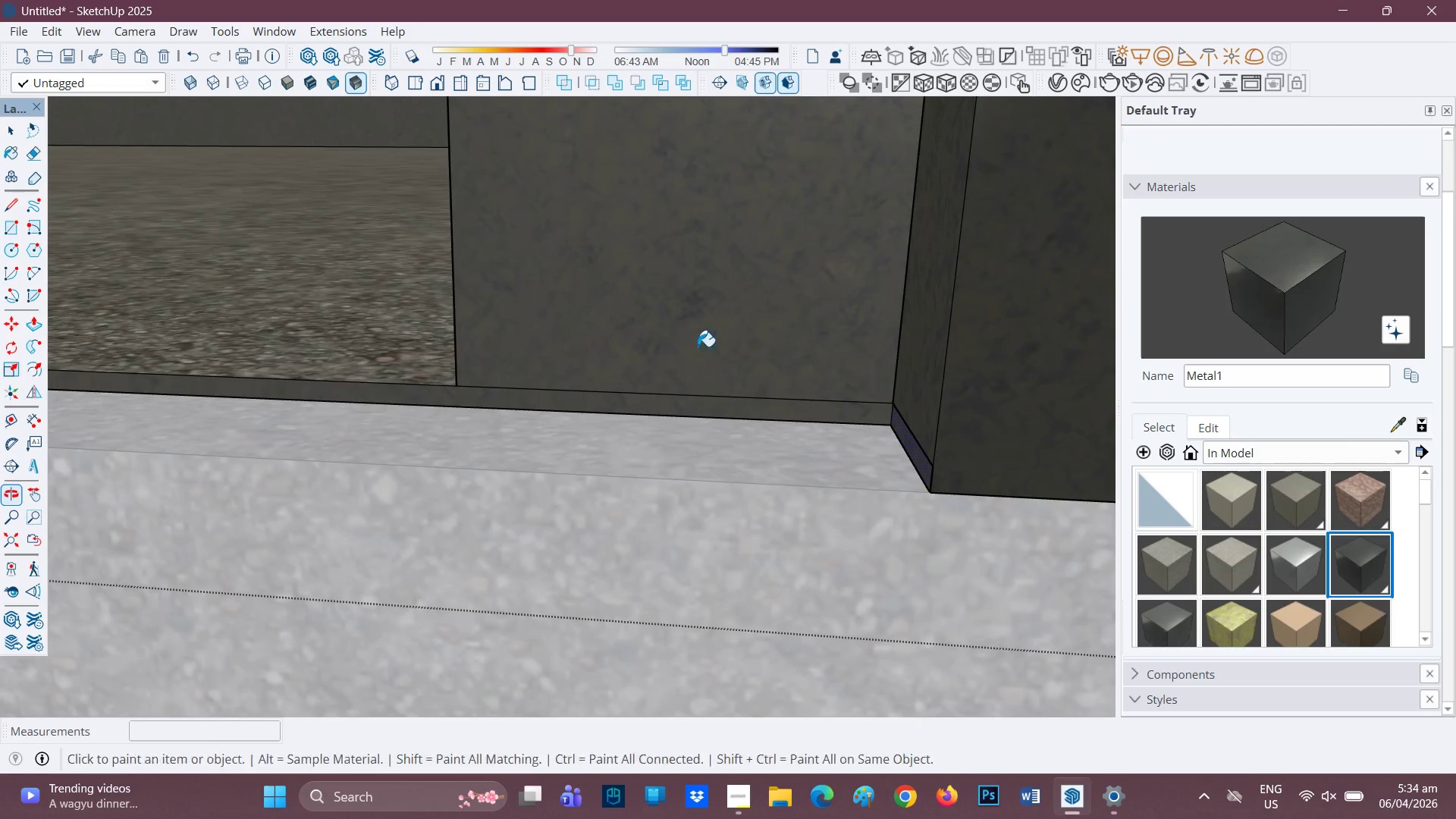 
key(Space)
 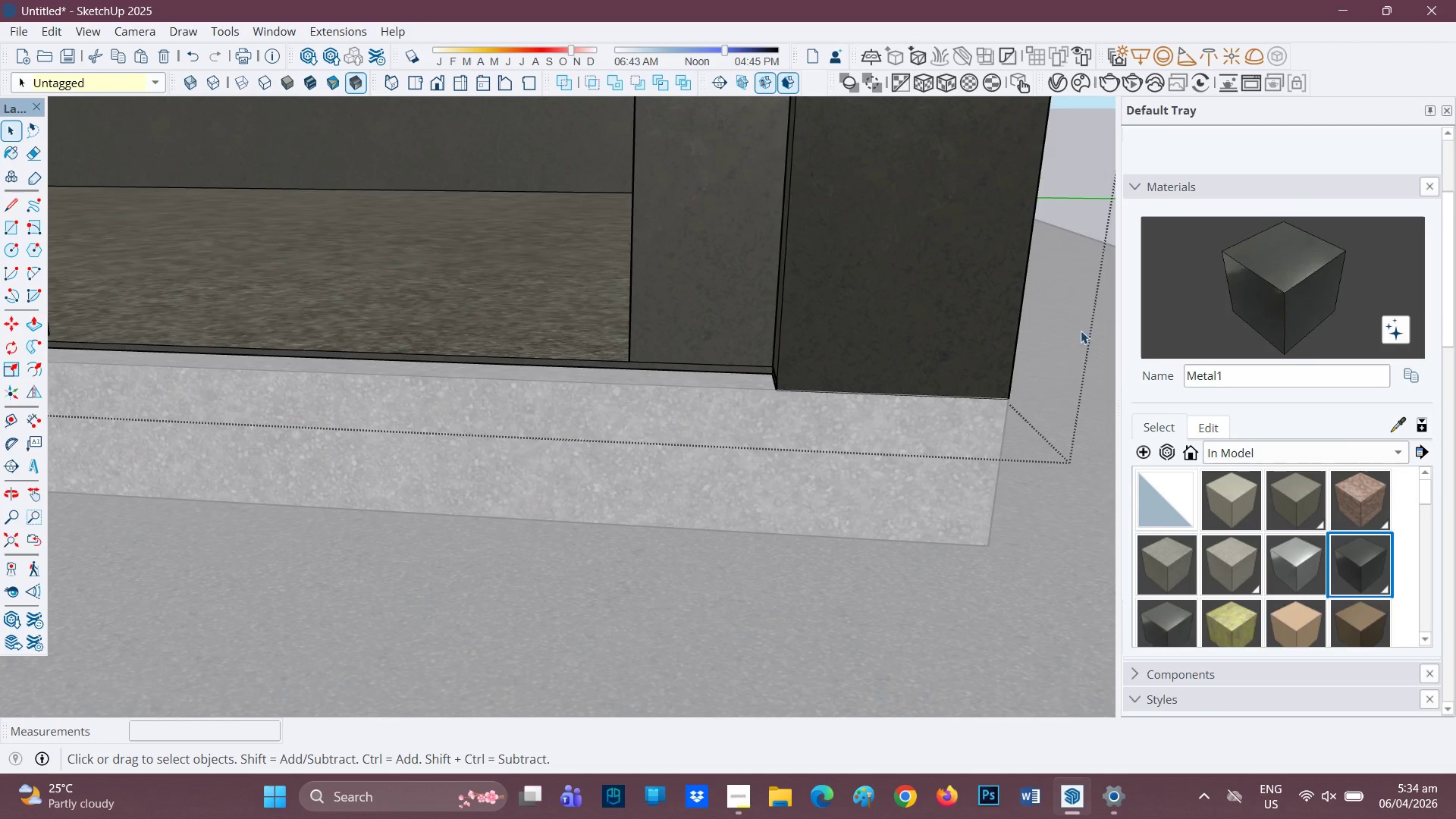 
scroll: coordinate [731, 363], scroll_direction: down, amount: 15.0
 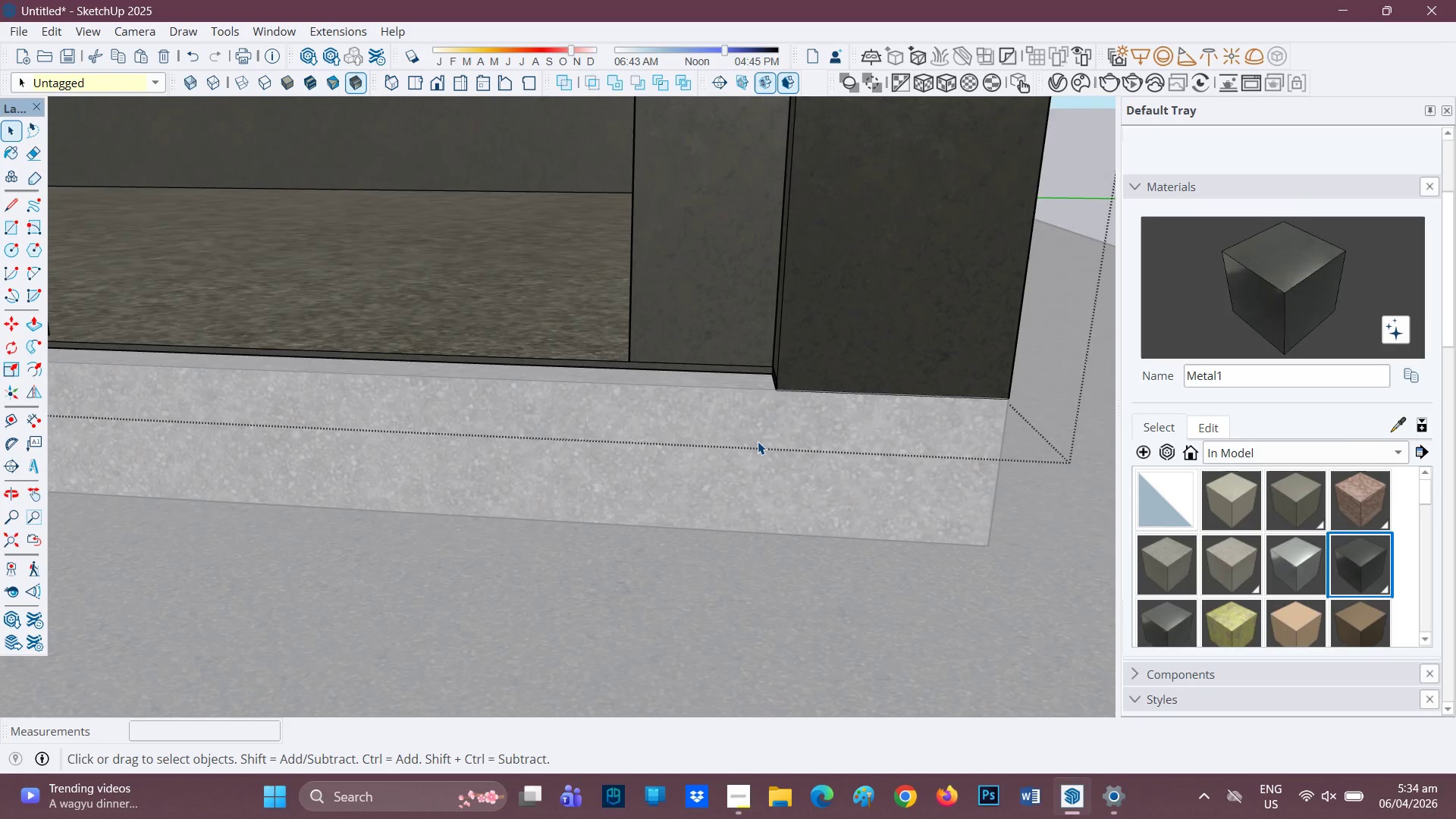 
left_click([1074, 315])
 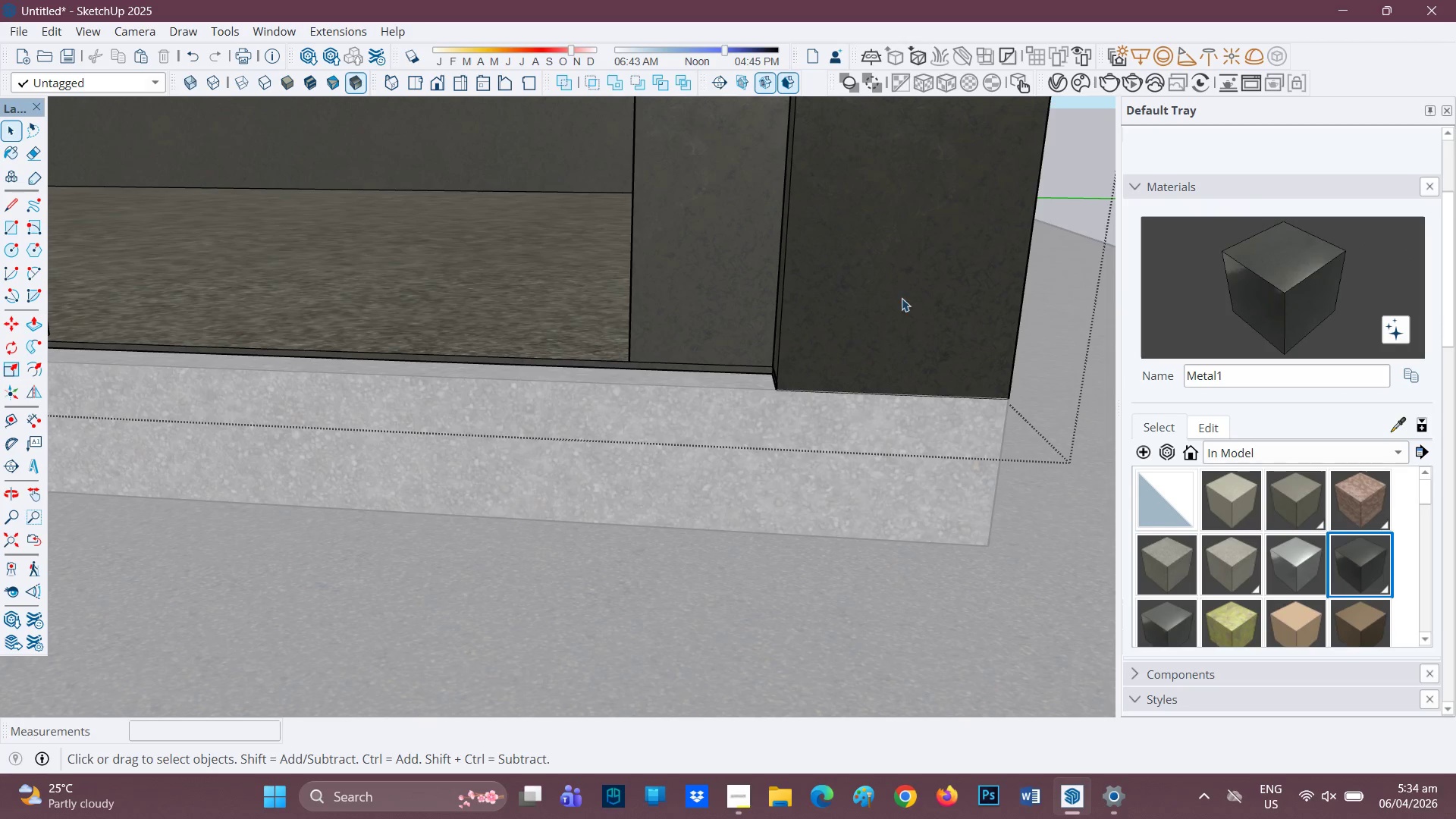 
scroll: coordinate [733, 347], scroll_direction: up, amount: 3.0
 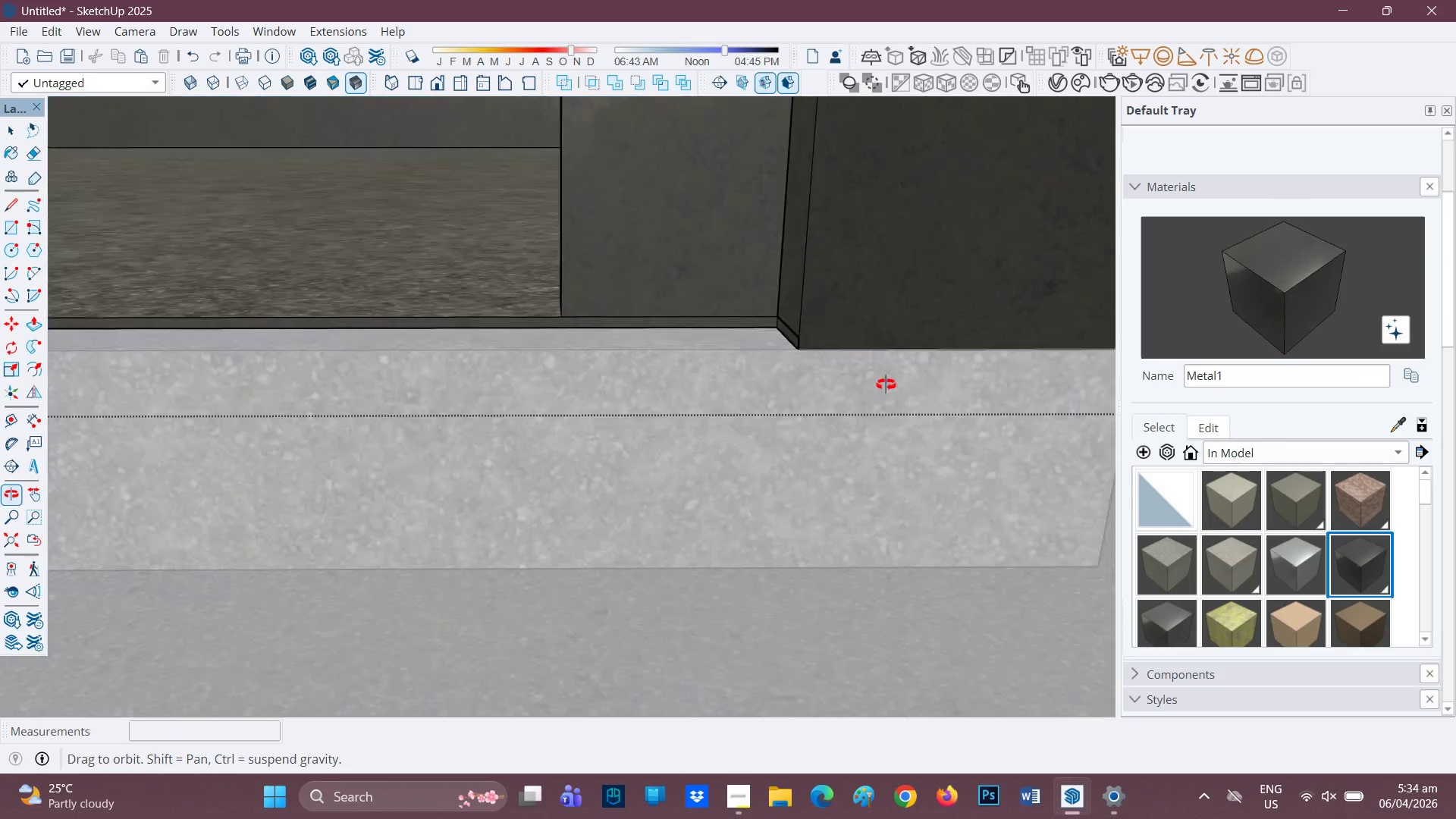 
scroll: coordinate [613, 275], scroll_direction: down, amount: 12.0
 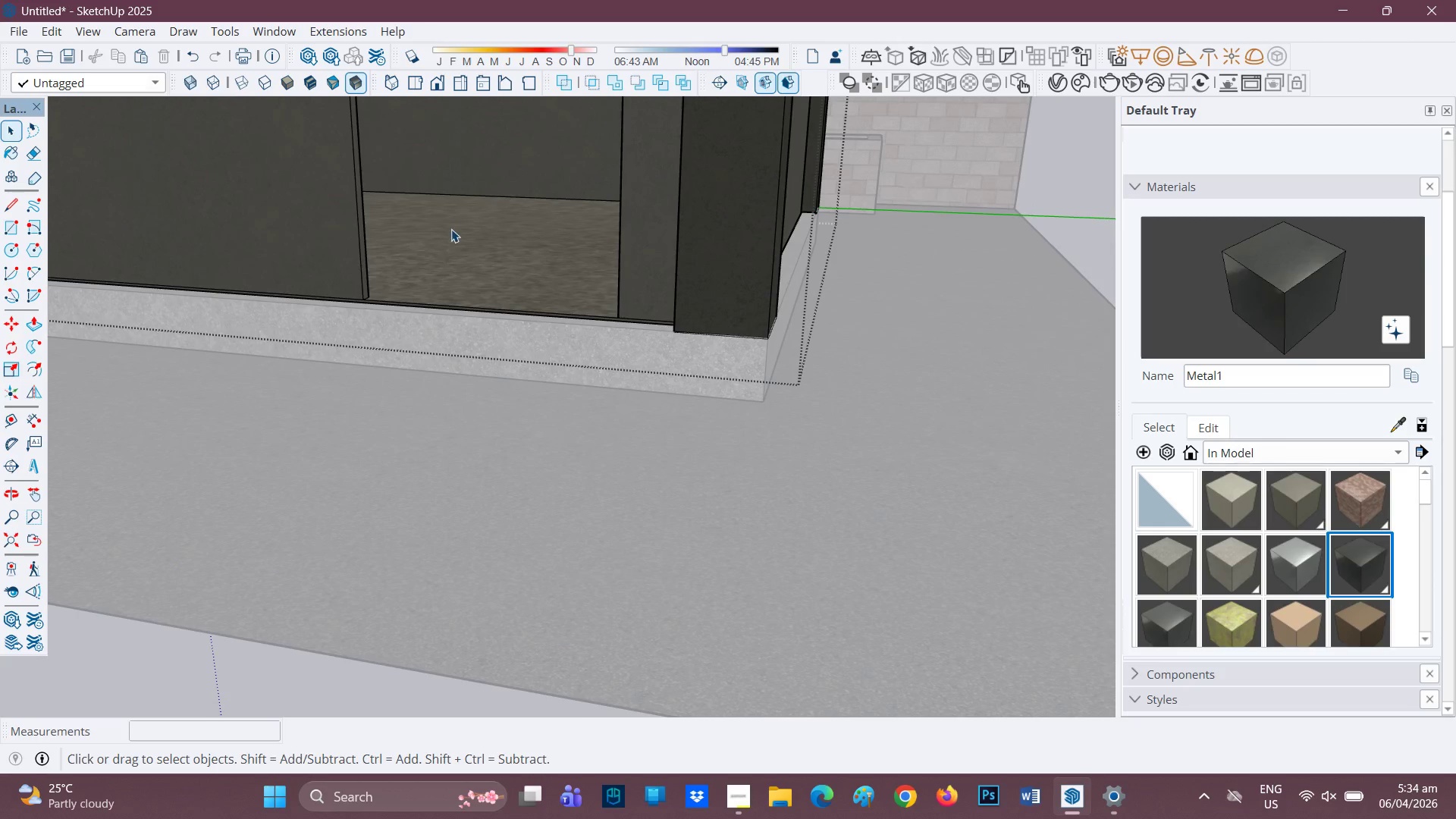 
key(H)
 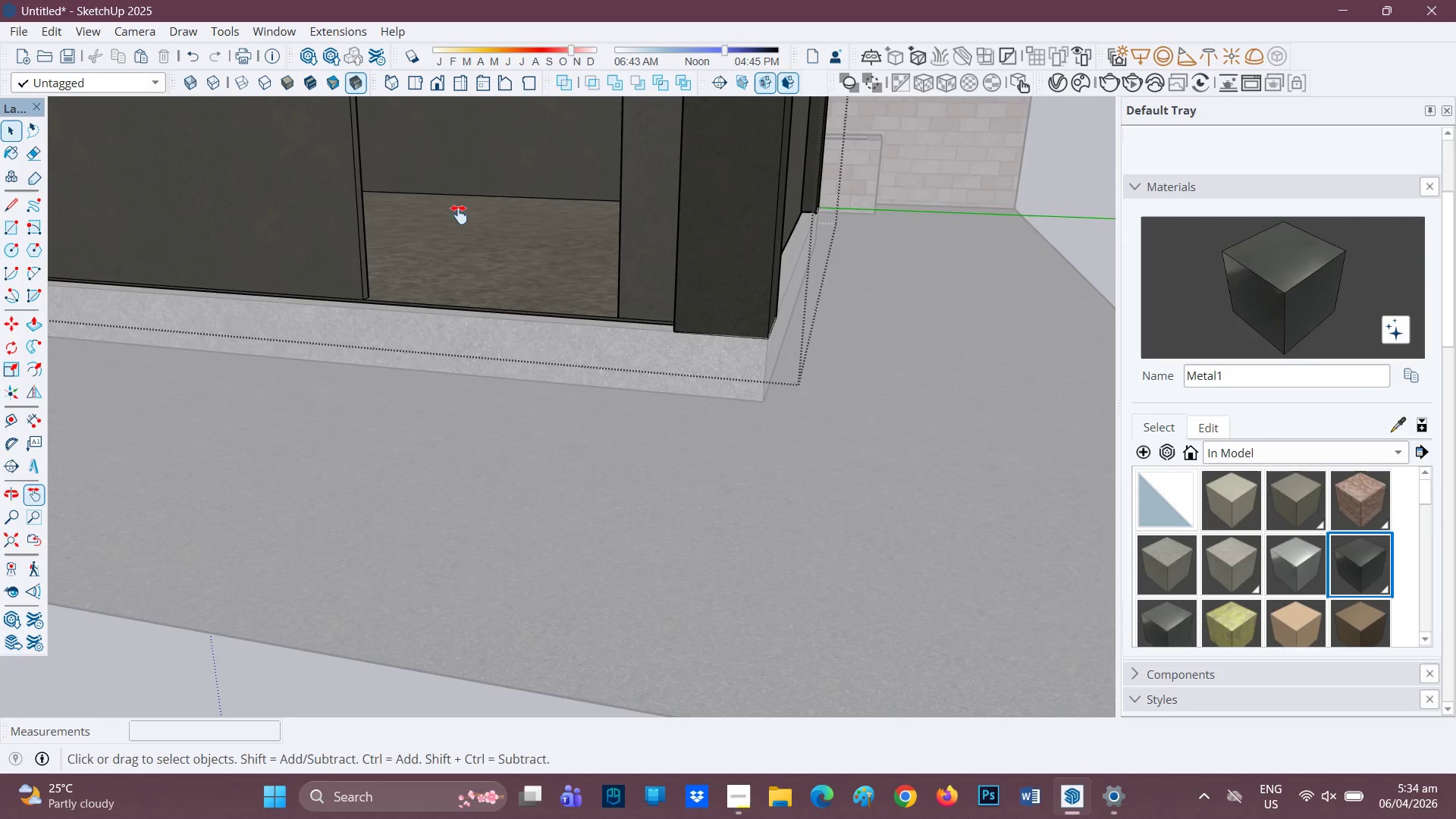 
left_click_drag(start_coordinate=[460, 215], to_coordinate=[731, 341])
 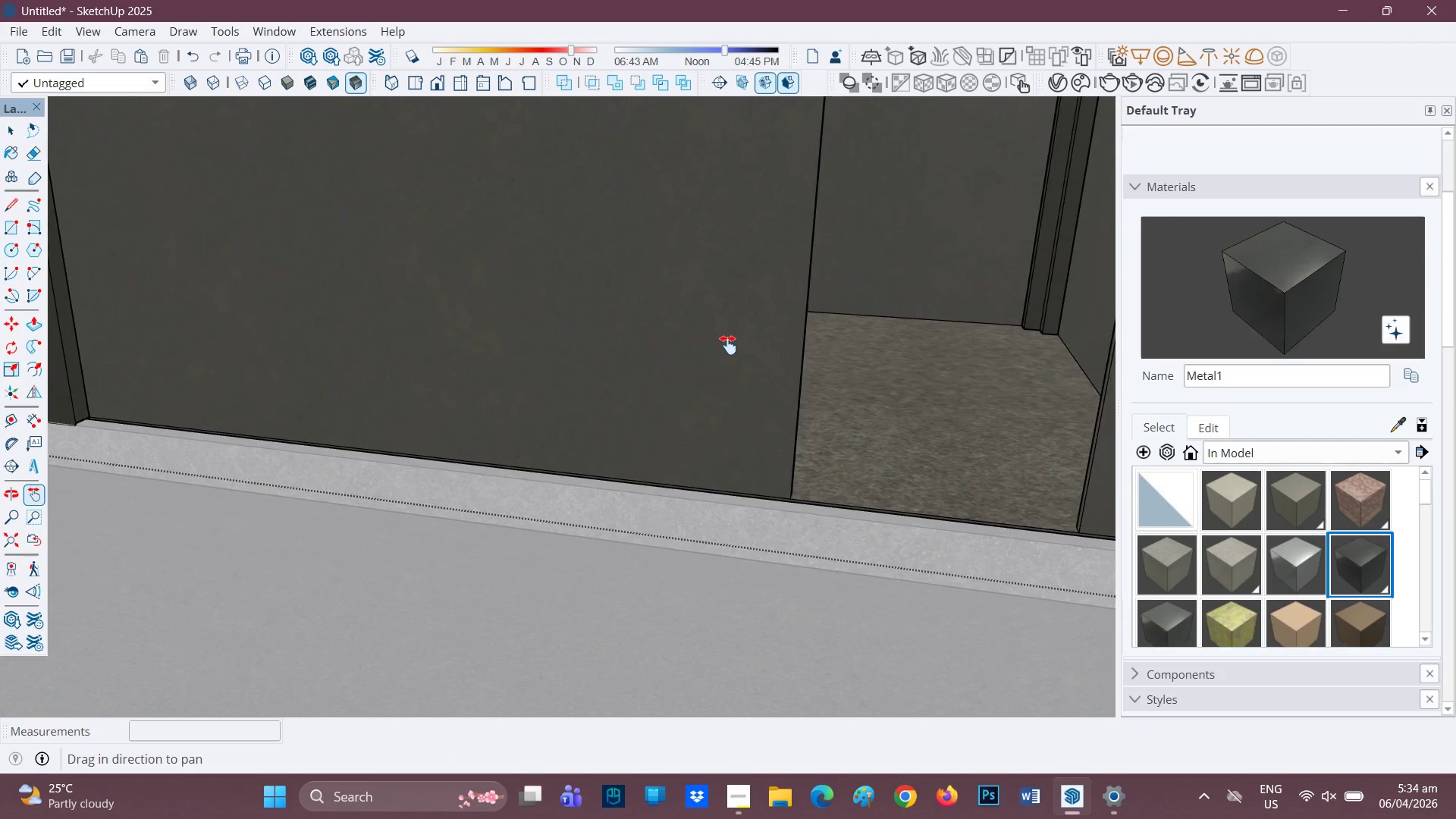 
scroll: coordinate [168, 498], scroll_direction: up, amount: 23.0
 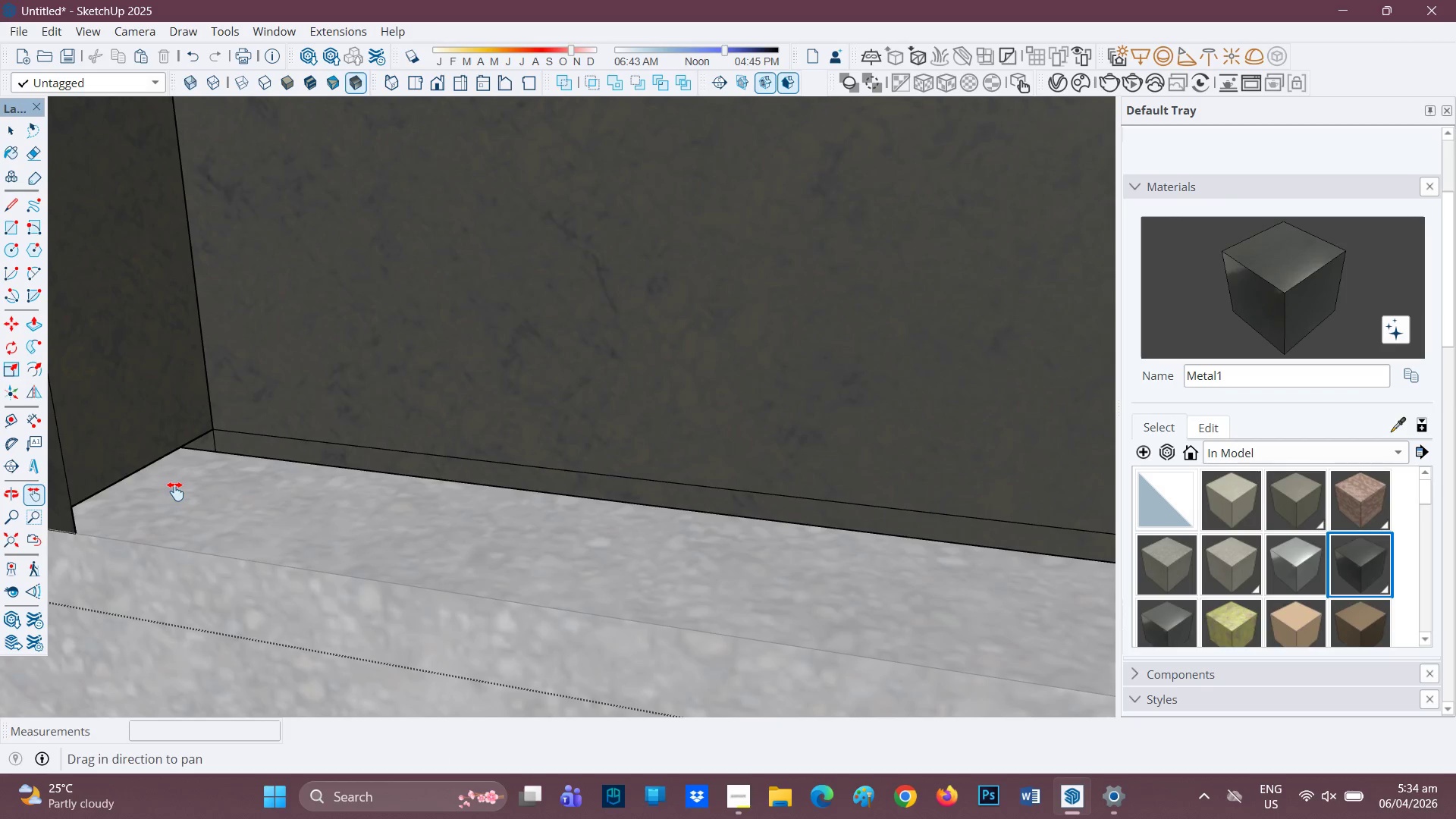 
key(L)
 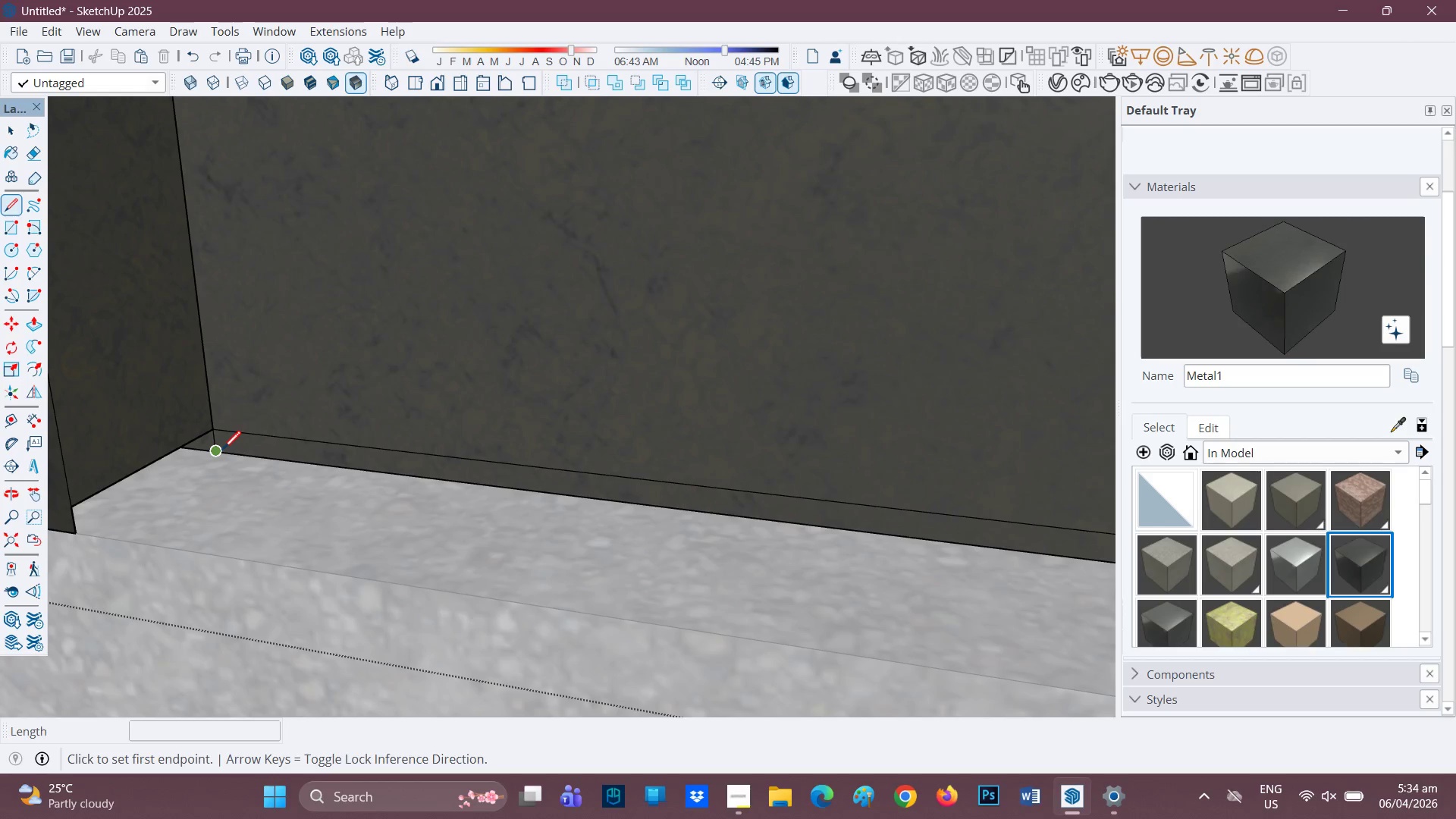 
left_click_drag(start_coordinate=[223, 448], to_coordinate=[218, 452])
 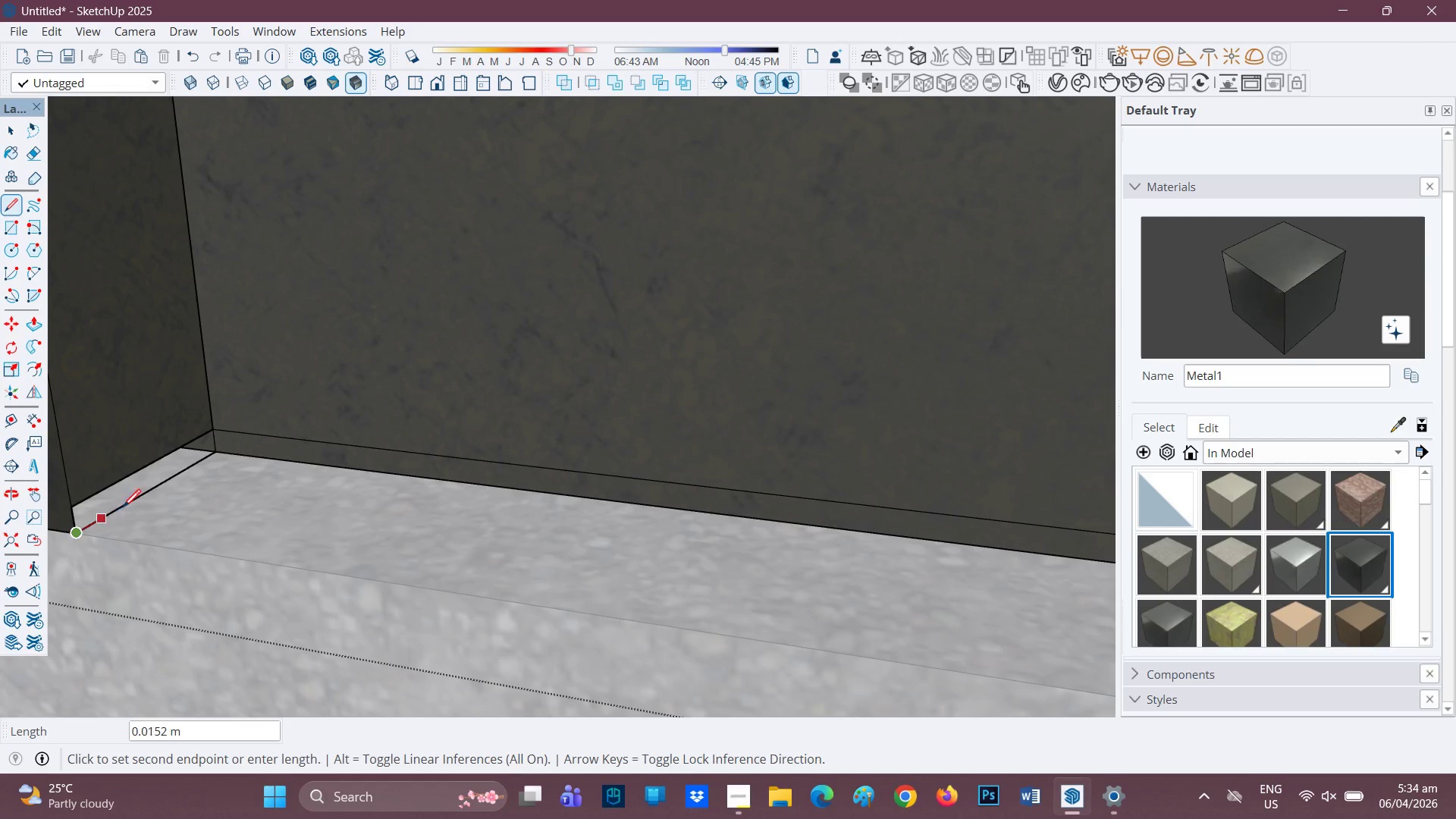 
key(Control+Z)
 